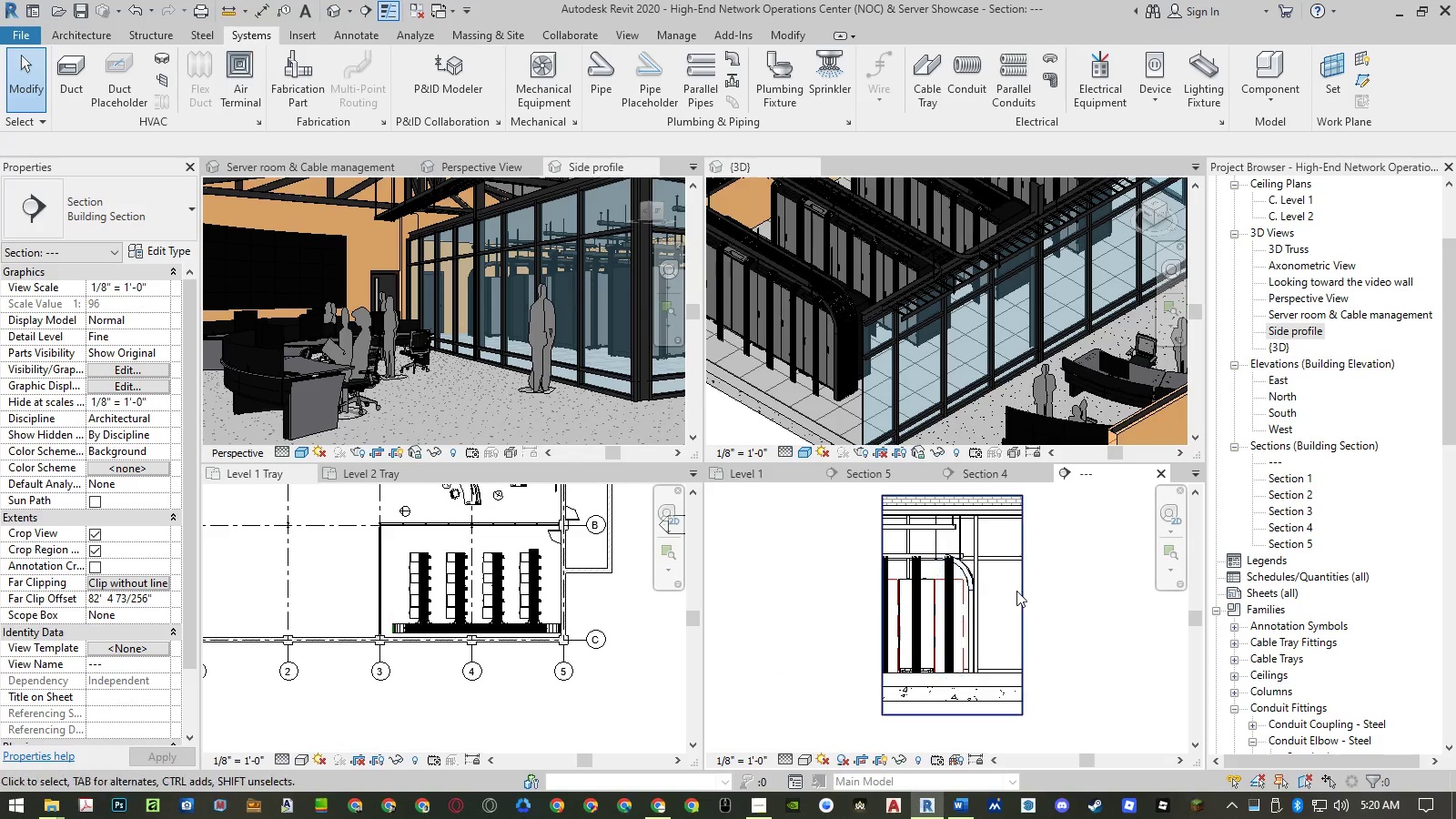 
left_click([1019, 592])
 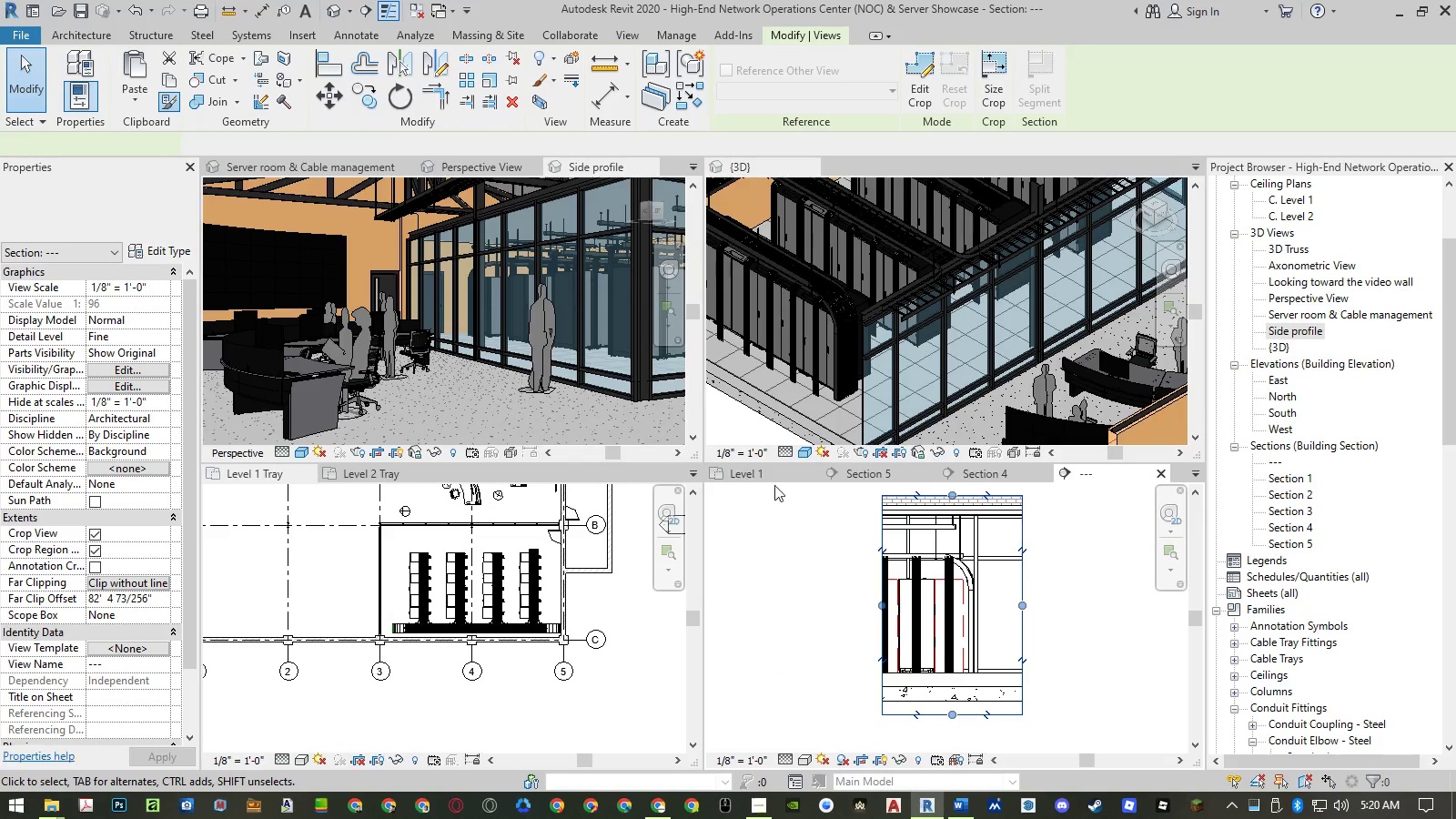 
left_click([770, 476])
 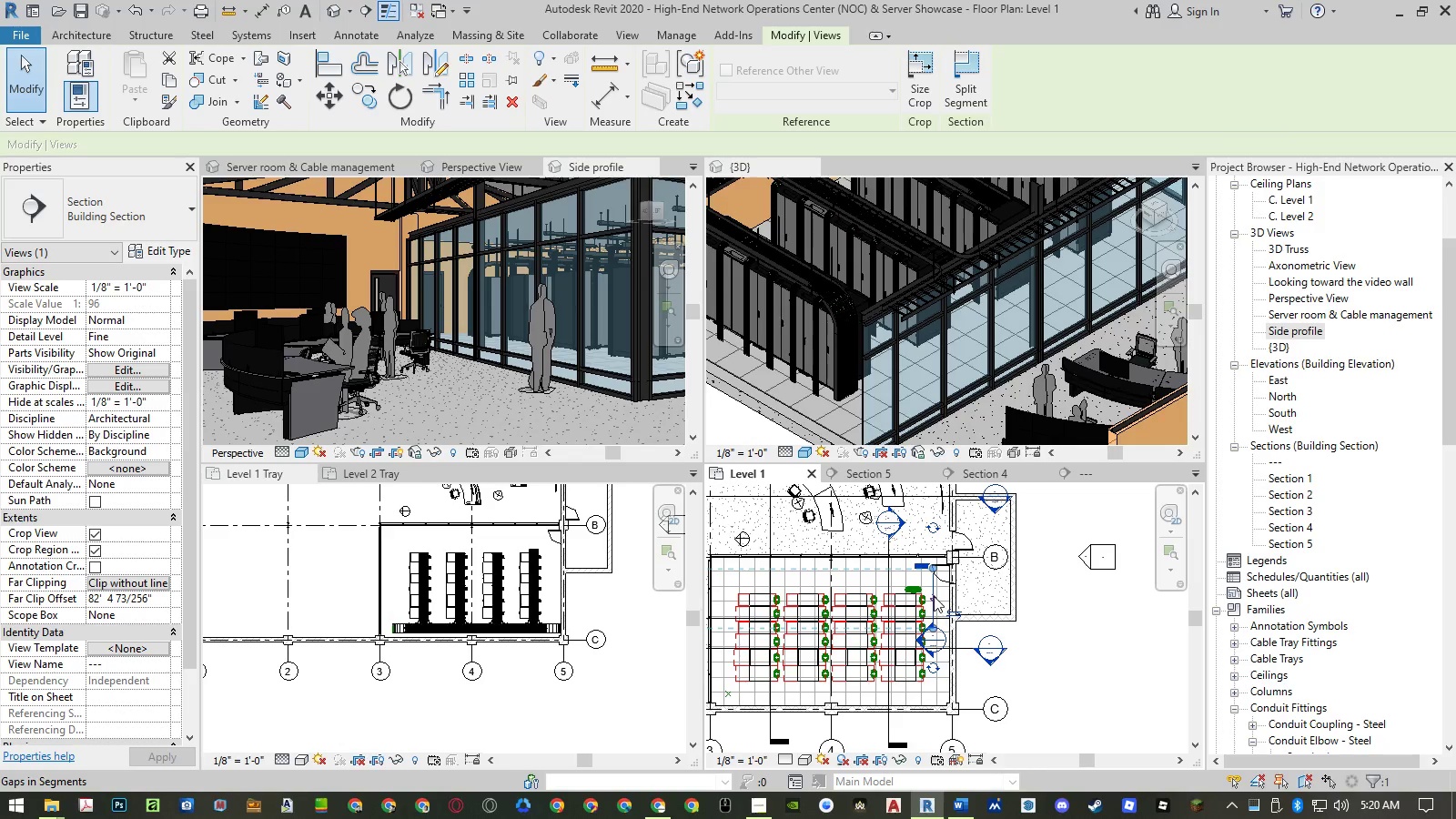 
scroll: coordinate [934, 612], scroll_direction: up, amount: 5.0
 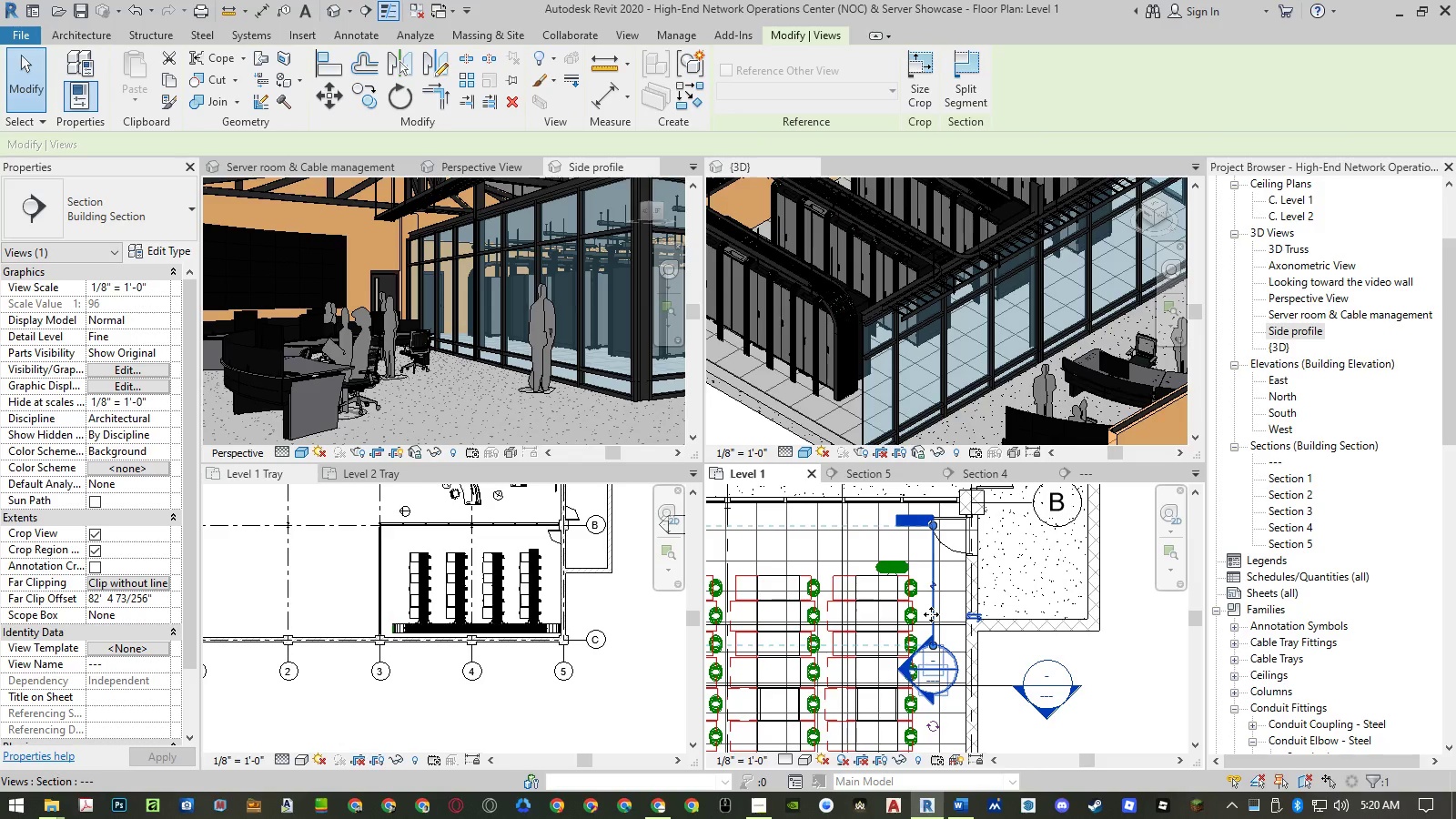 
left_click_drag(start_coordinate=[931, 614], to_coordinate=[805, 668])
 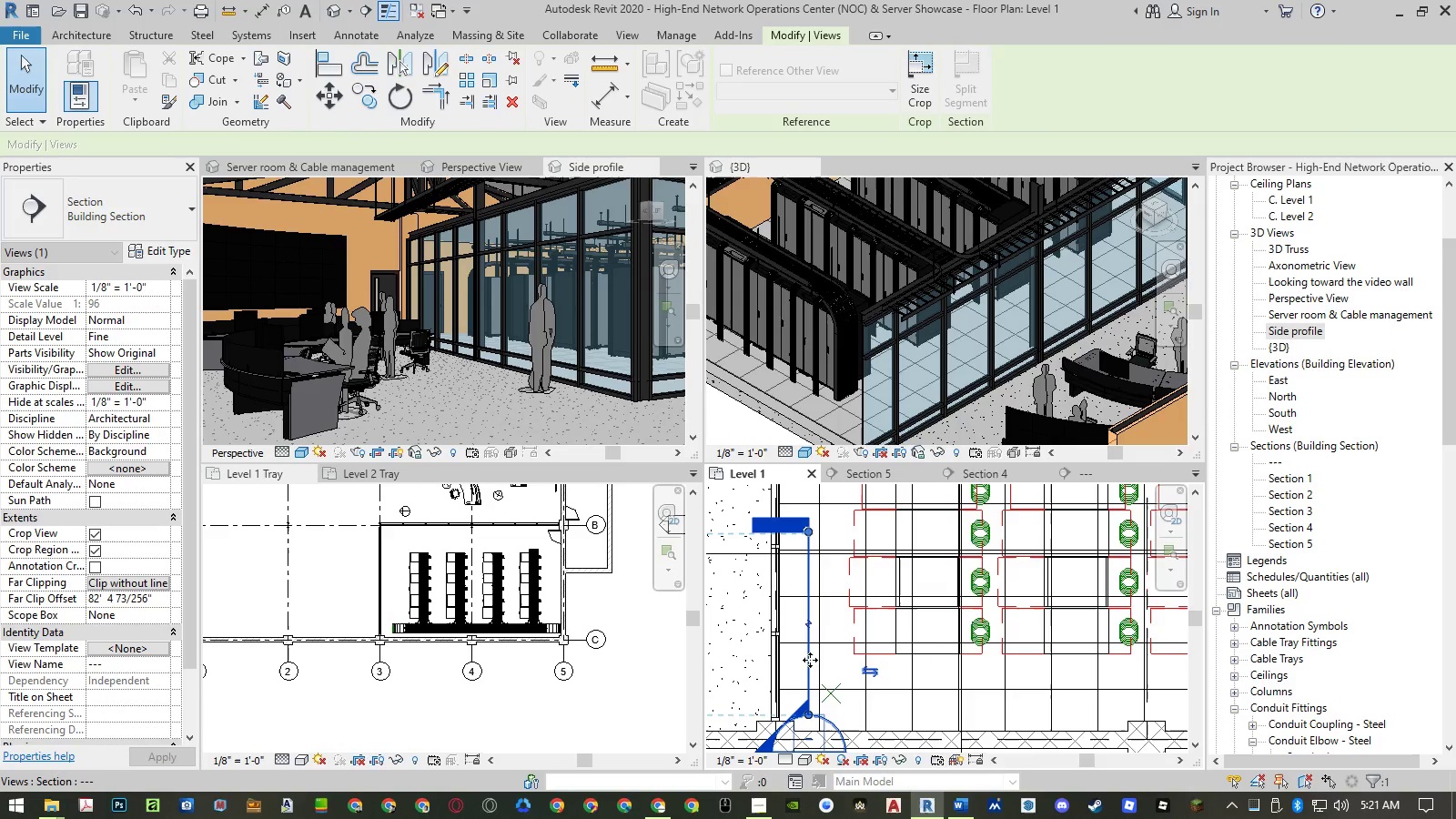 
scroll: coordinate [969, 590], scroll_direction: down, amount: 7.0
 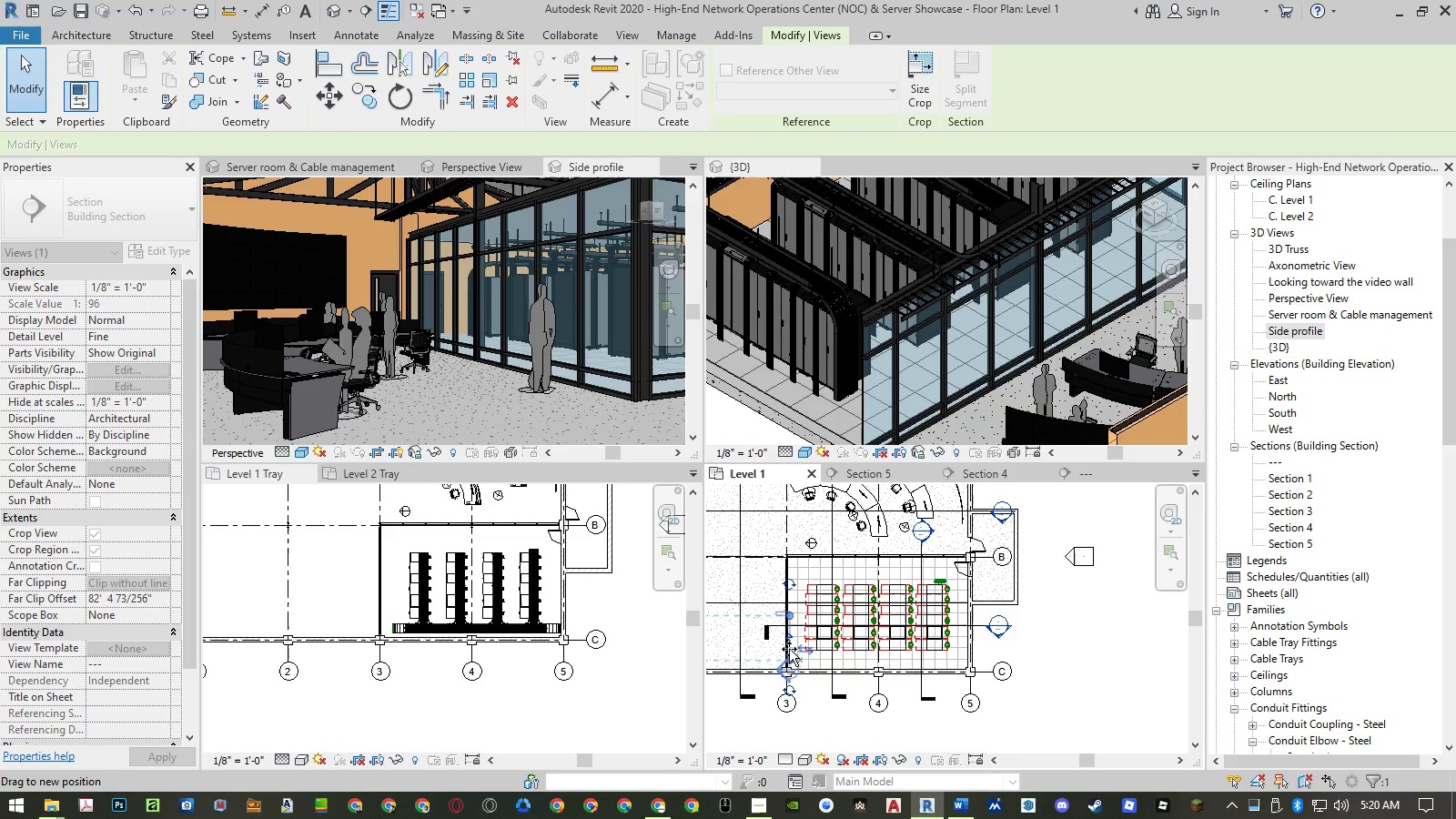 
scroll: coordinate [801, 653], scroll_direction: up, amount: 9.0
 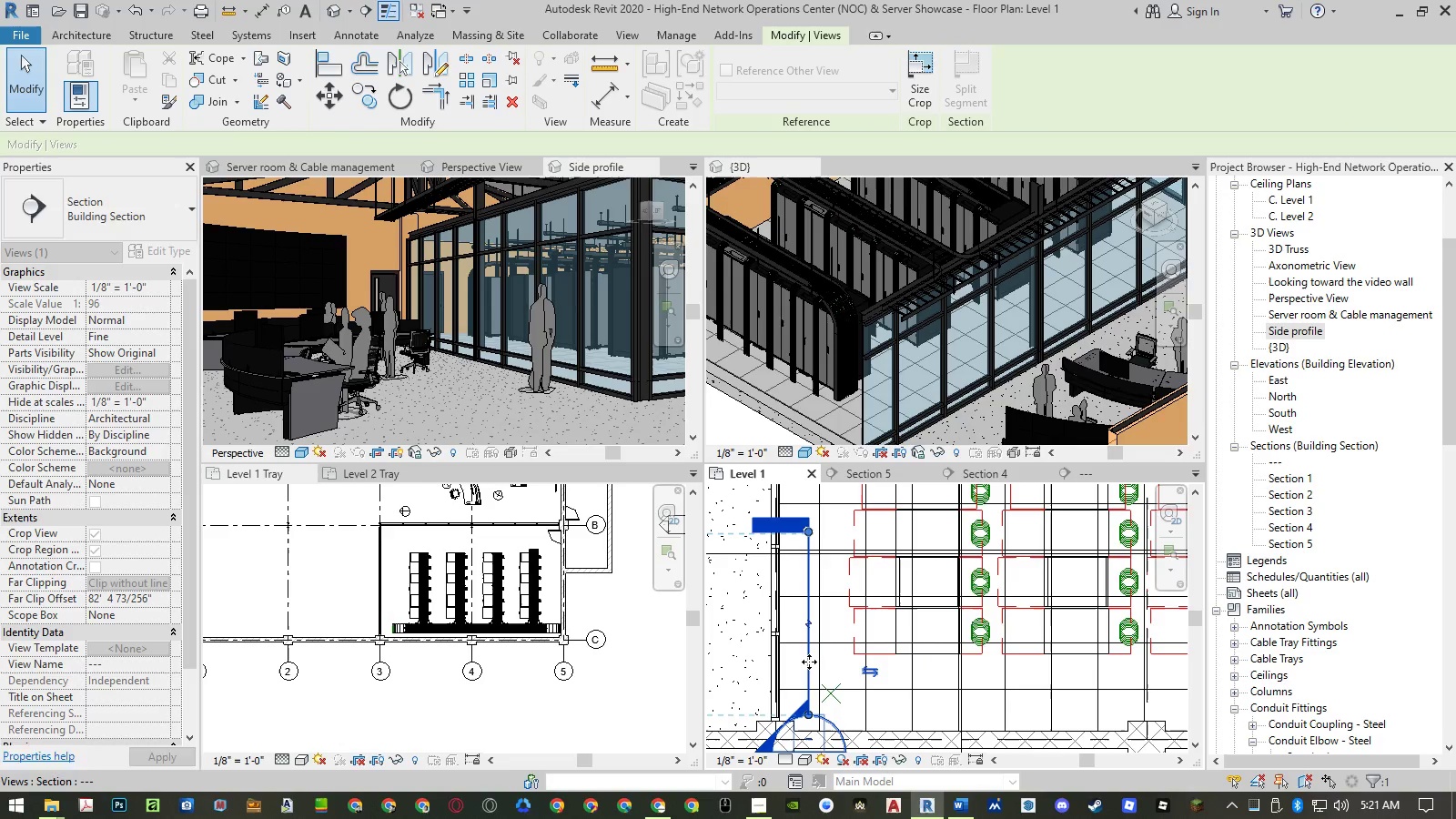 
type(ro)
 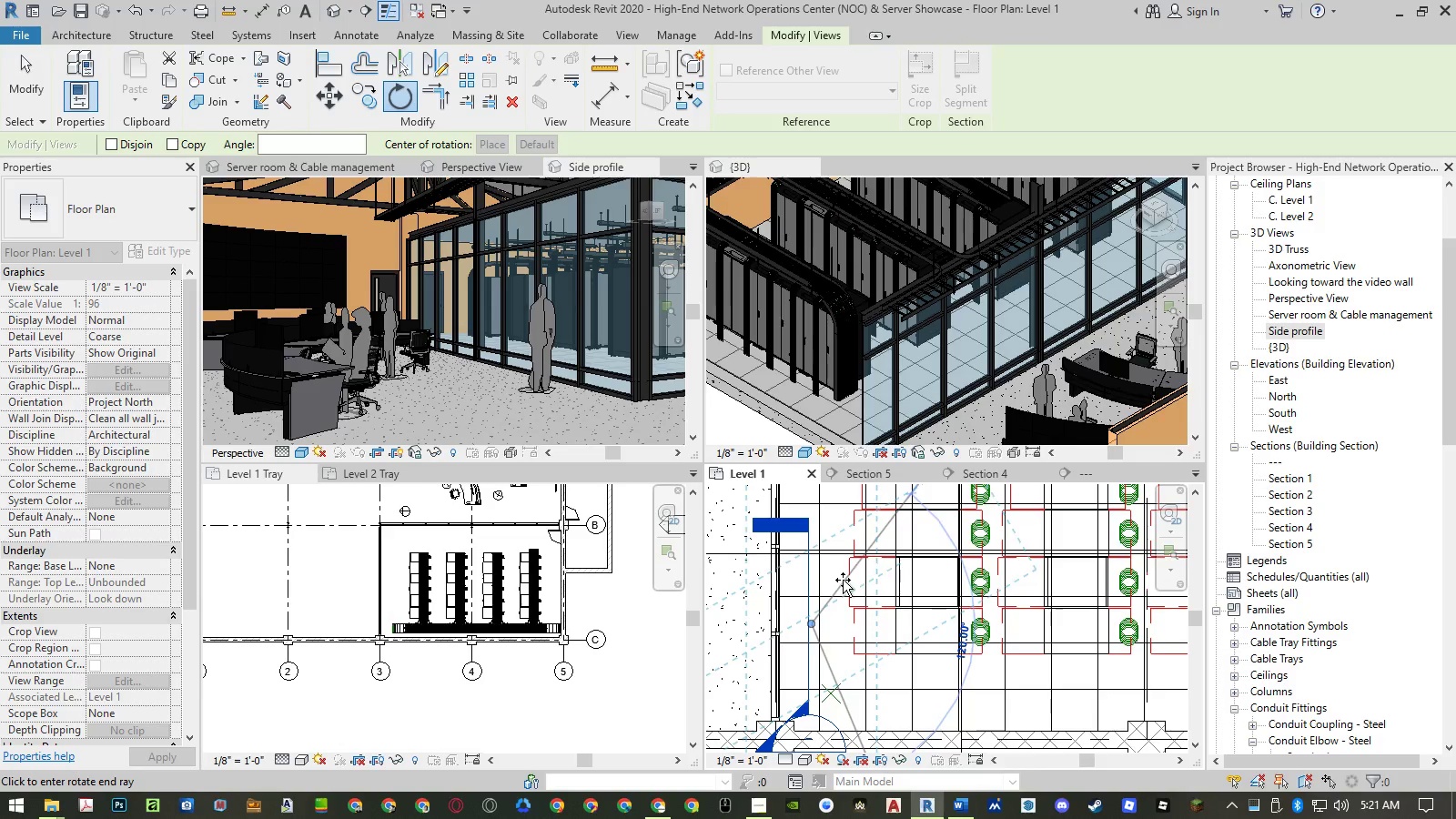 
key(Numpad9)
 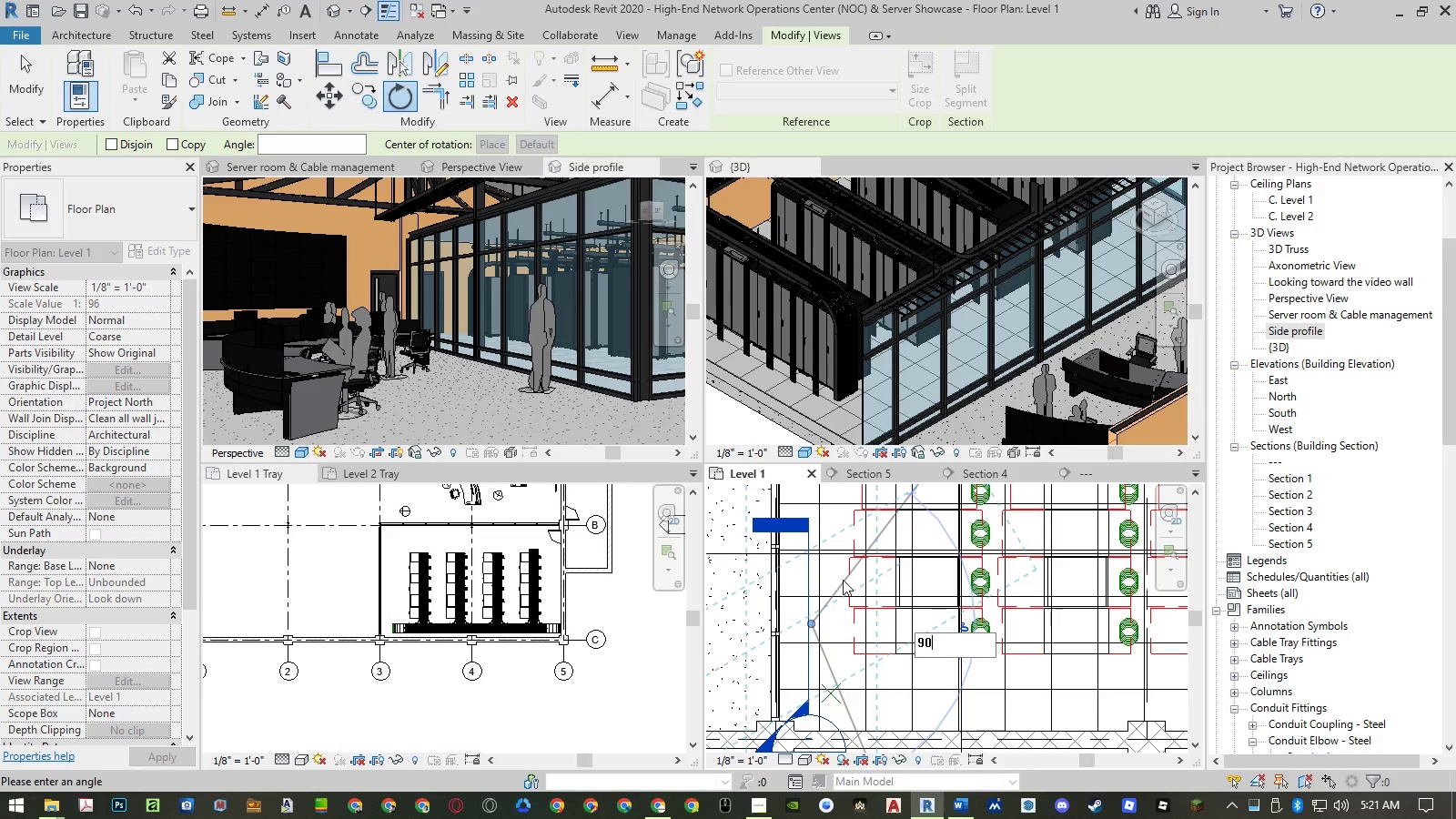 
key(Numpad0)
 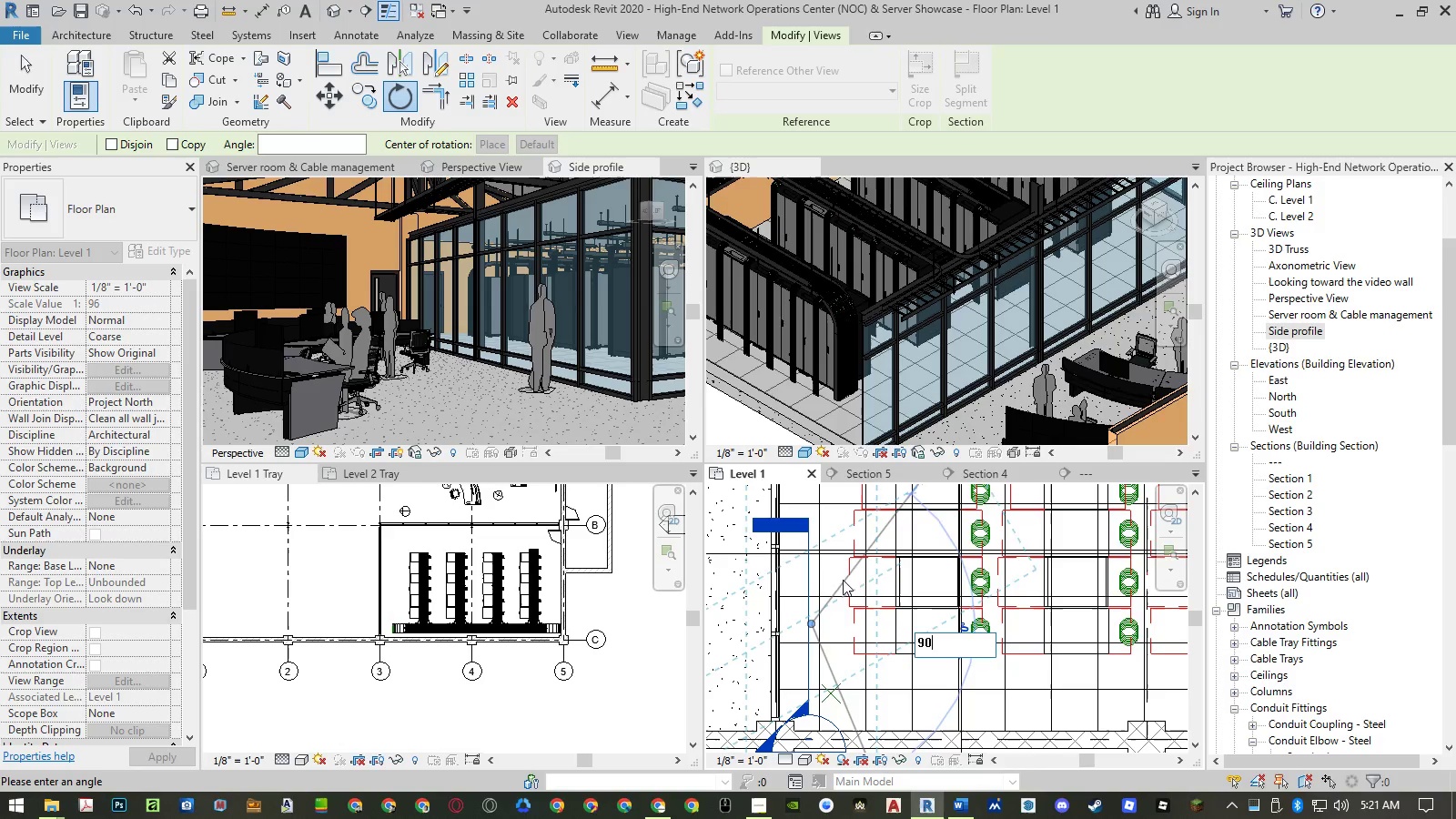 
key(NumpadEnter)
 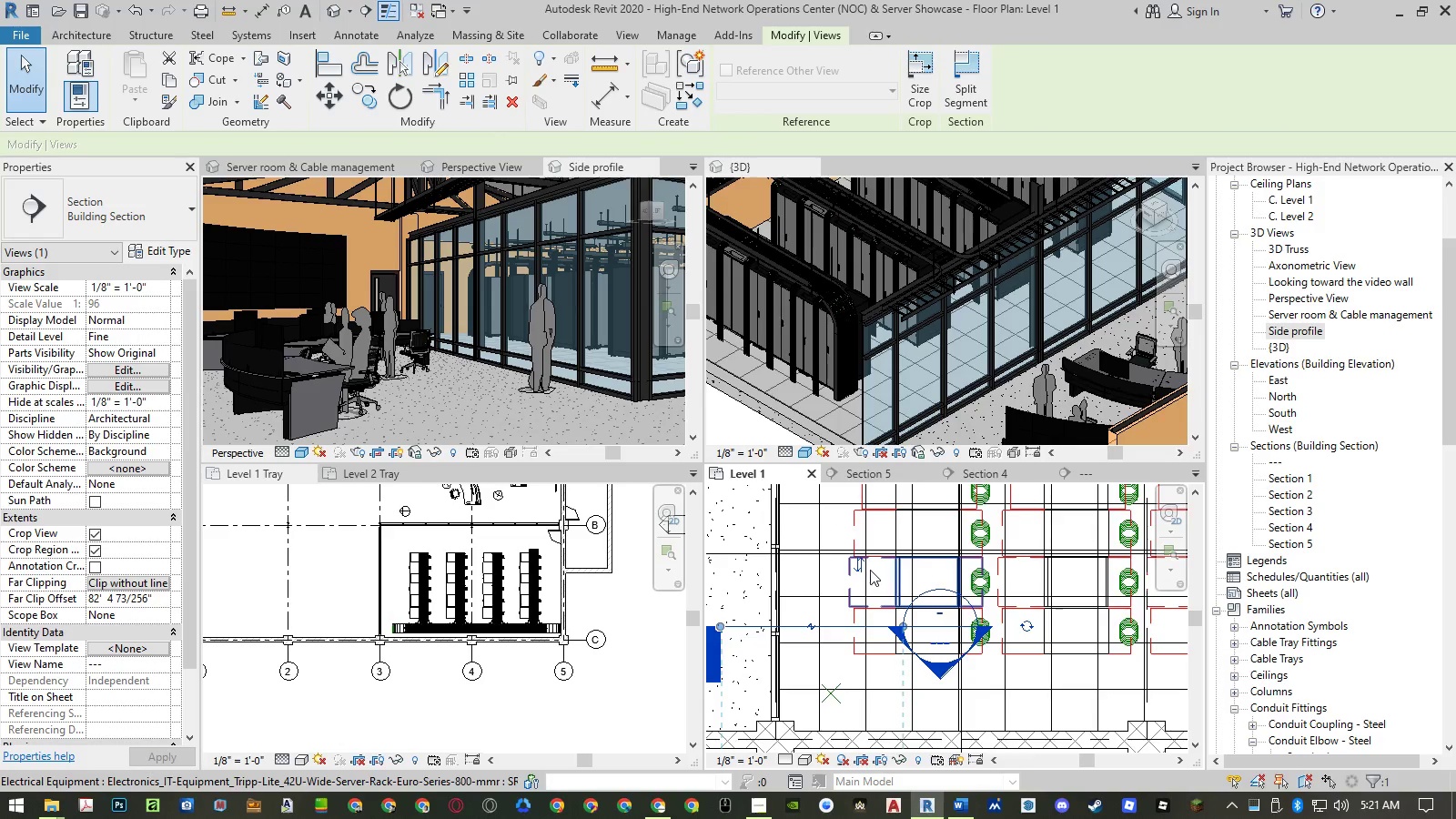 
scroll: coordinate [858, 682], scroll_direction: down, amount: 8.0
 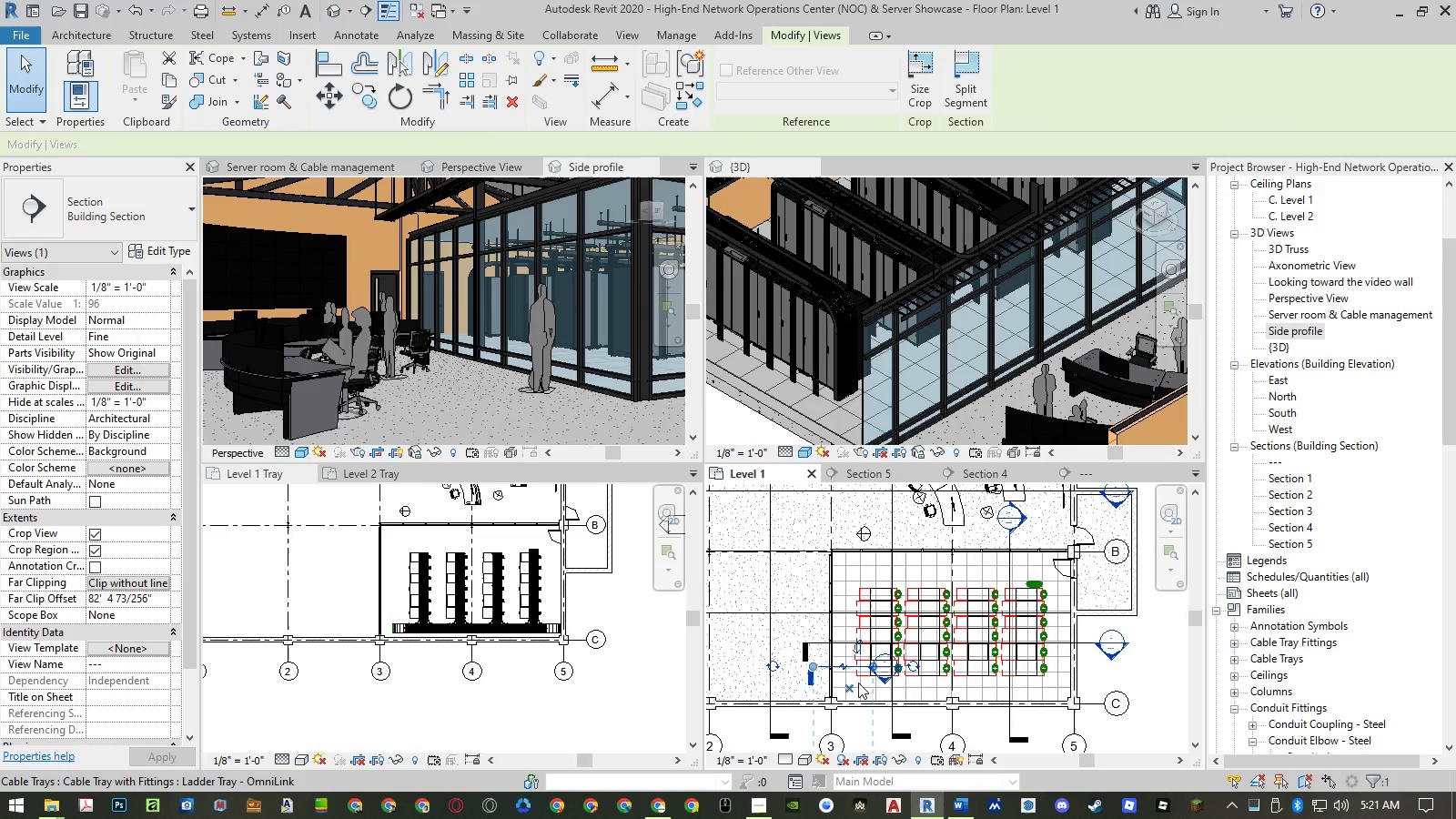 
scroll: coordinate [858, 682], scroll_direction: up, amount: 4.0
 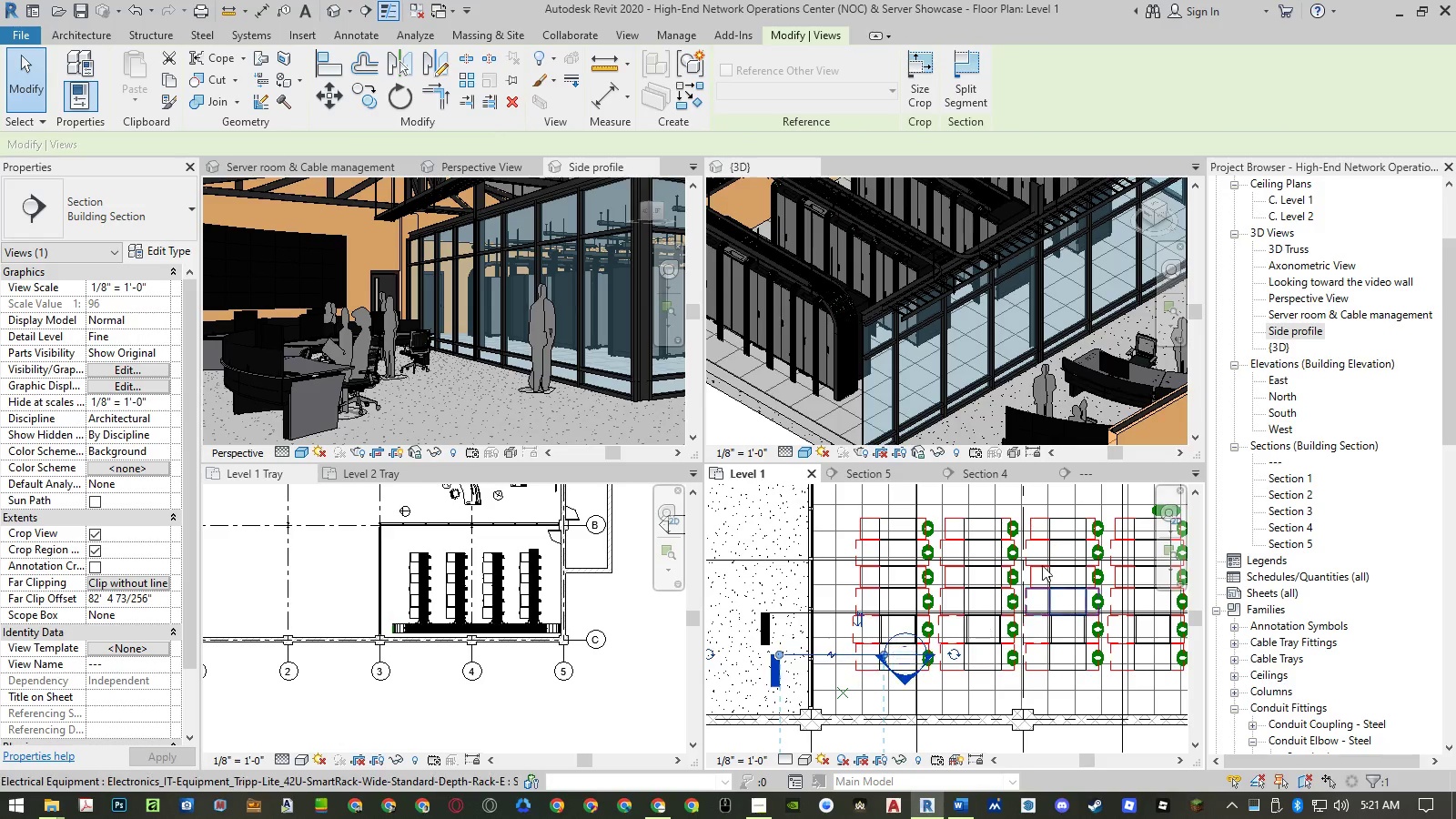 
left_click([1093, 480])
 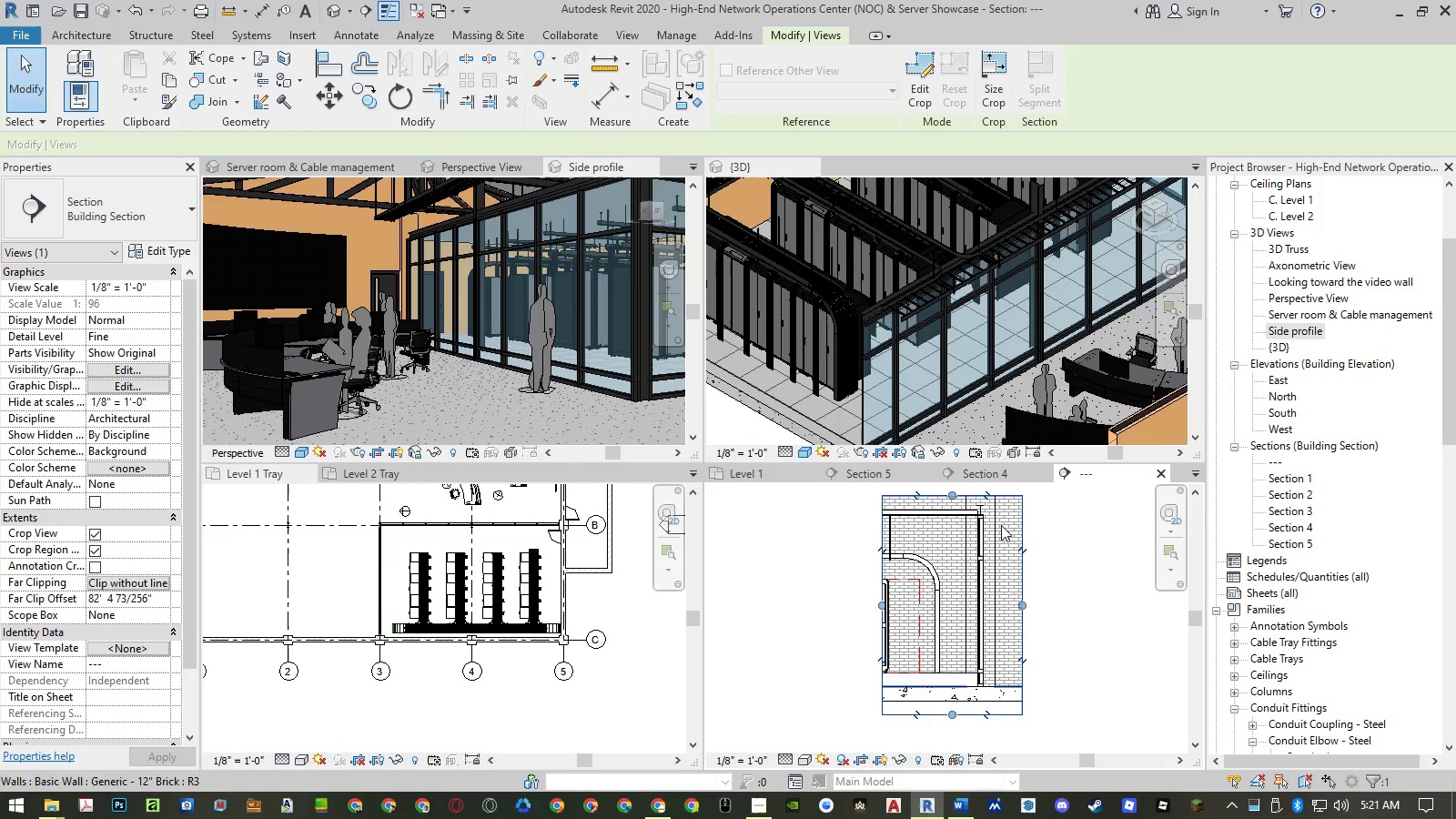 
scroll: coordinate [925, 586], scroll_direction: up, amount: 6.0
 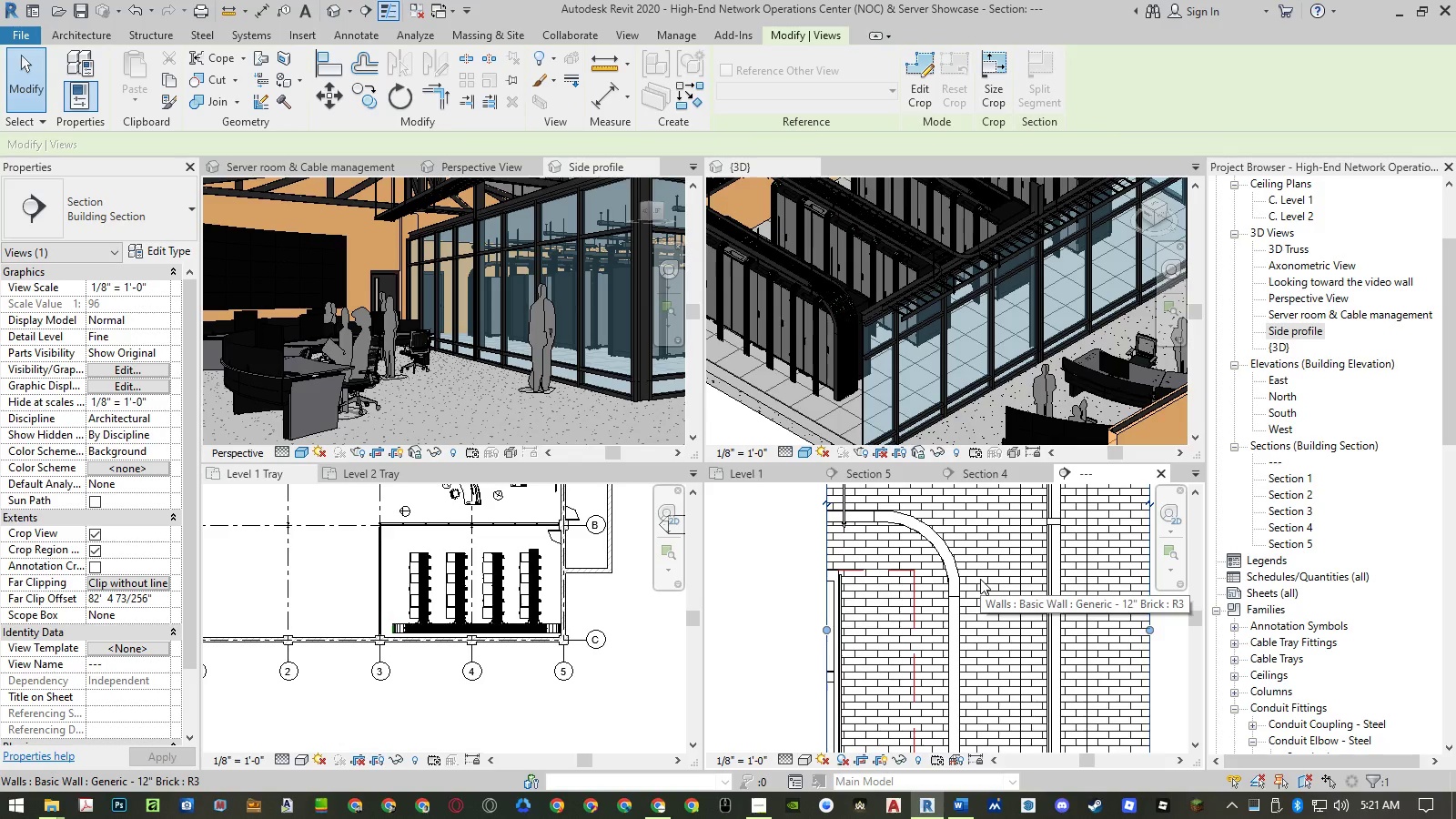 
left_click([596, 607])
 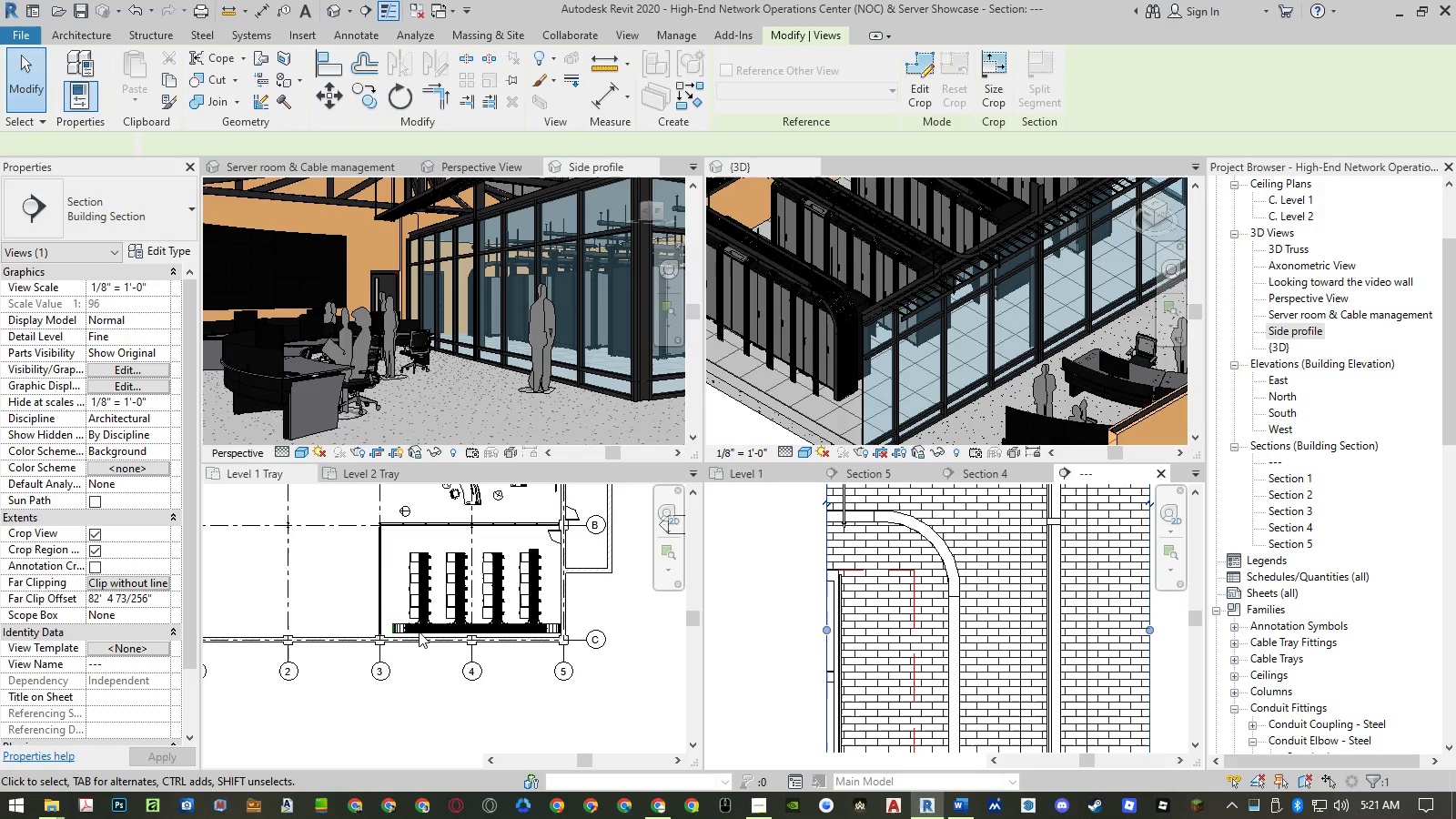 
scroll: coordinate [399, 618], scroll_direction: up, amount: 20.0
 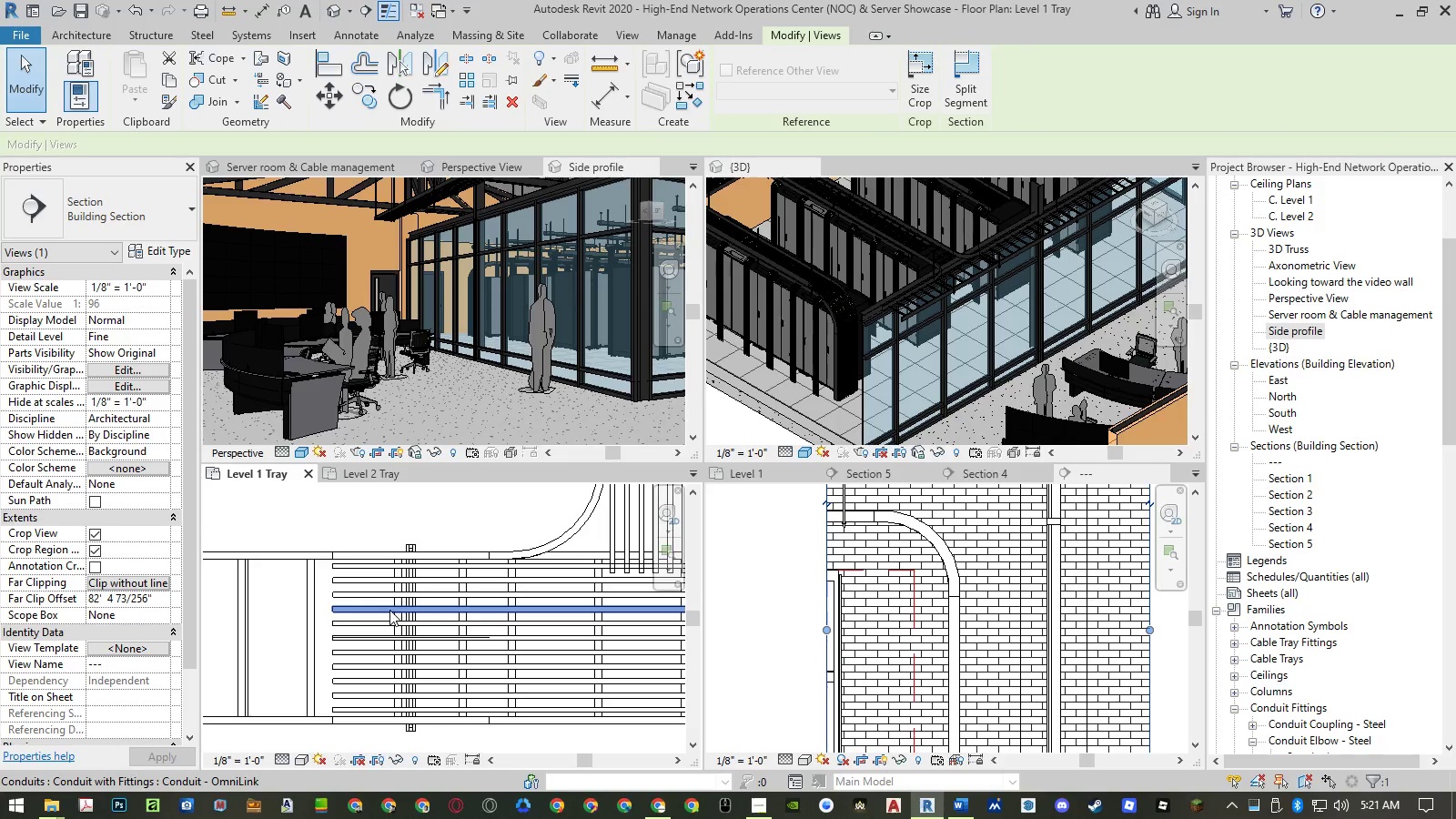 
left_click([389, 610])
 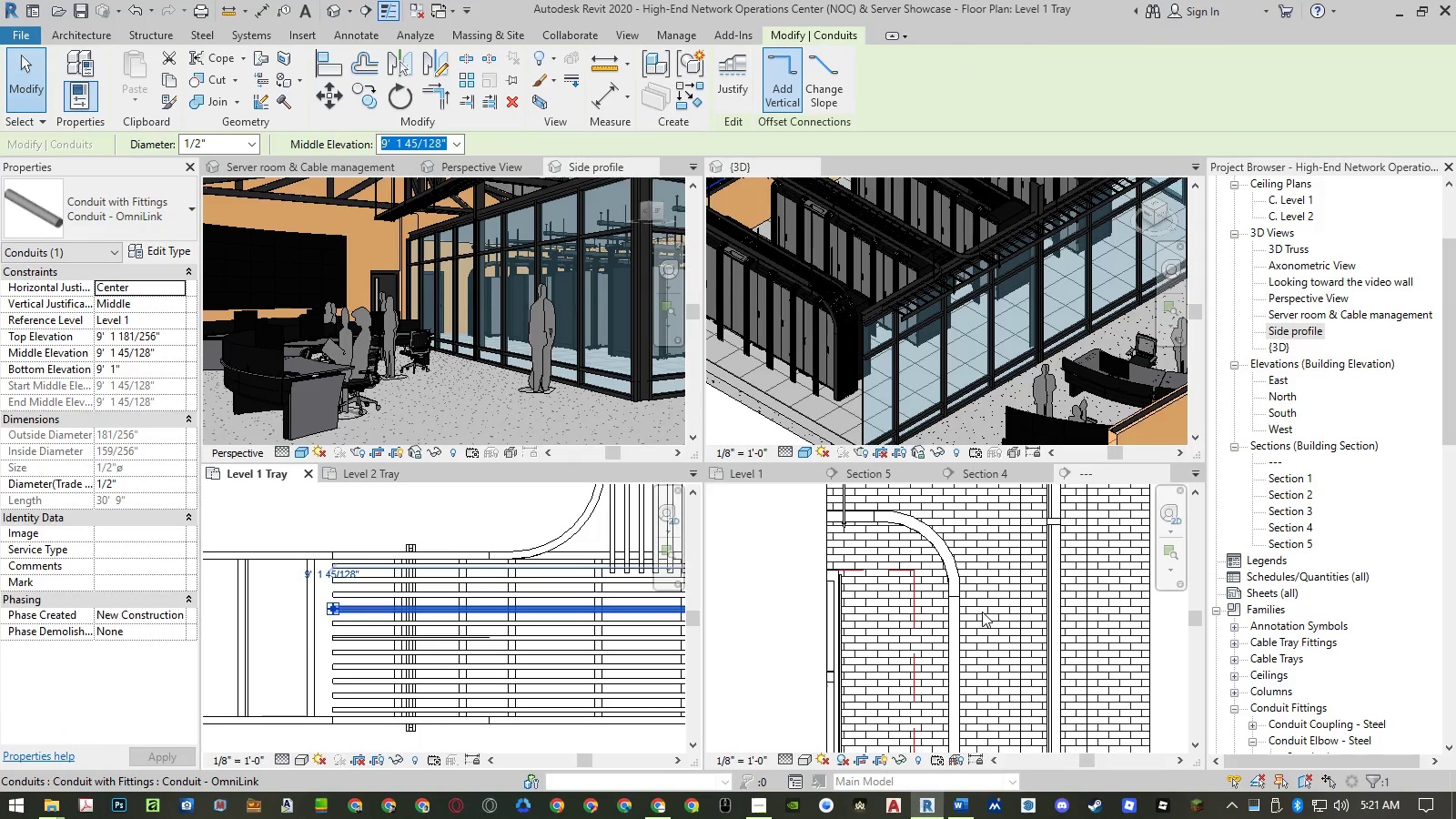 
type(cs)
 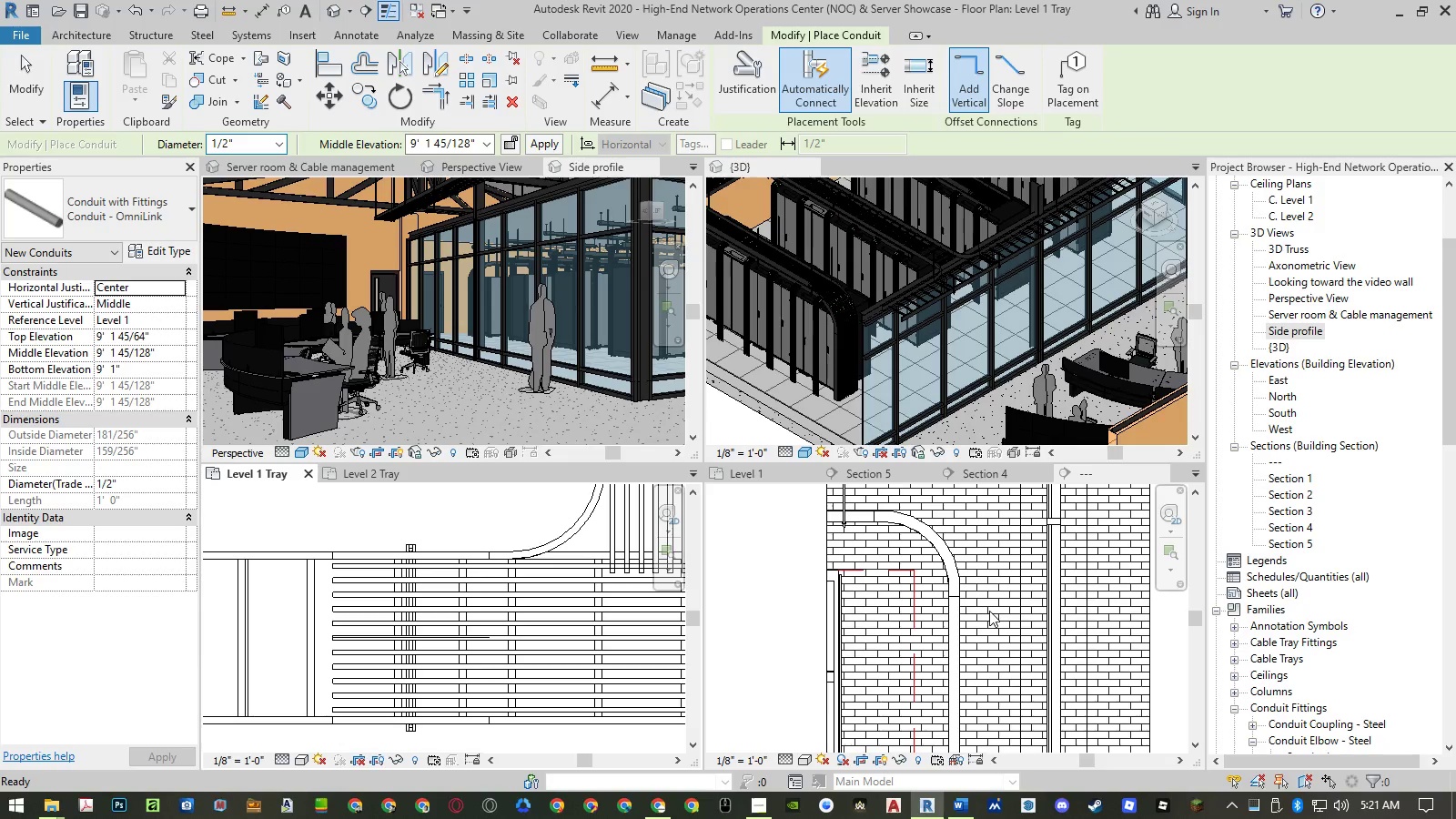 
left_click([989, 611])
 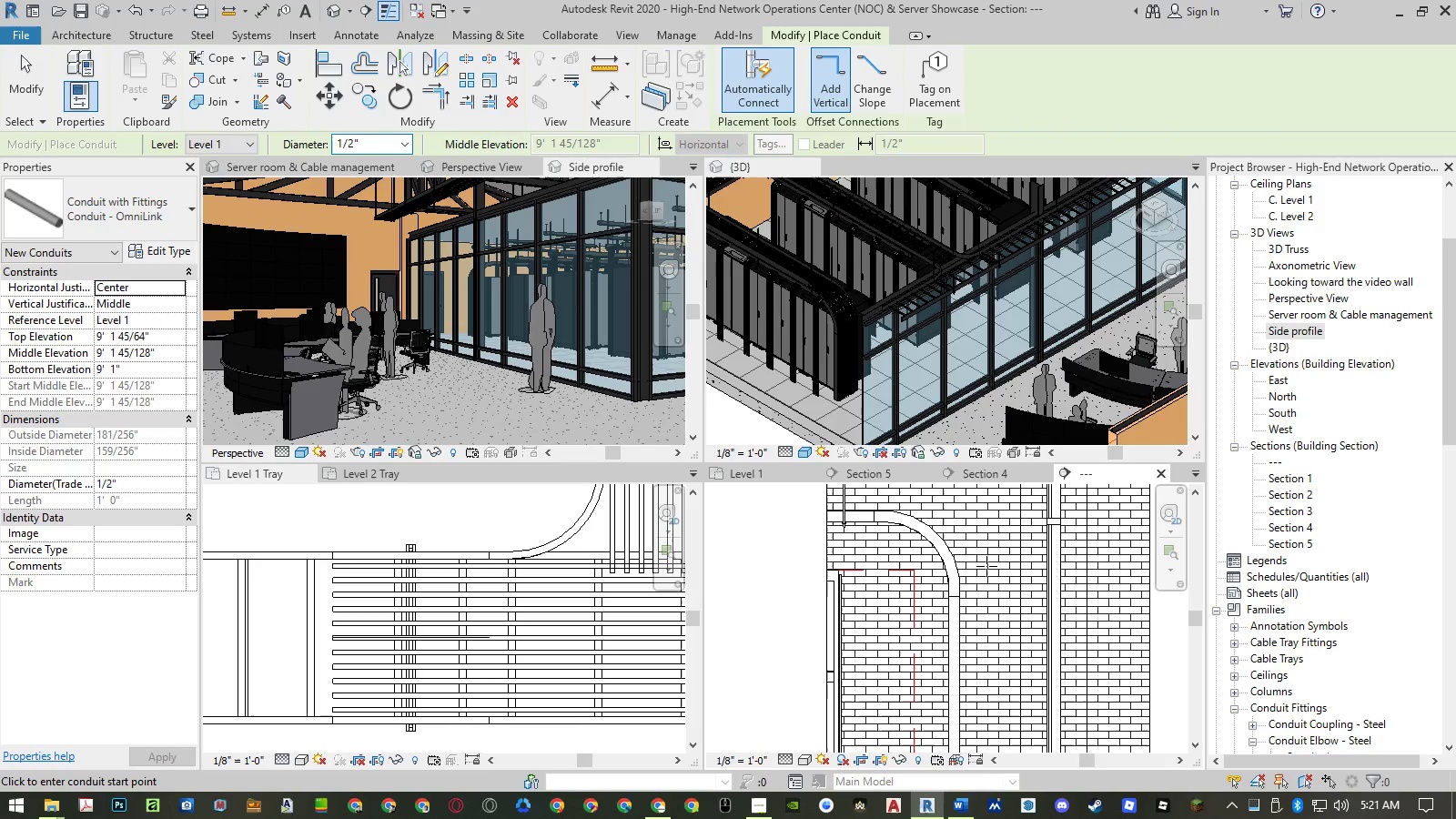 
left_click([986, 565])
 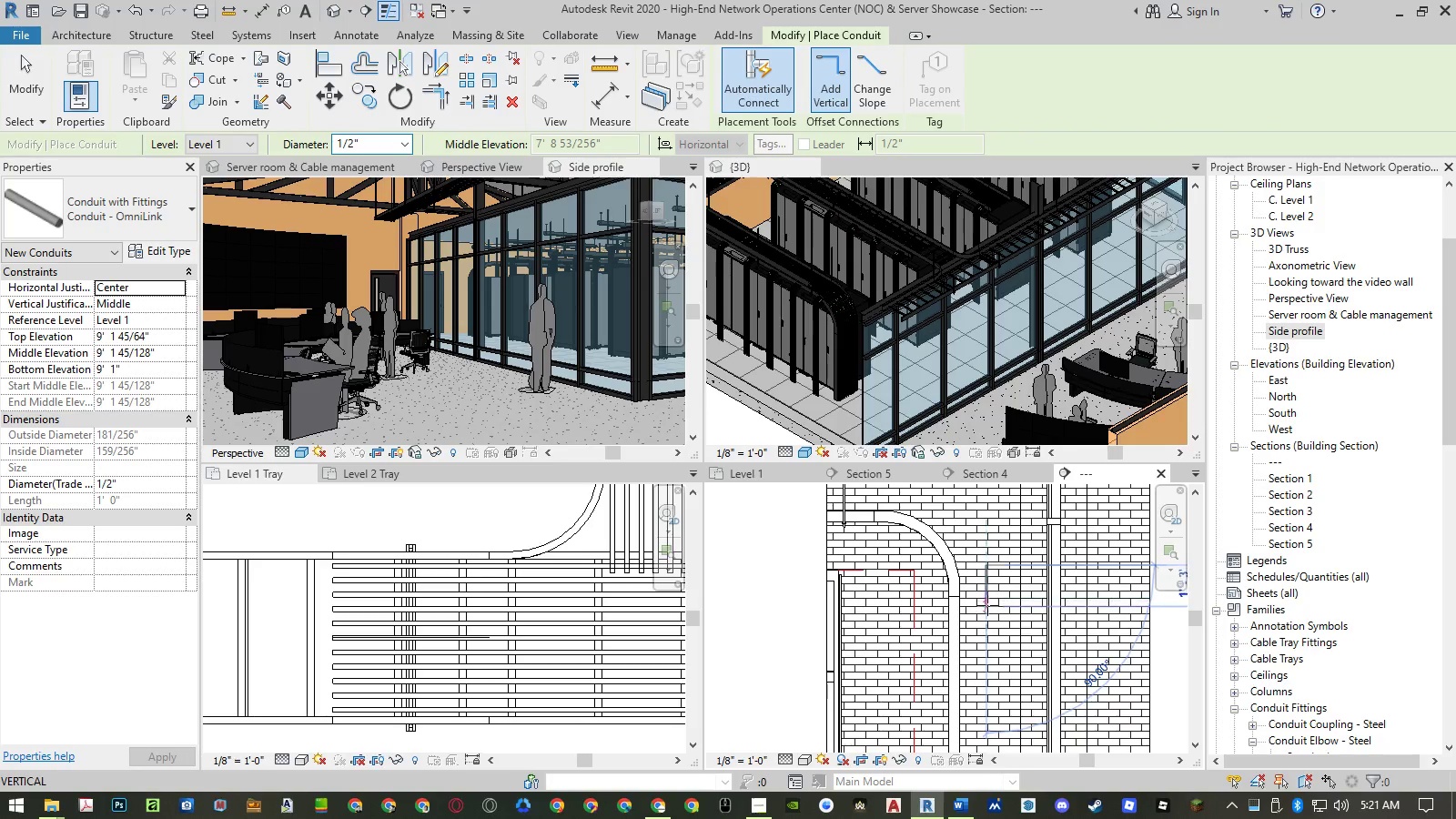 
scroll: coordinate [986, 561], scroll_direction: down, amount: 7.0
 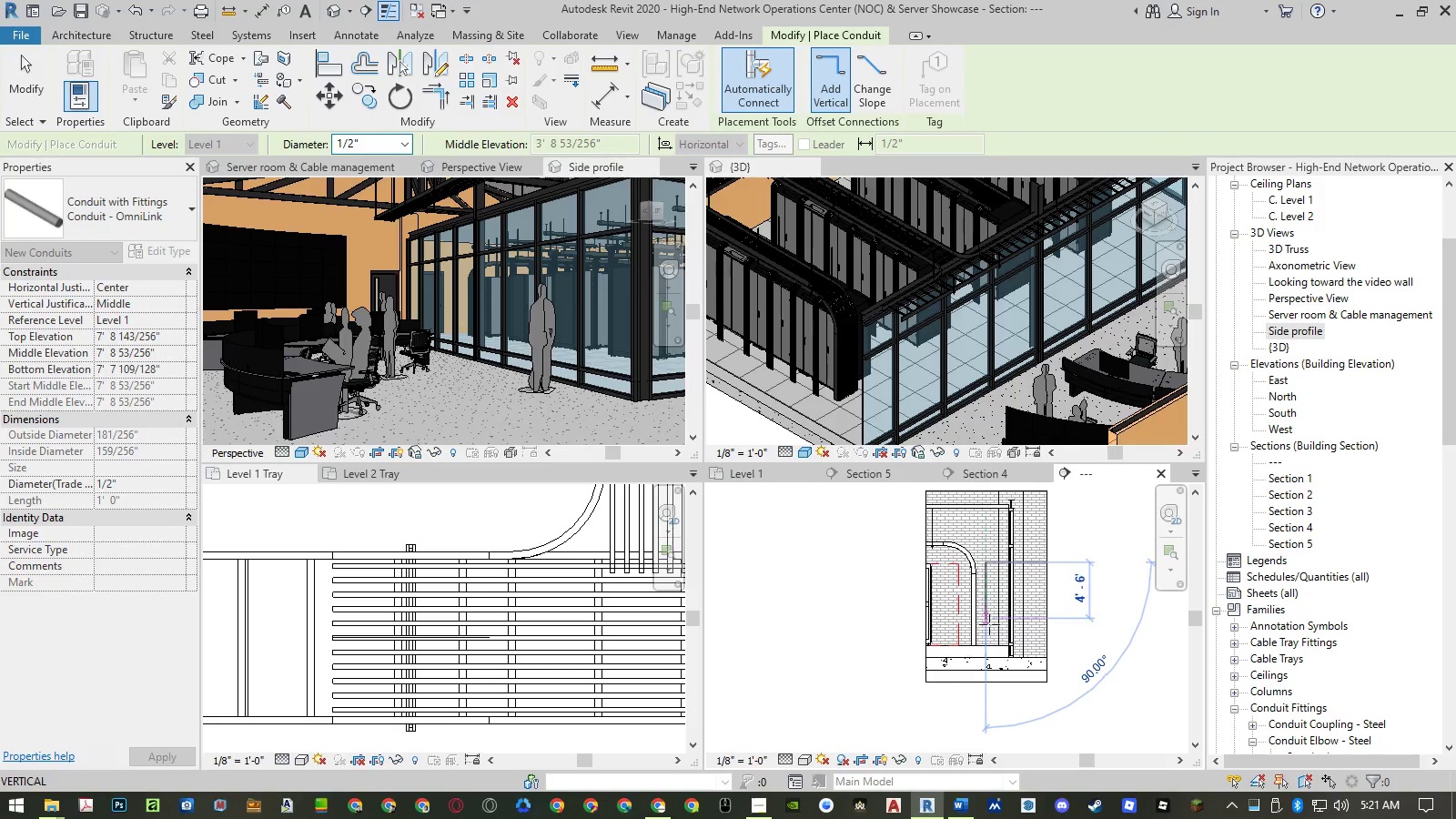 
scroll: coordinate [989, 628], scroll_direction: up, amount: 2.0
 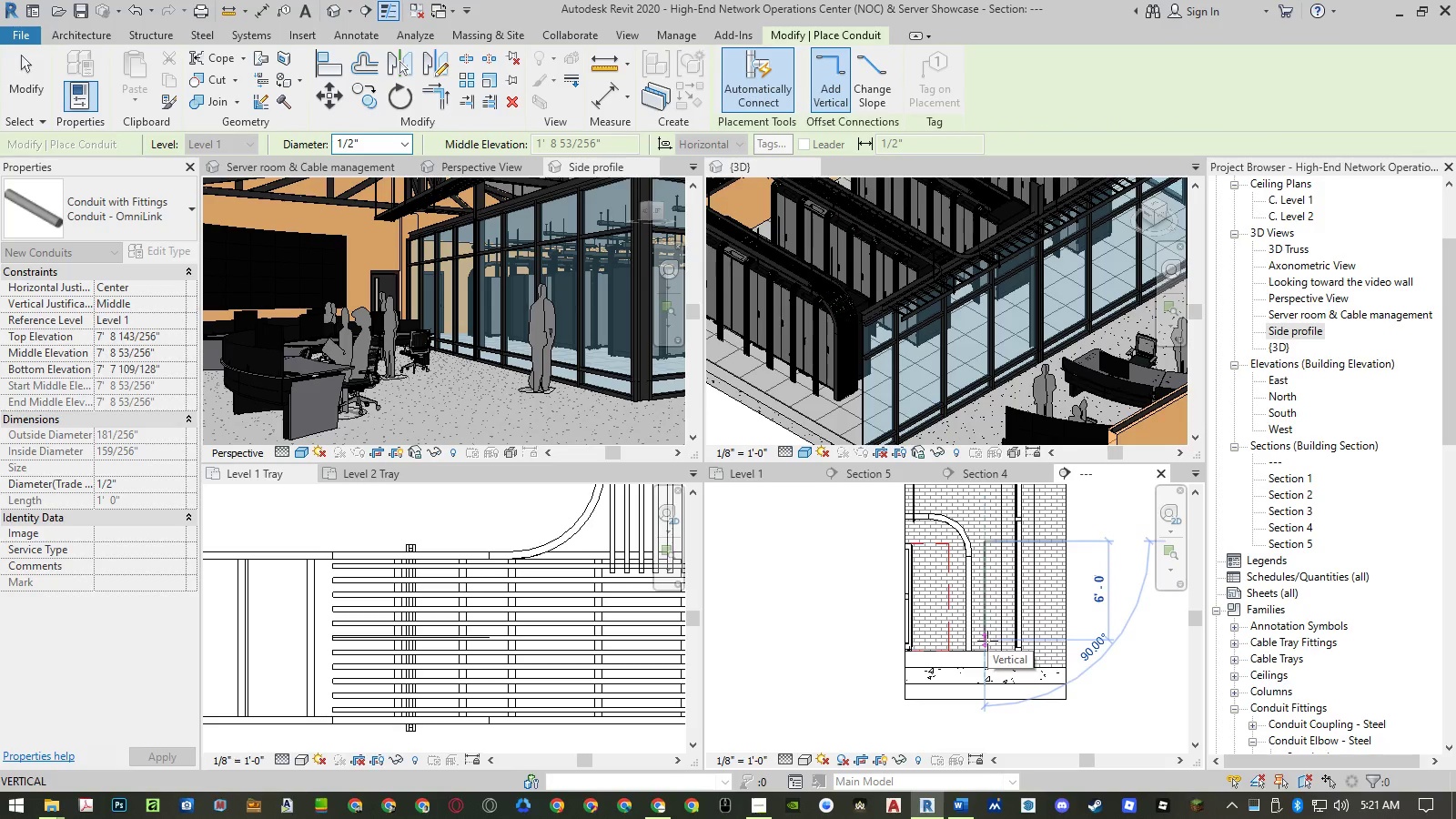 
left_click([987, 641])
 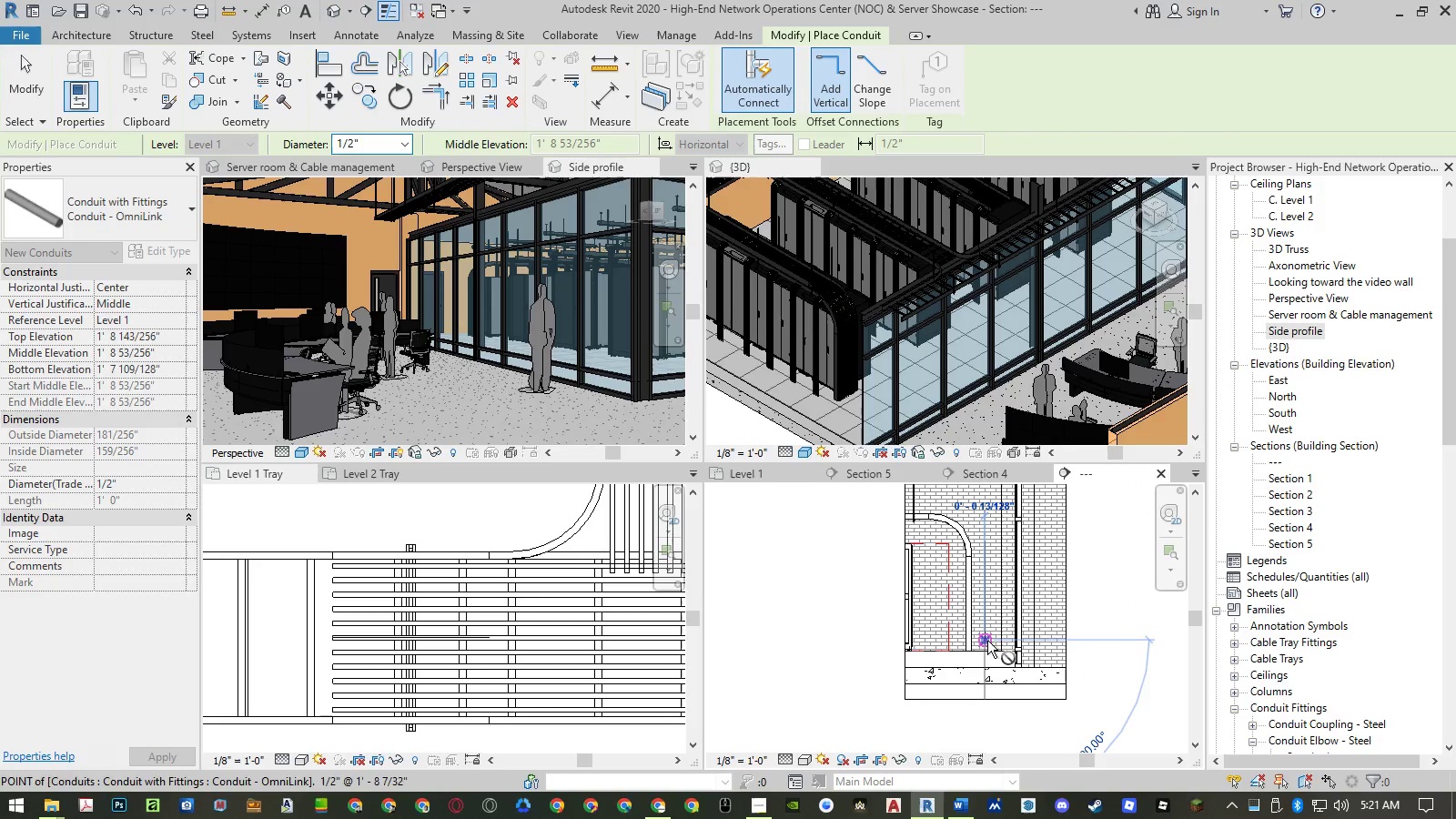 
key(Escape)
 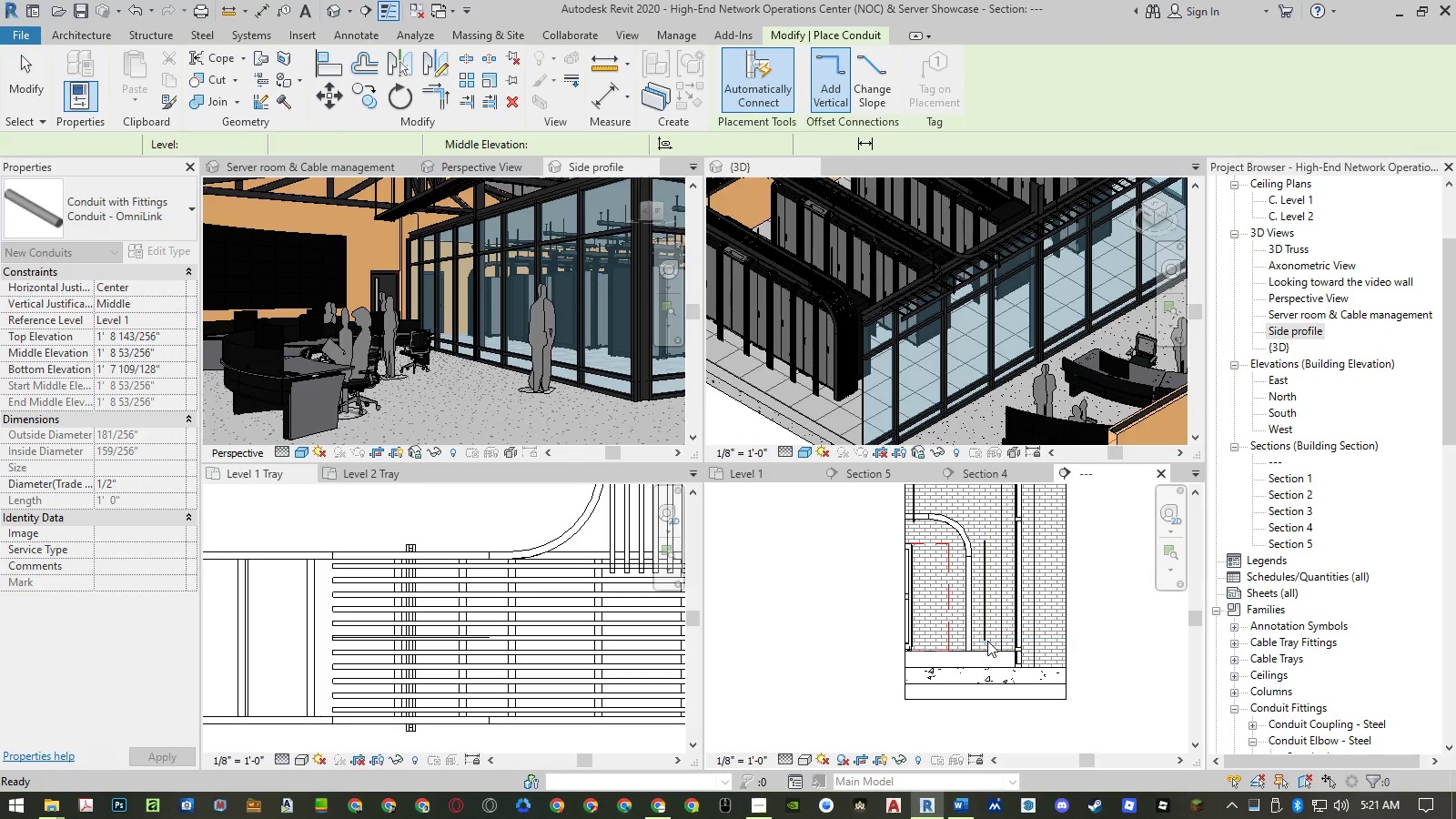 
key(Escape)
 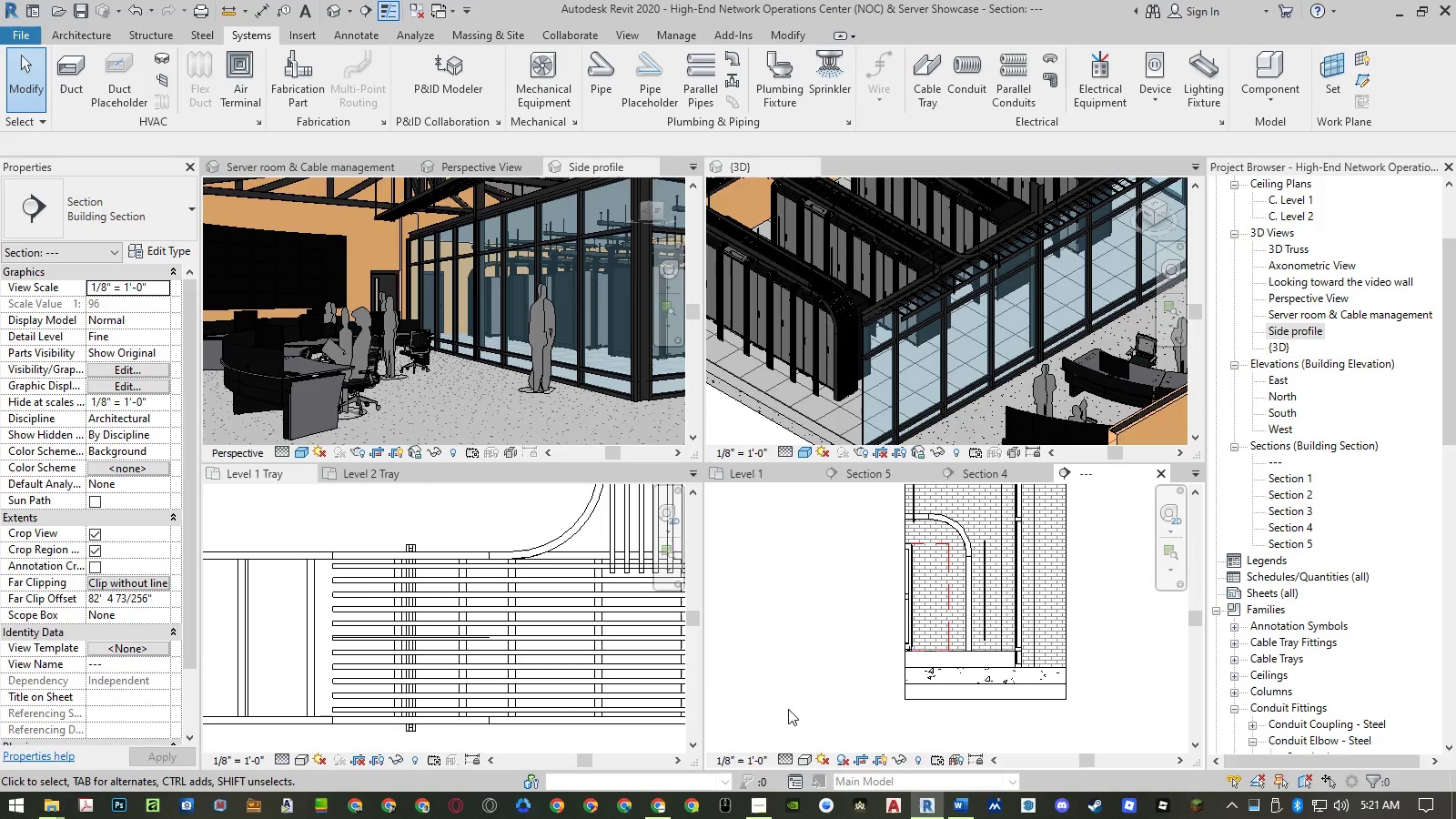 
left_click([123, 370])
 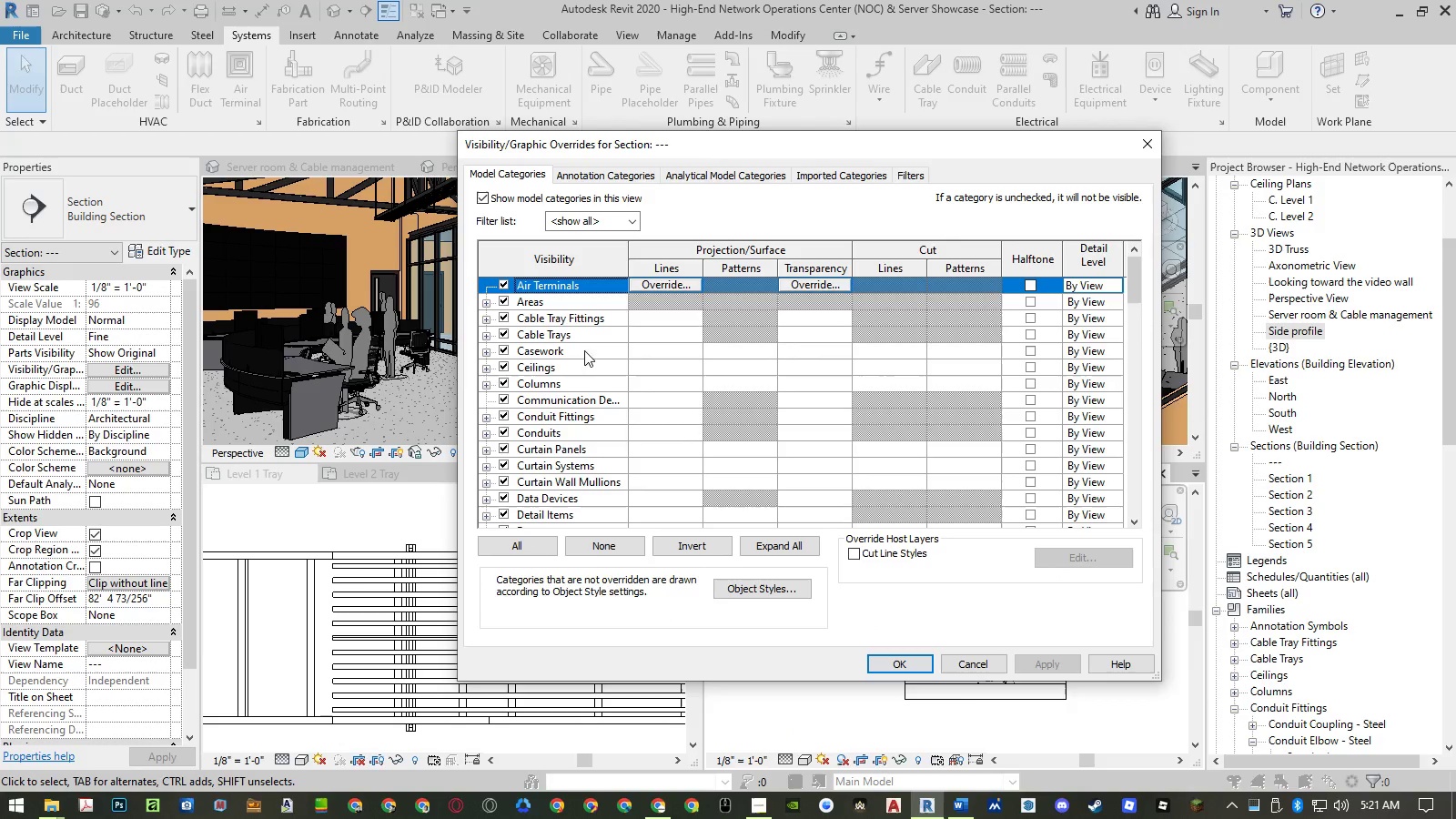 
left_click([539, 377])
 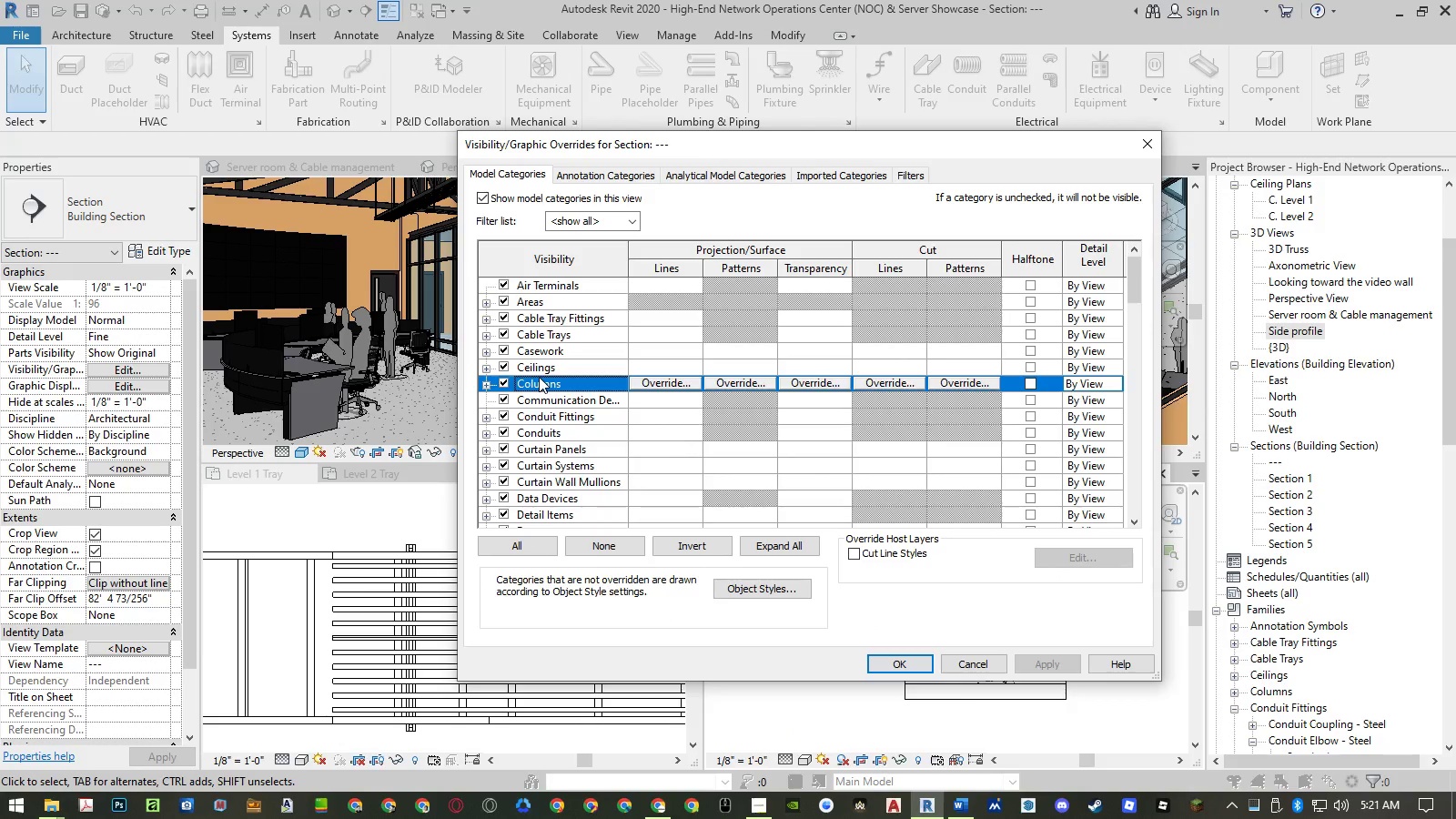 
key(W)
 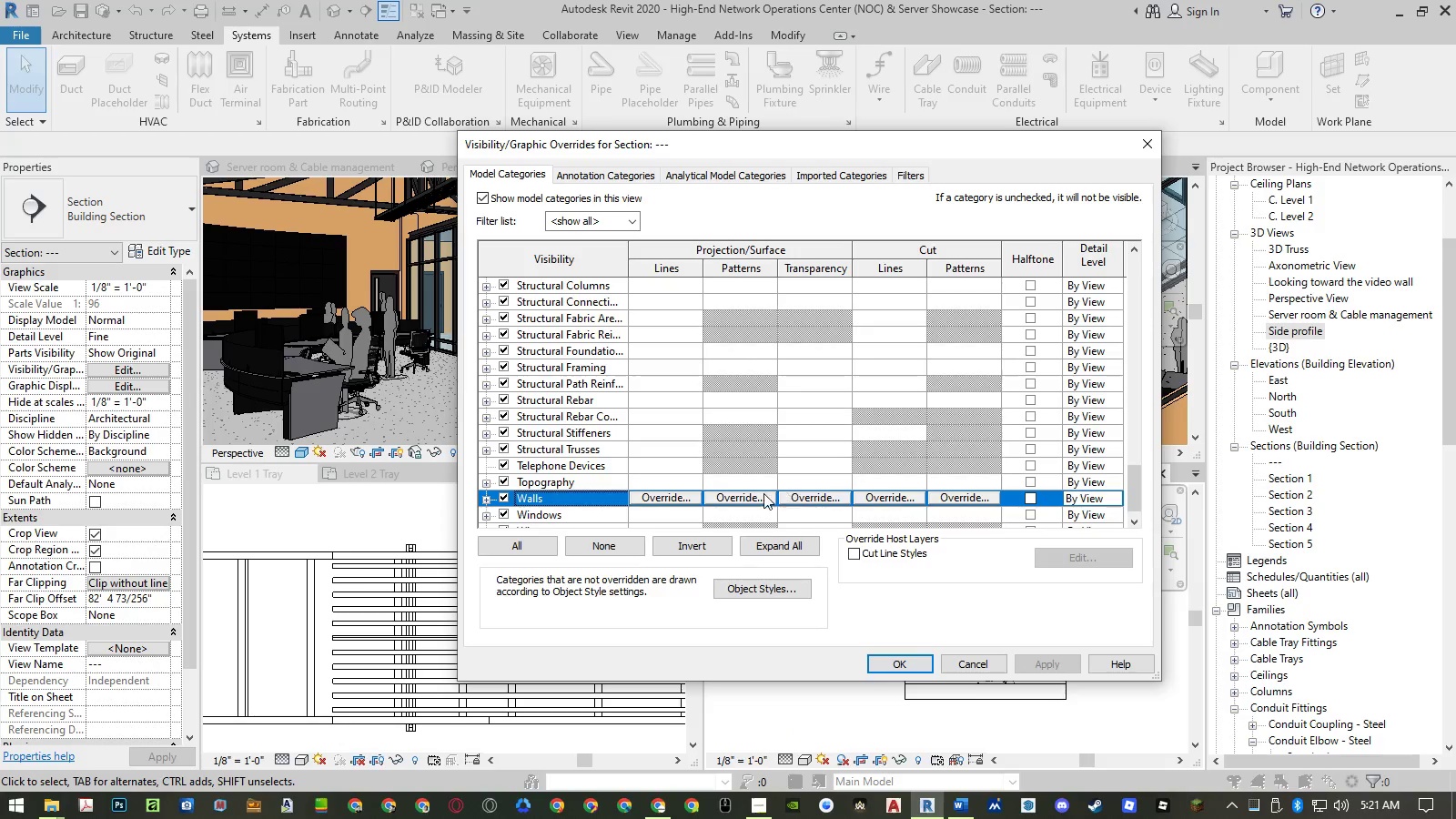 
left_click([754, 497])
 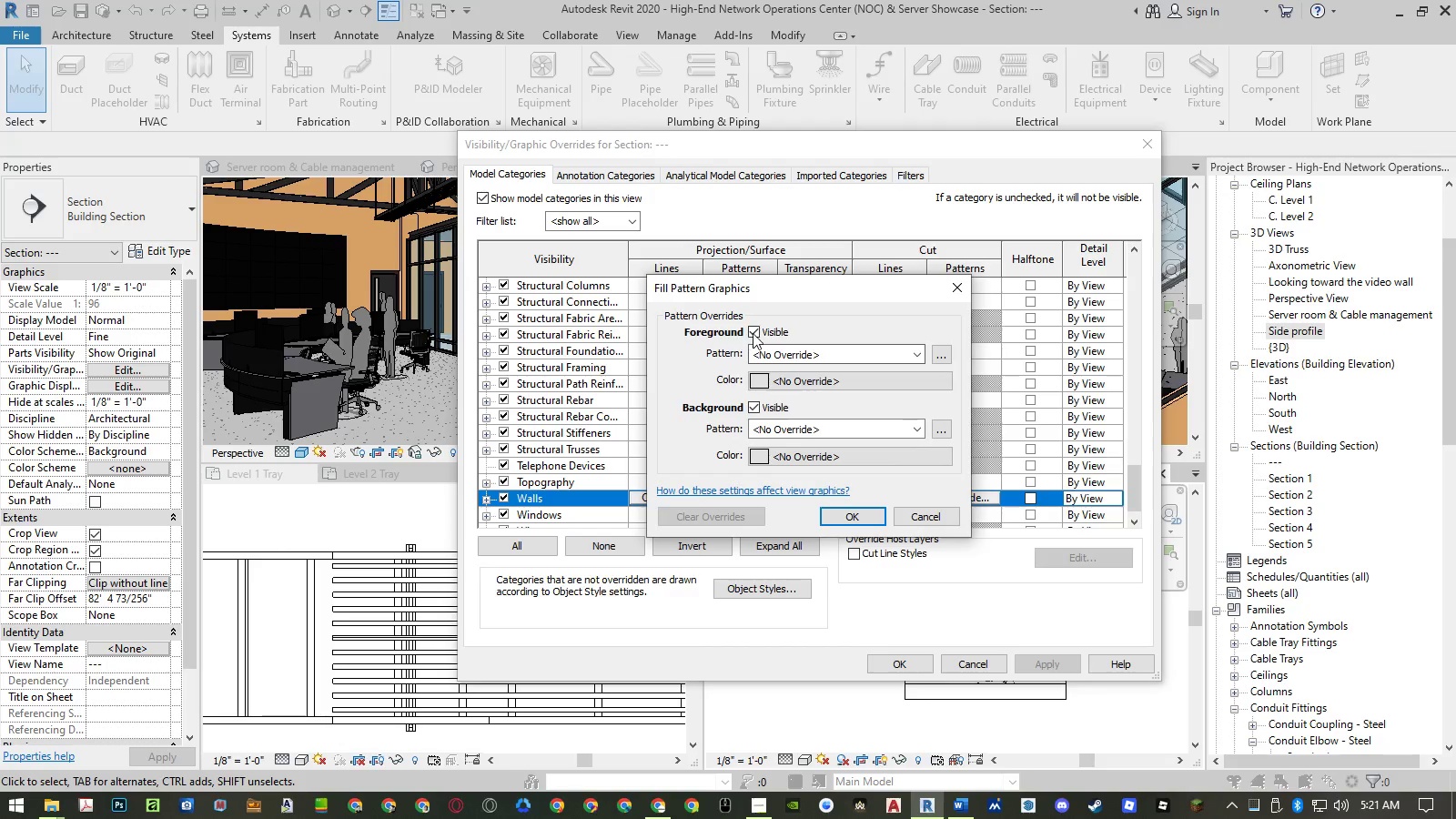 
double_click([751, 408])
 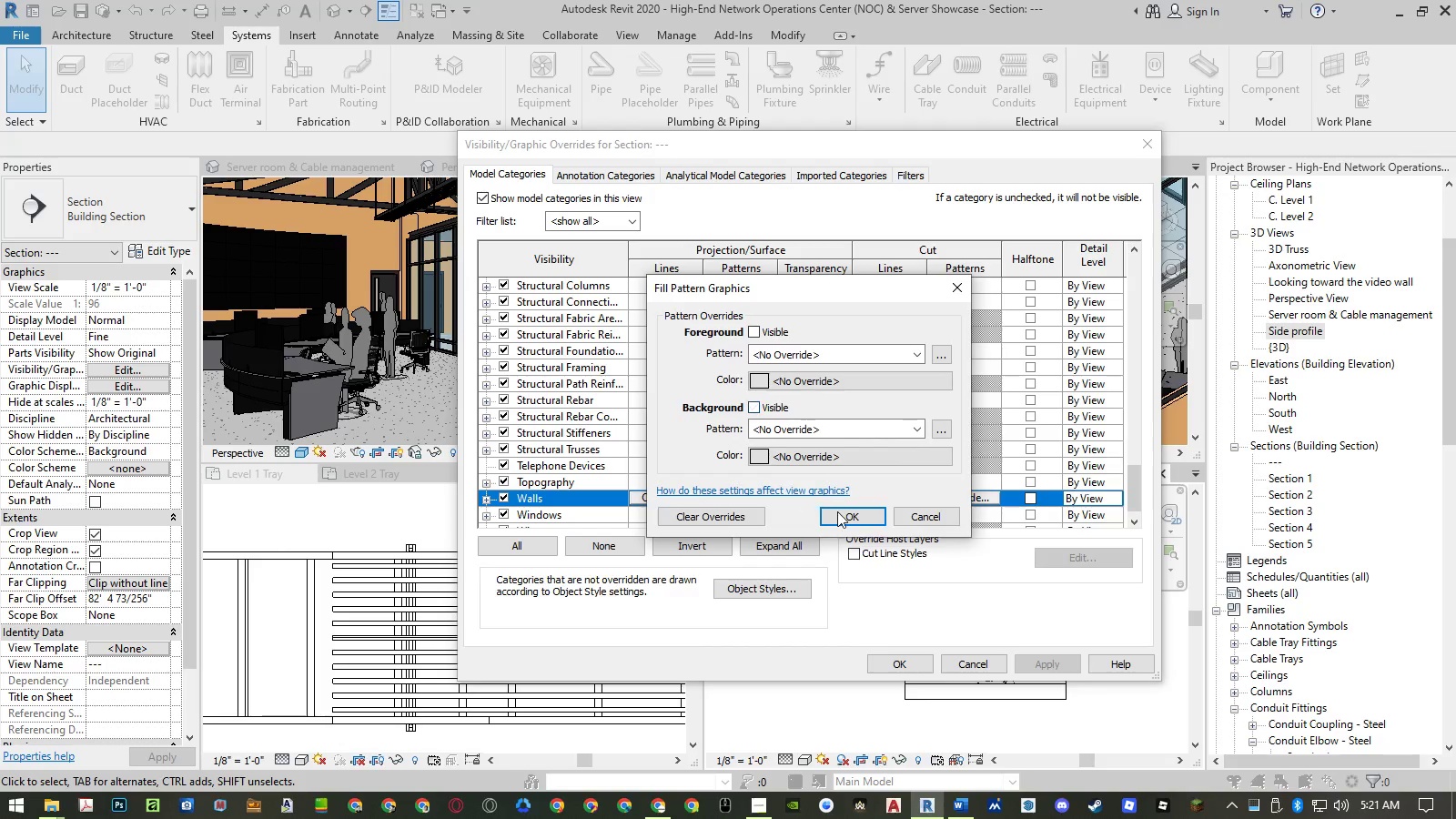 
left_click([848, 517])
 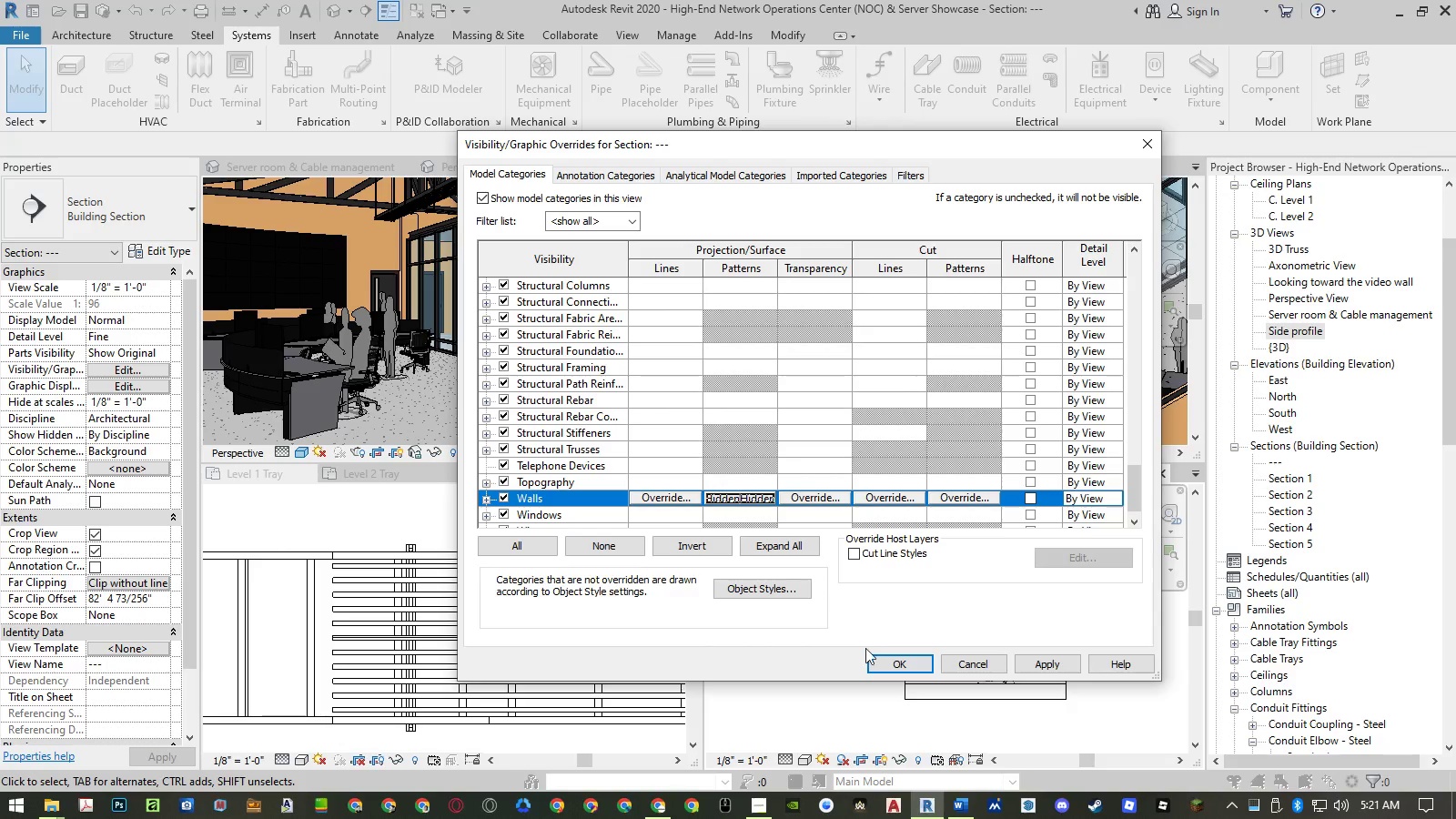 
left_click([884, 663])
 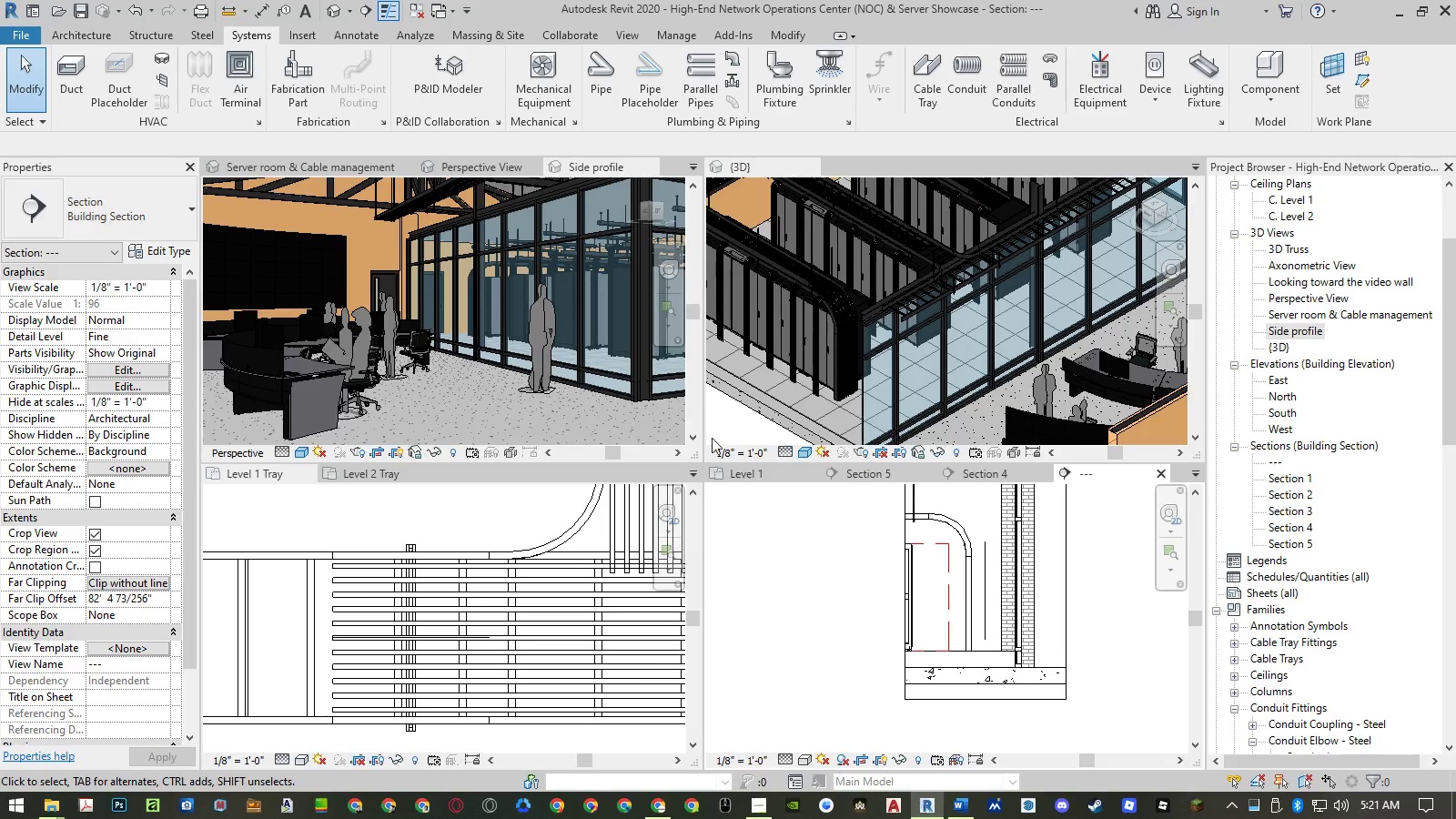 
left_click([127, 367])
 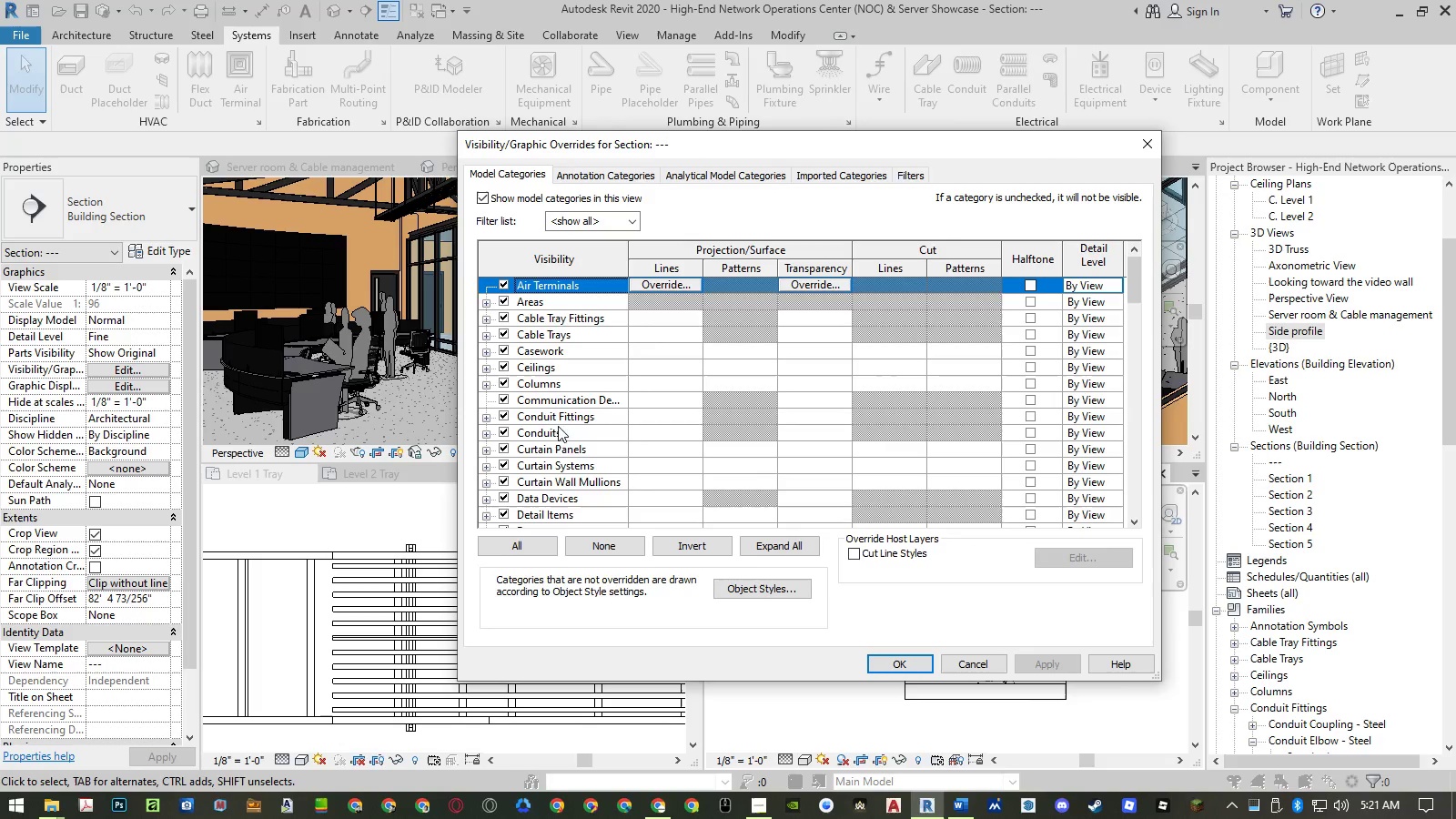 
left_click([548, 385])
 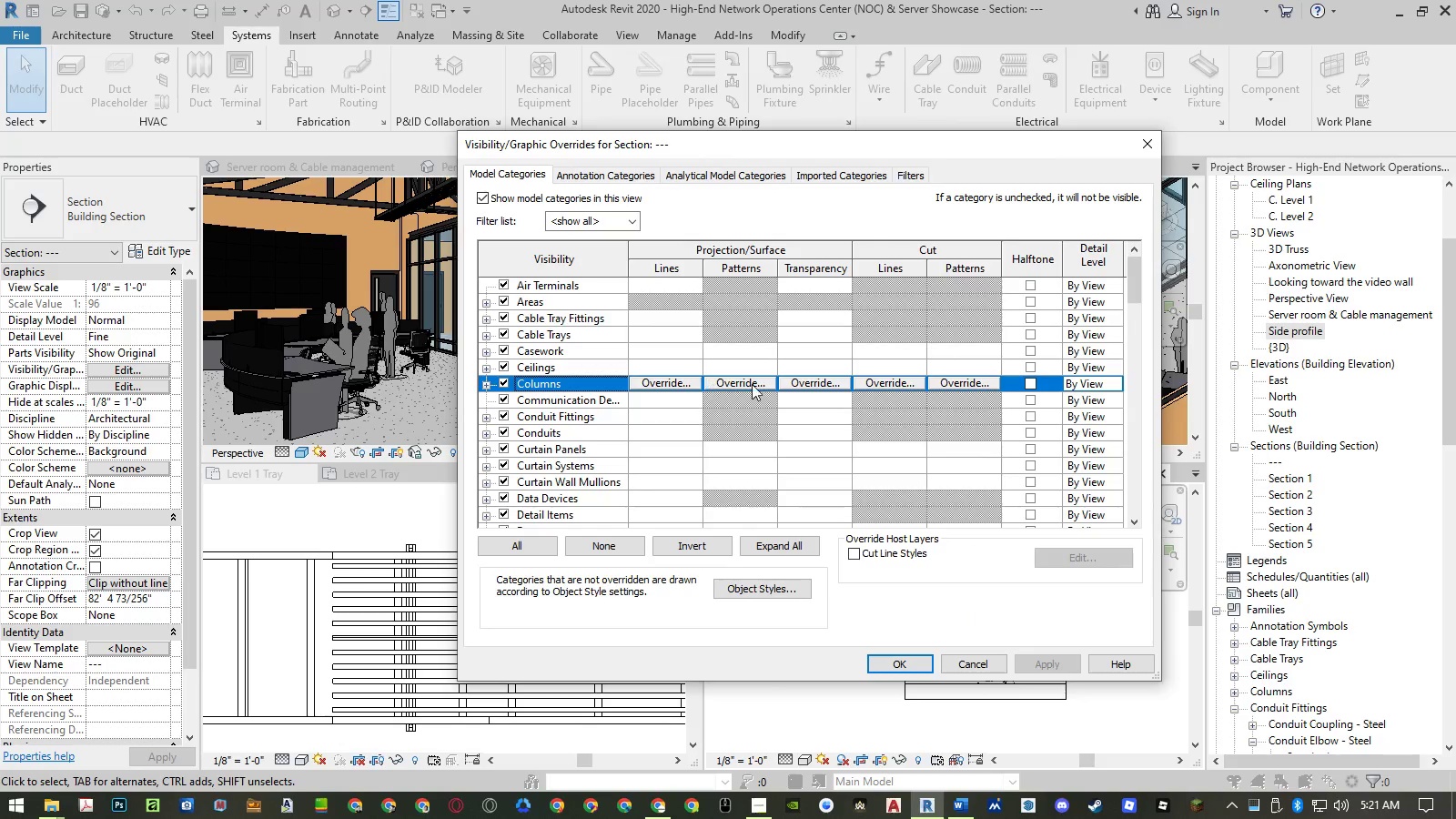 
left_click([754, 383])
 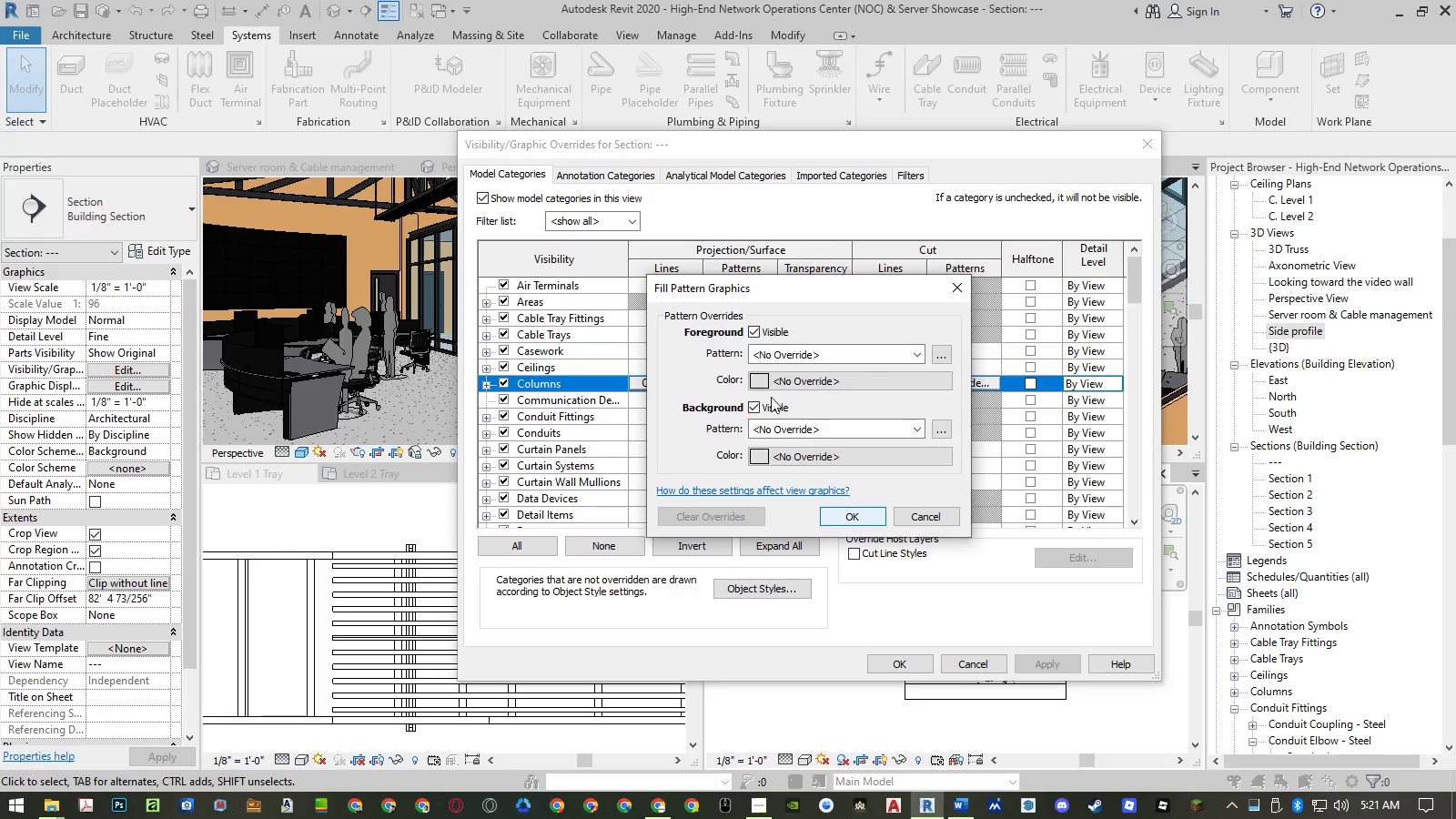 
left_click([756, 331])
 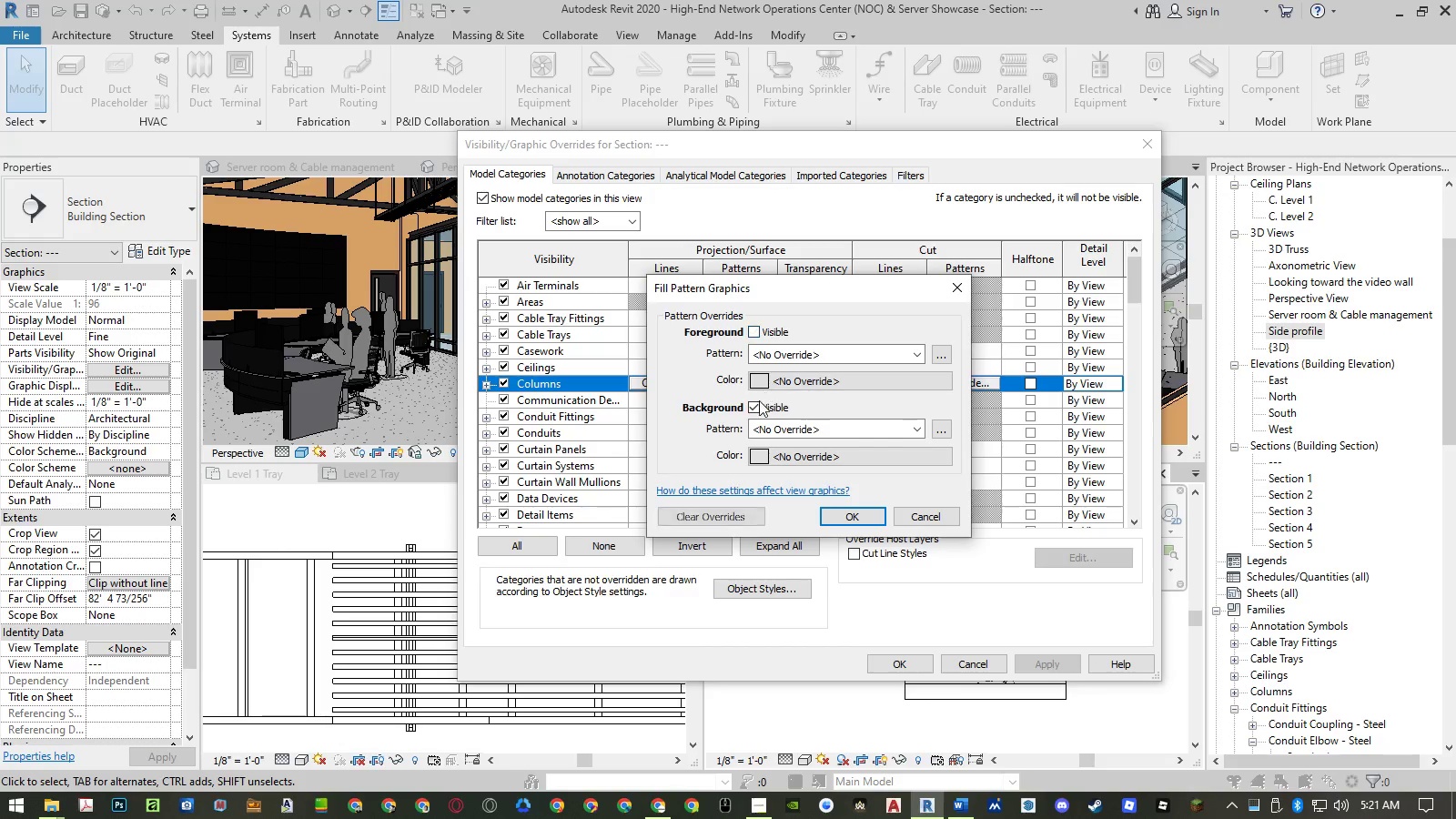 
left_click([749, 405])
 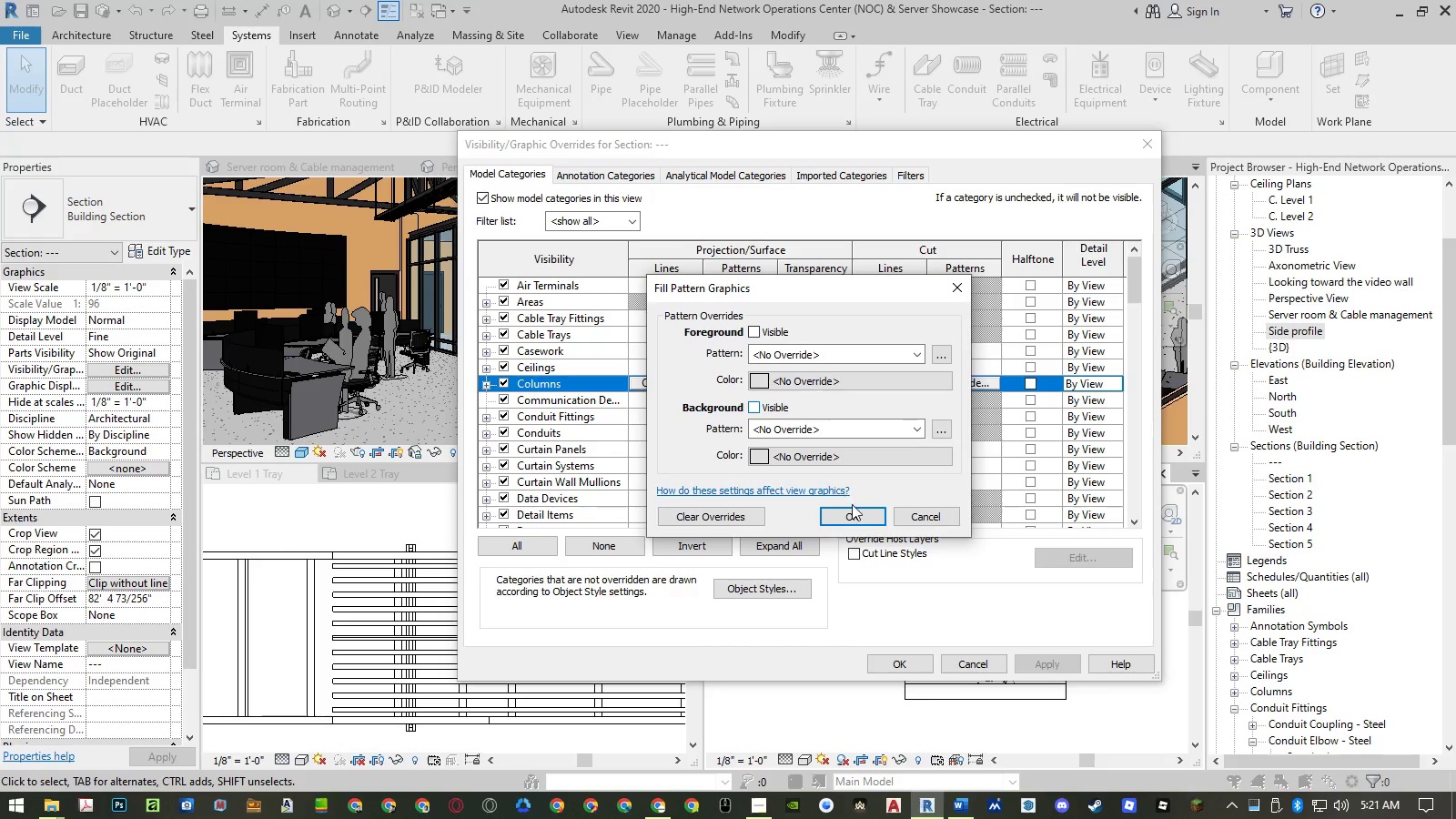 
left_click([863, 527])
 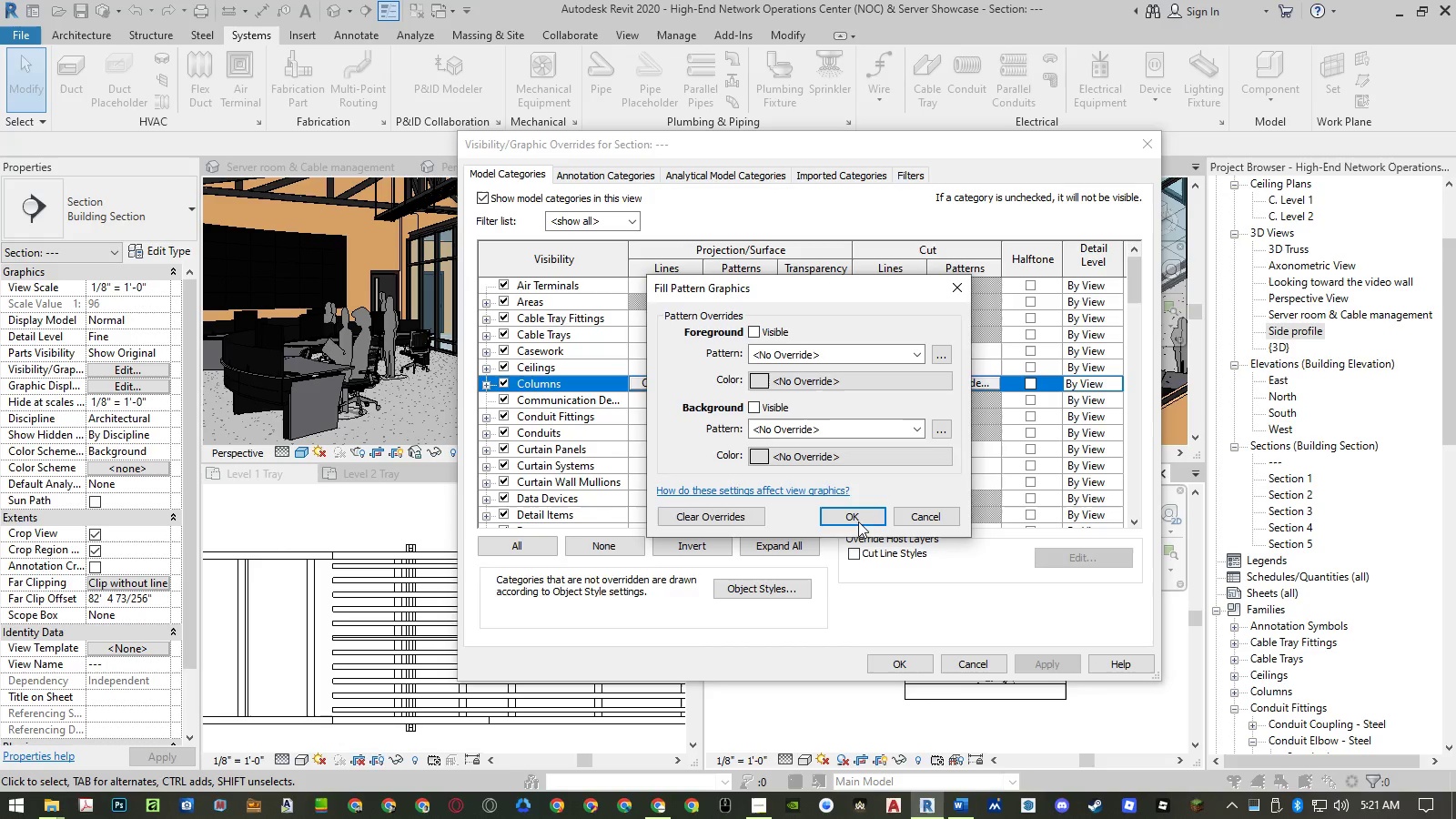 
left_click([858, 518])
 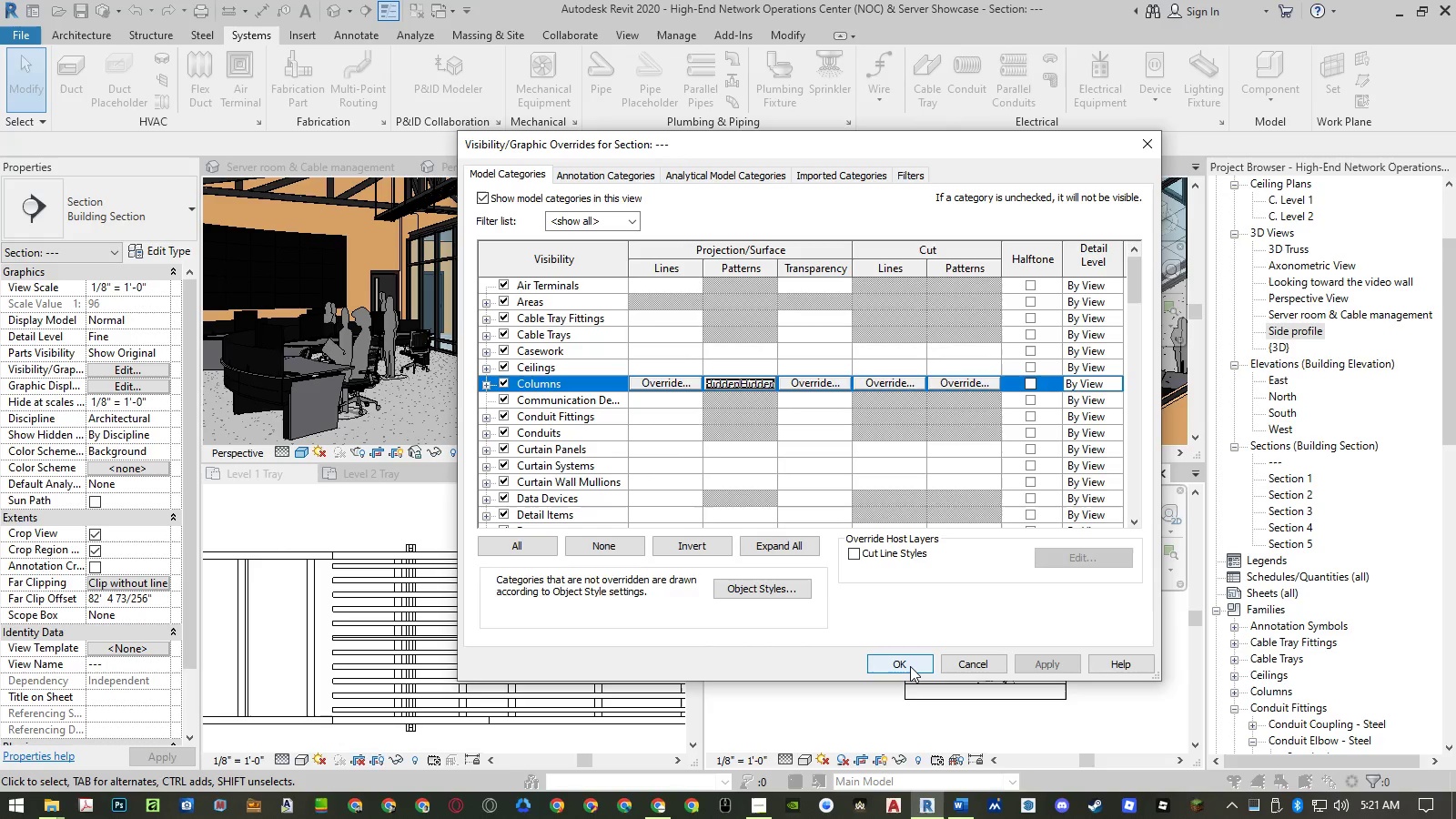 
double_click([910, 666])
 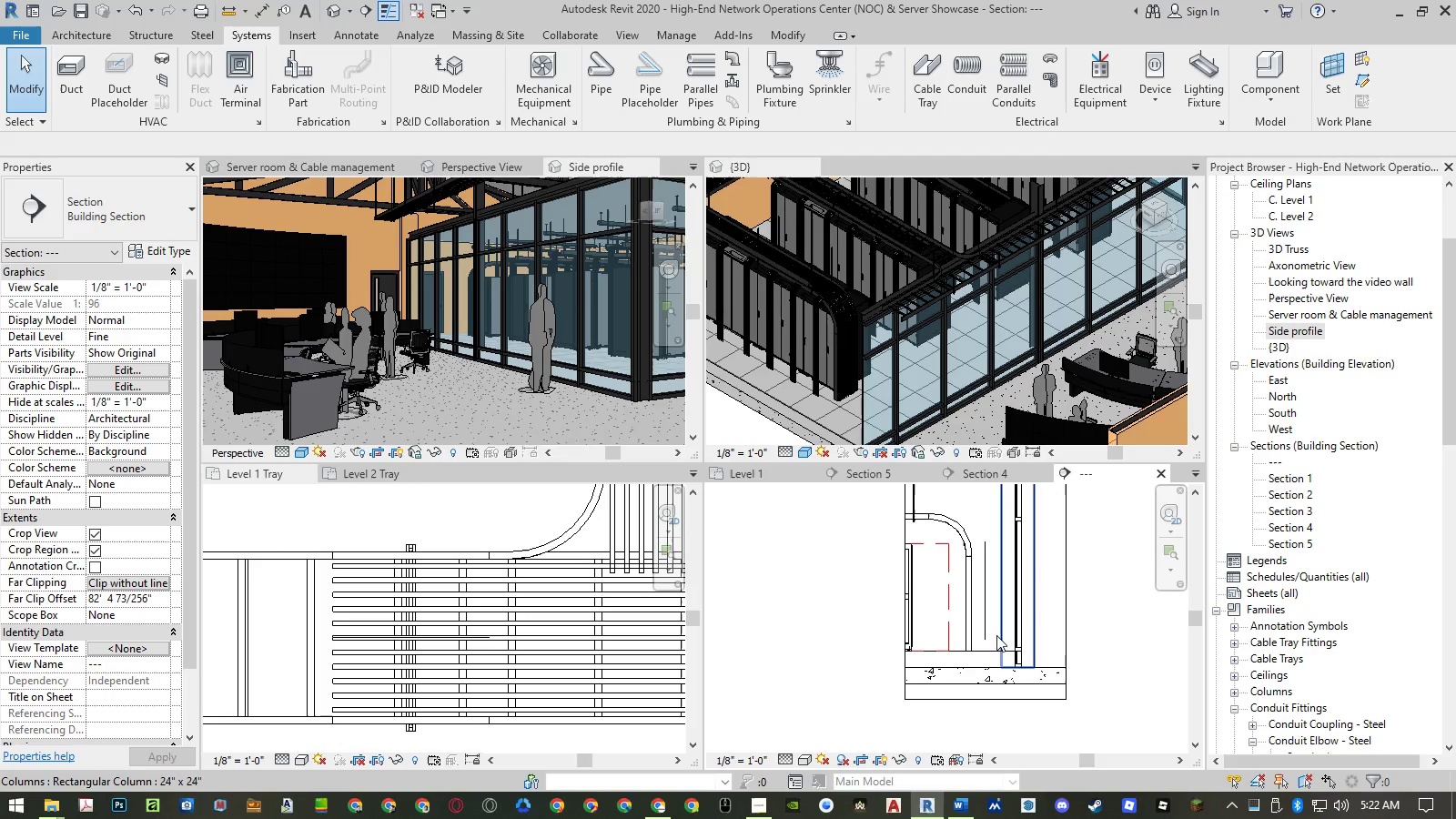 
scroll: coordinate [996, 680], scroll_direction: up, amount: 9.0
 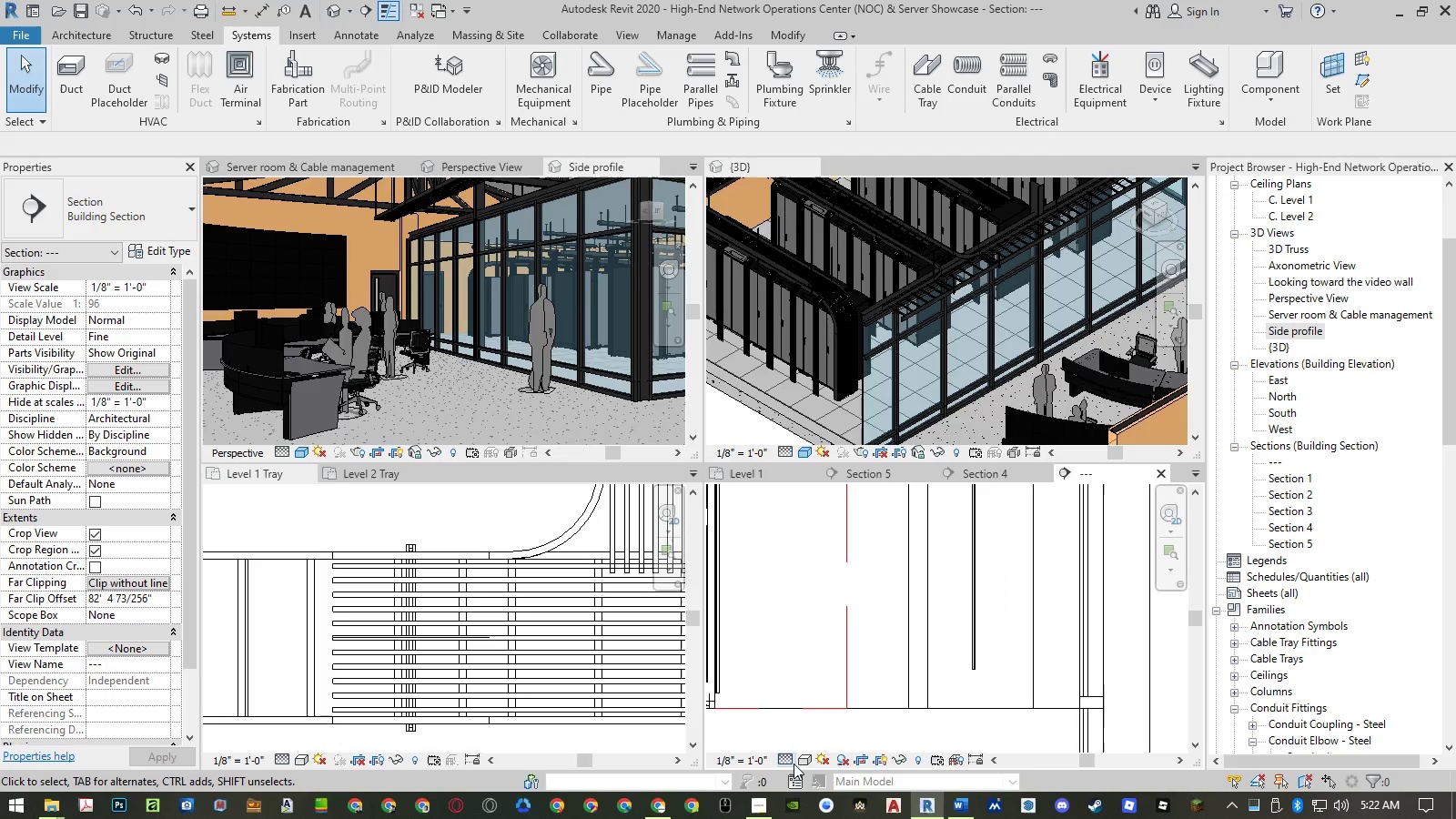 
left_click([805, 761])
 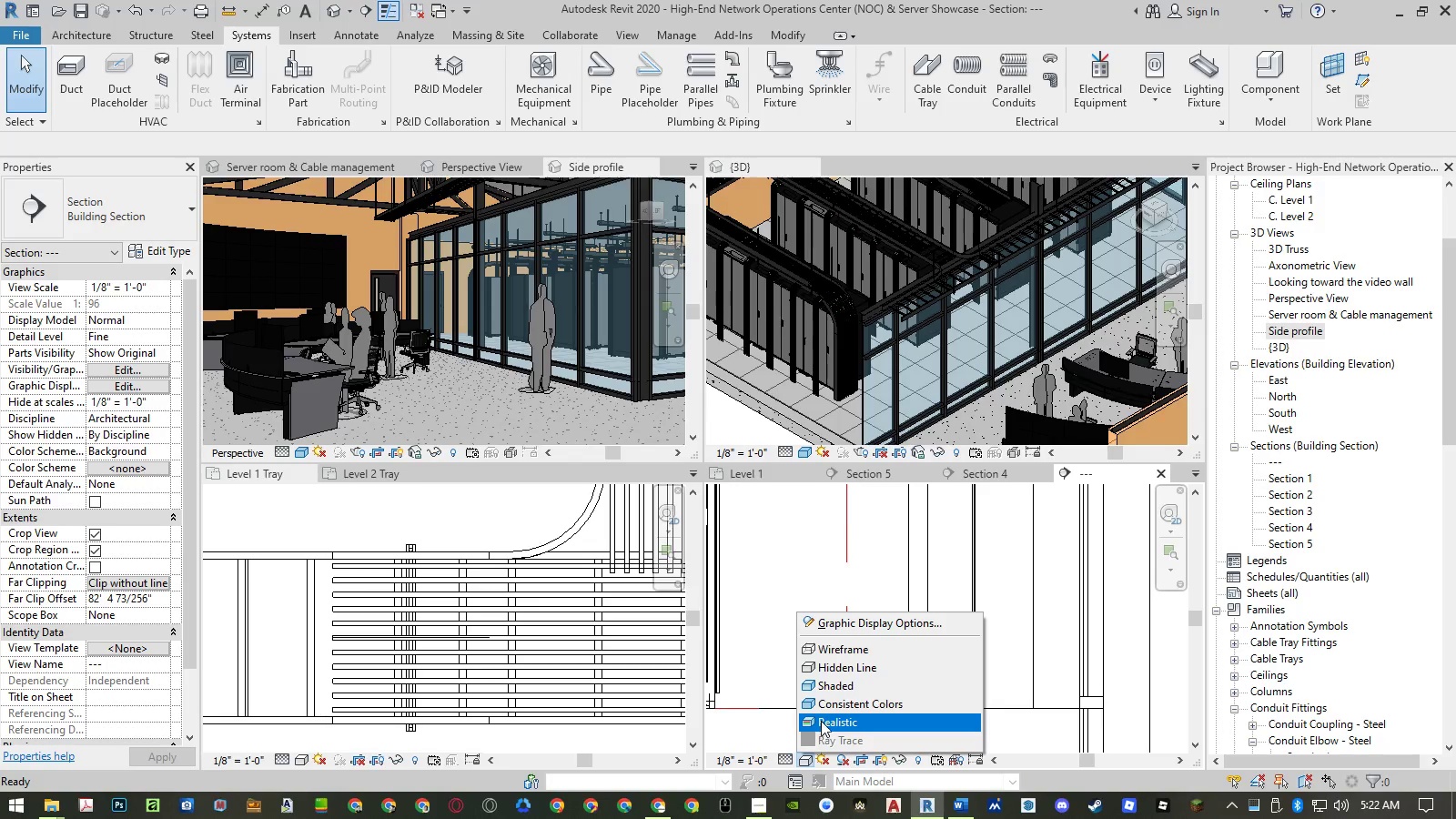 
left_click([825, 707])
 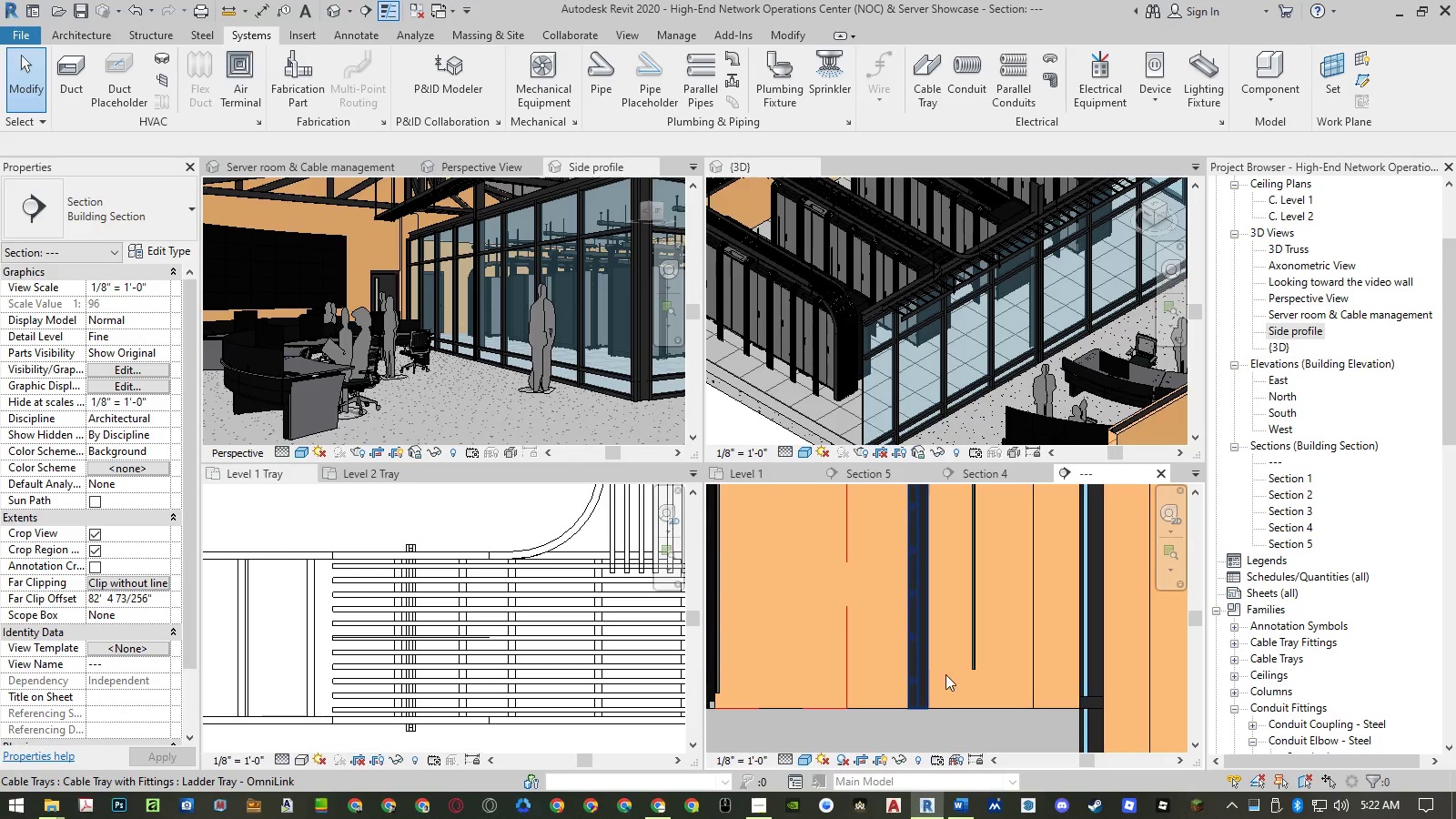 
scroll: coordinate [955, 669], scroll_direction: down, amount: 3.0
 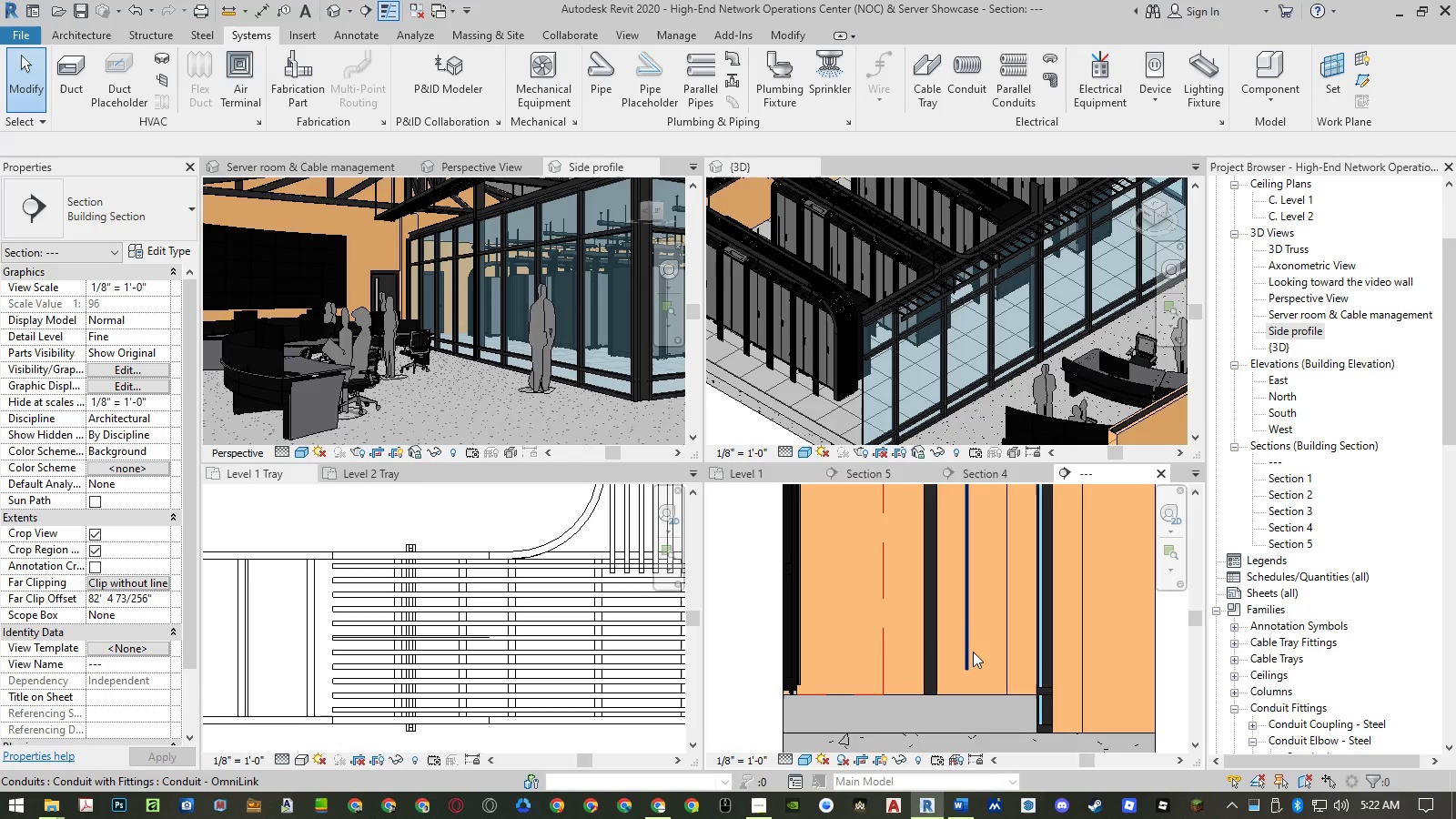 
left_click([972, 652])
 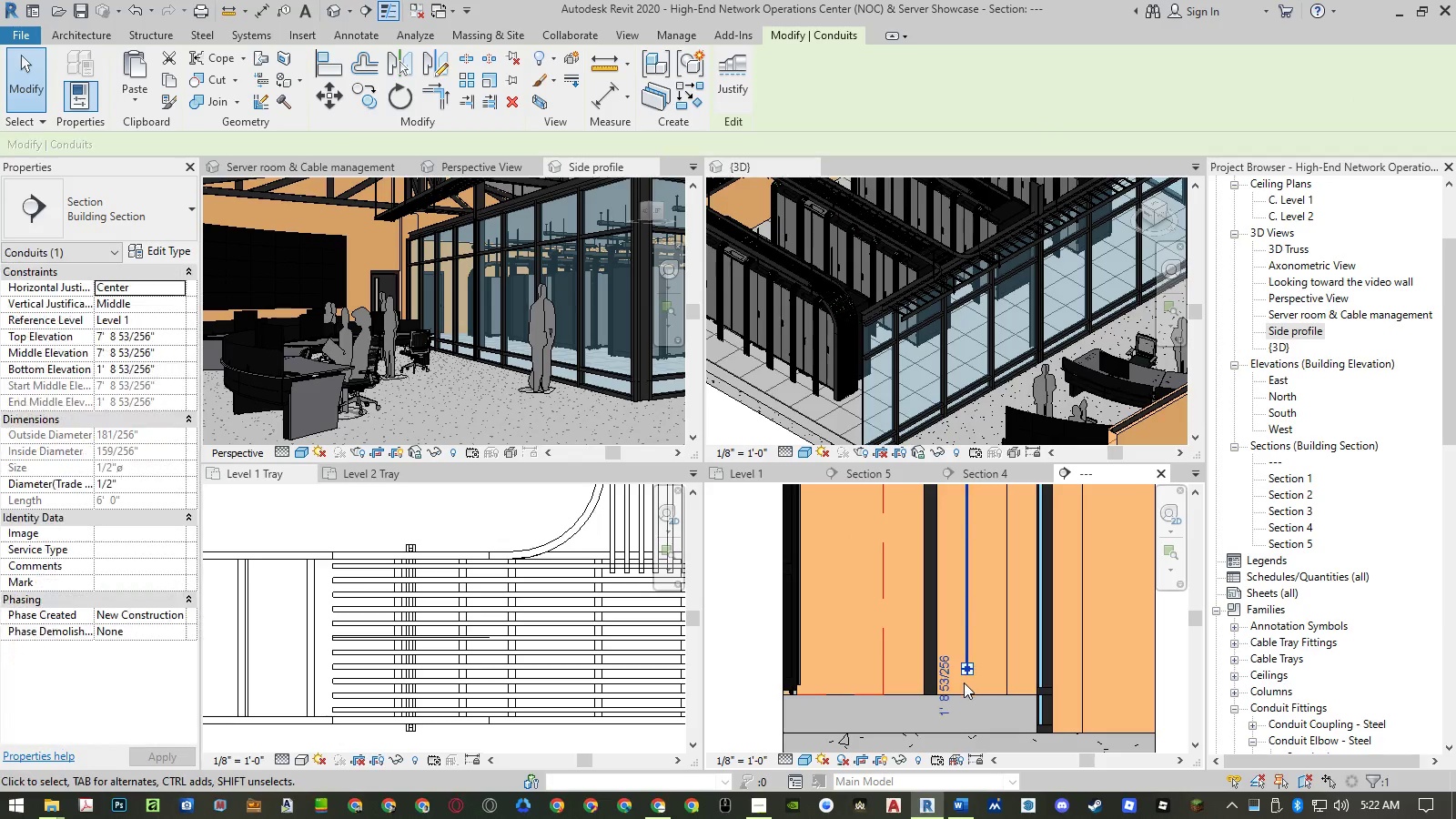 
scroll: coordinate [965, 682], scroll_direction: up, amount: 4.0
 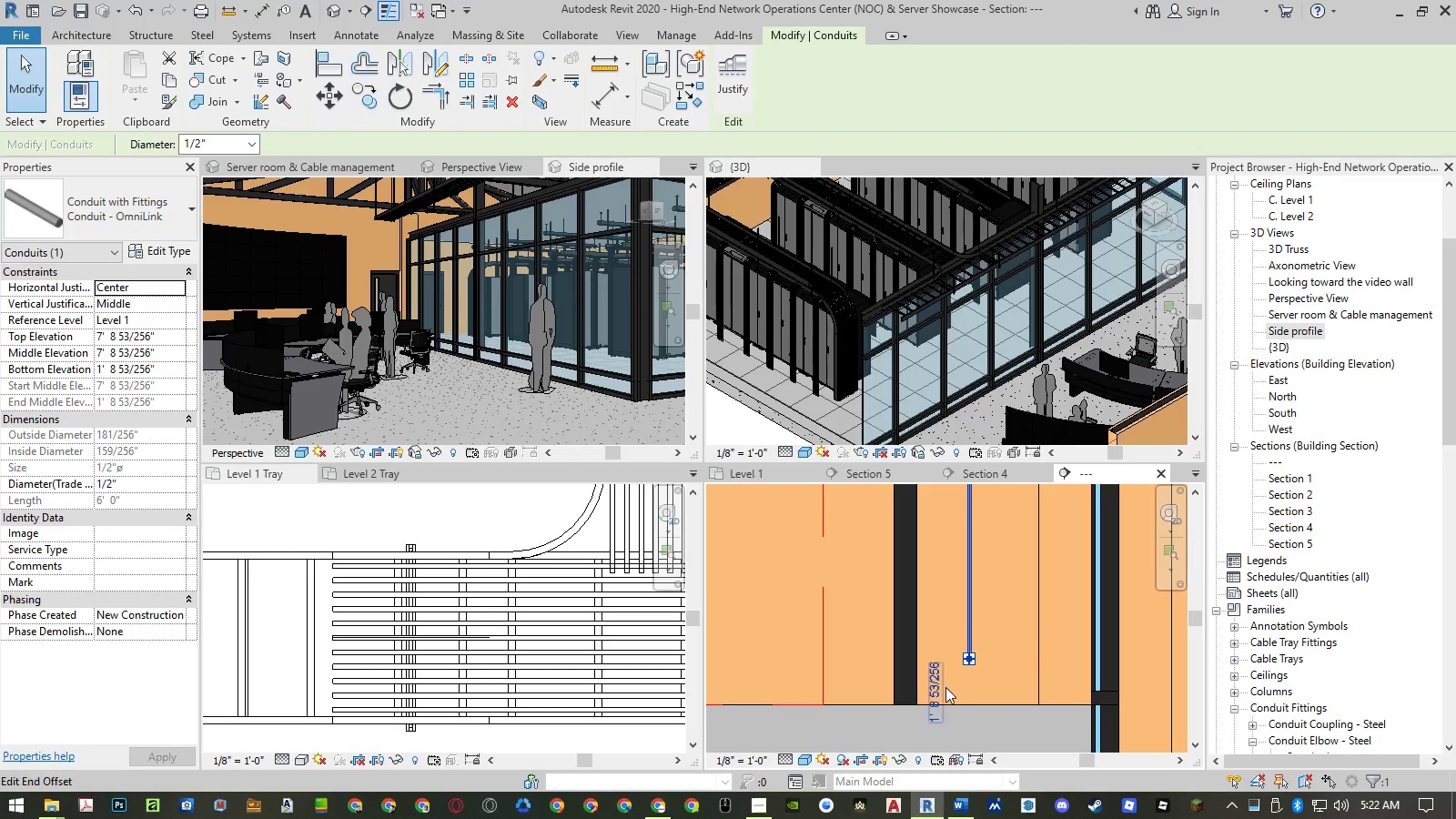 
left_click([945, 687])
 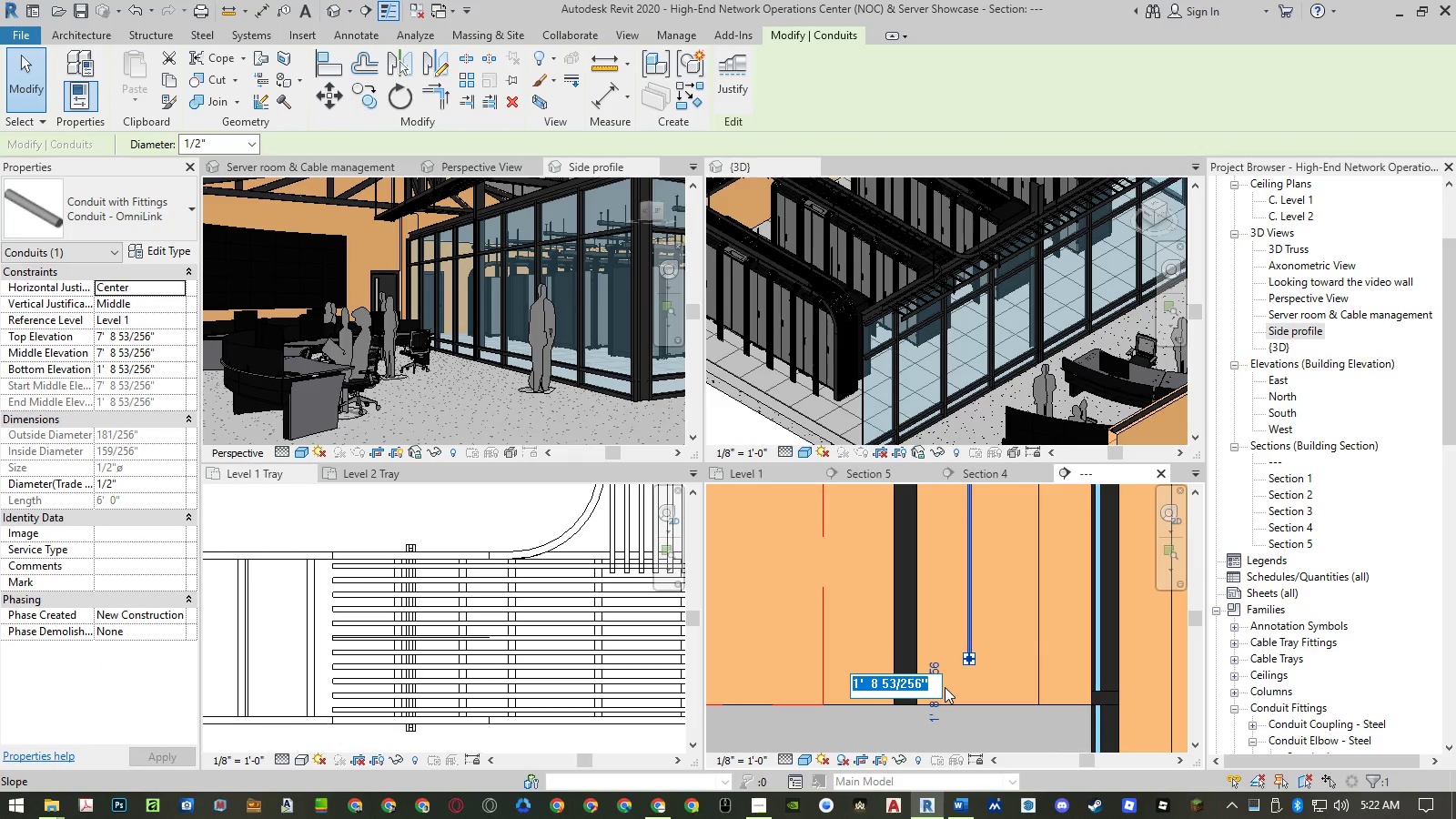 
key(Numpad1)
 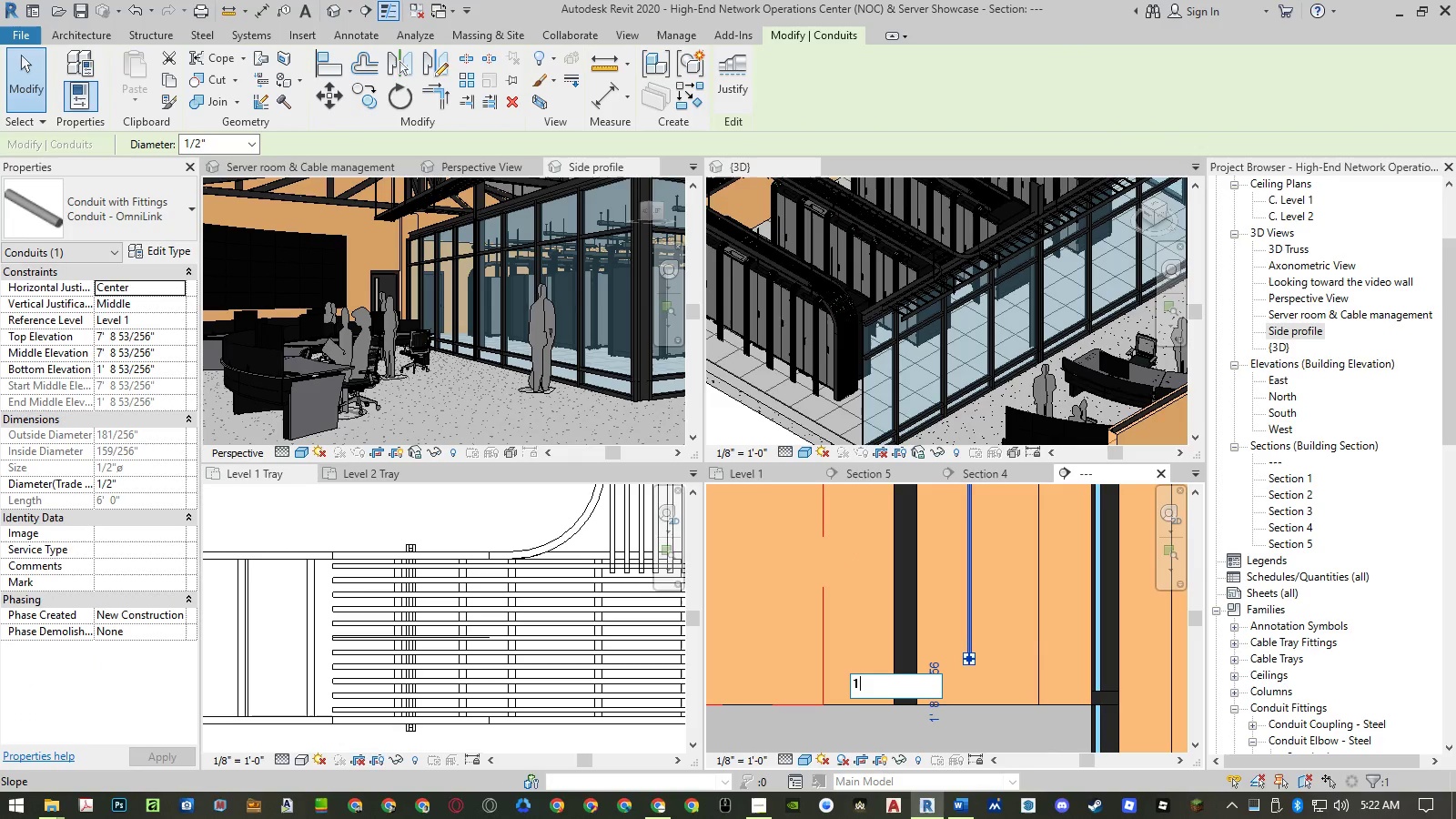 
key(NumpadEnter)
 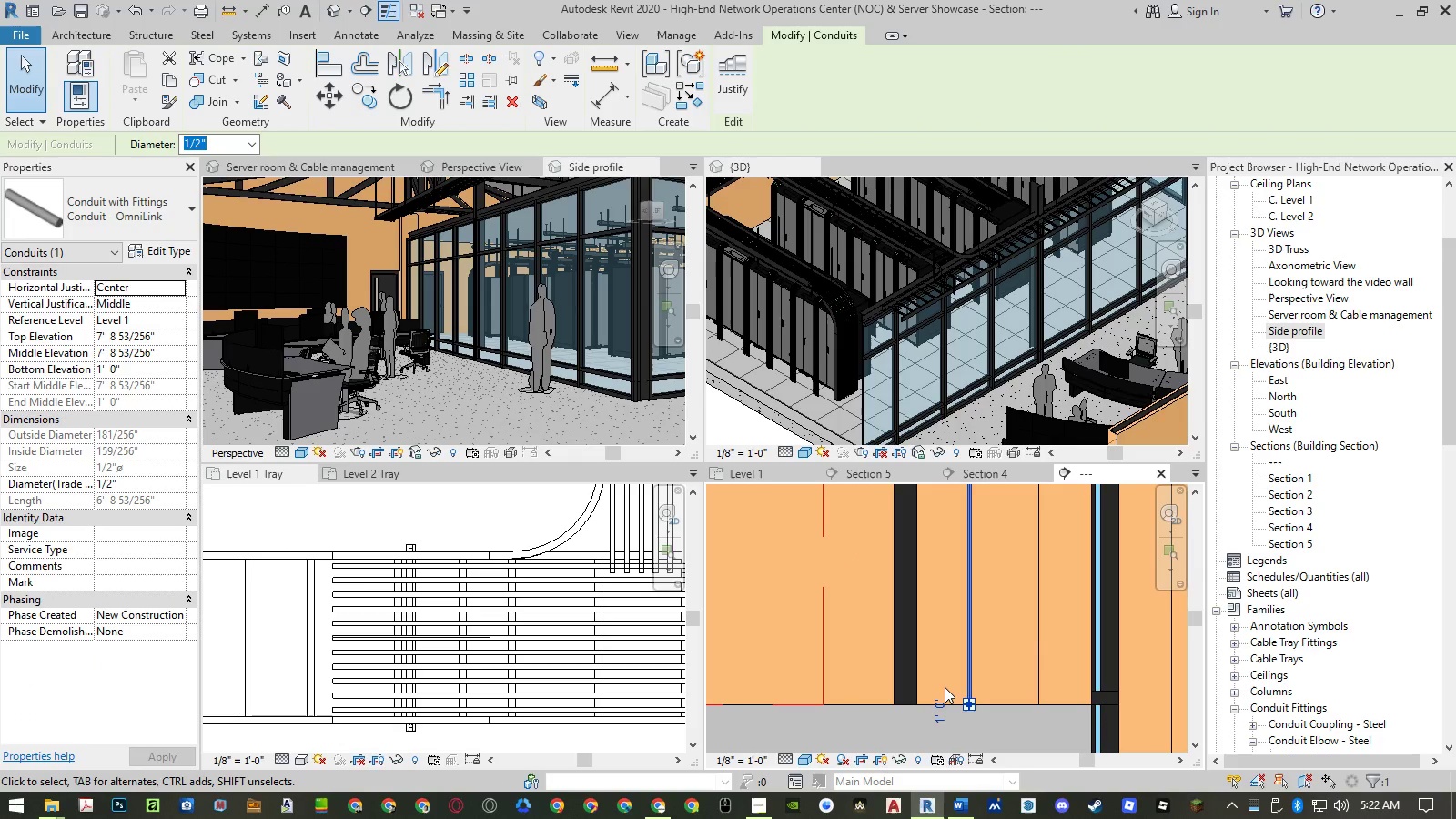 
key(Escape)
 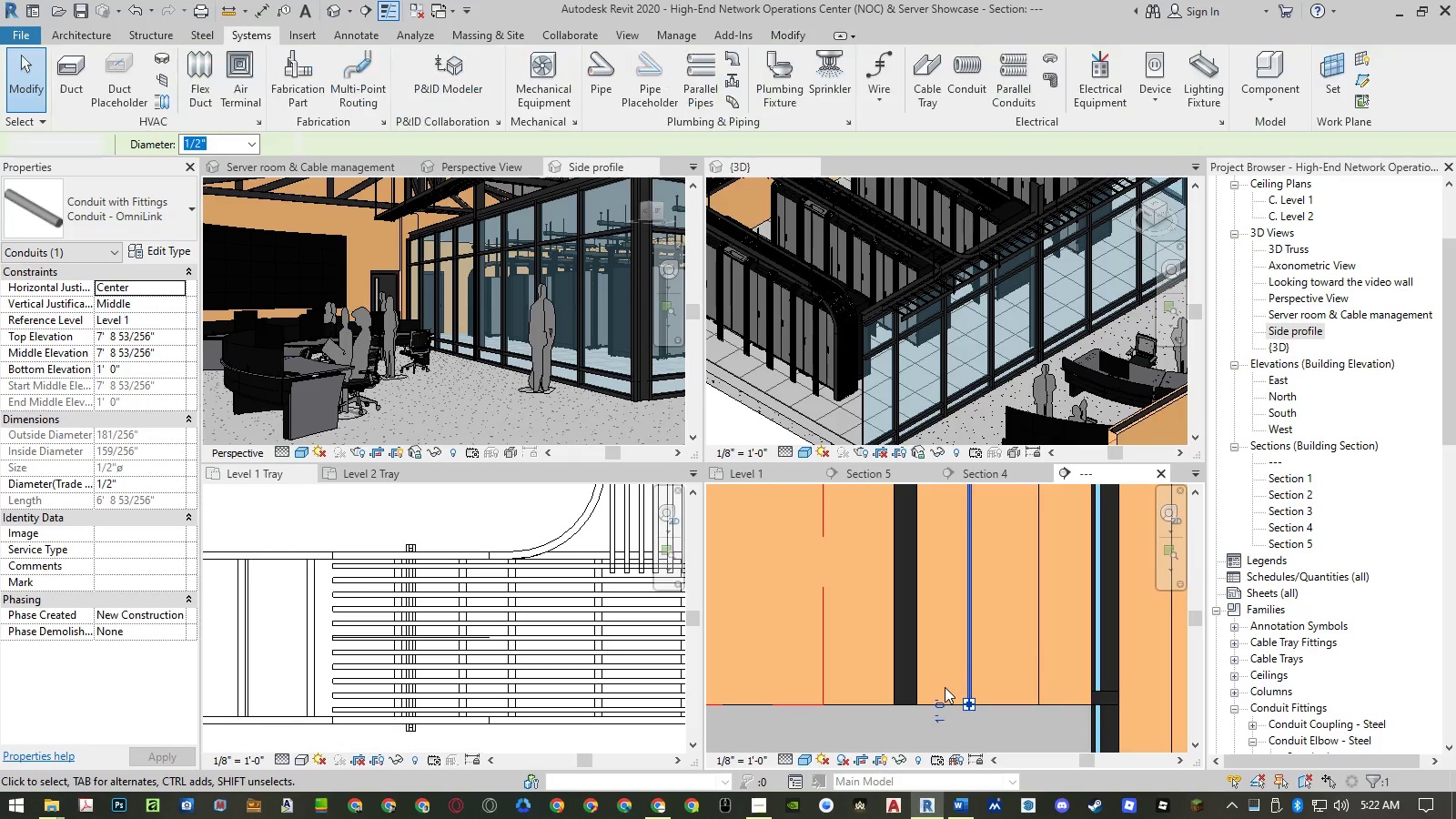 
key(Escape)
 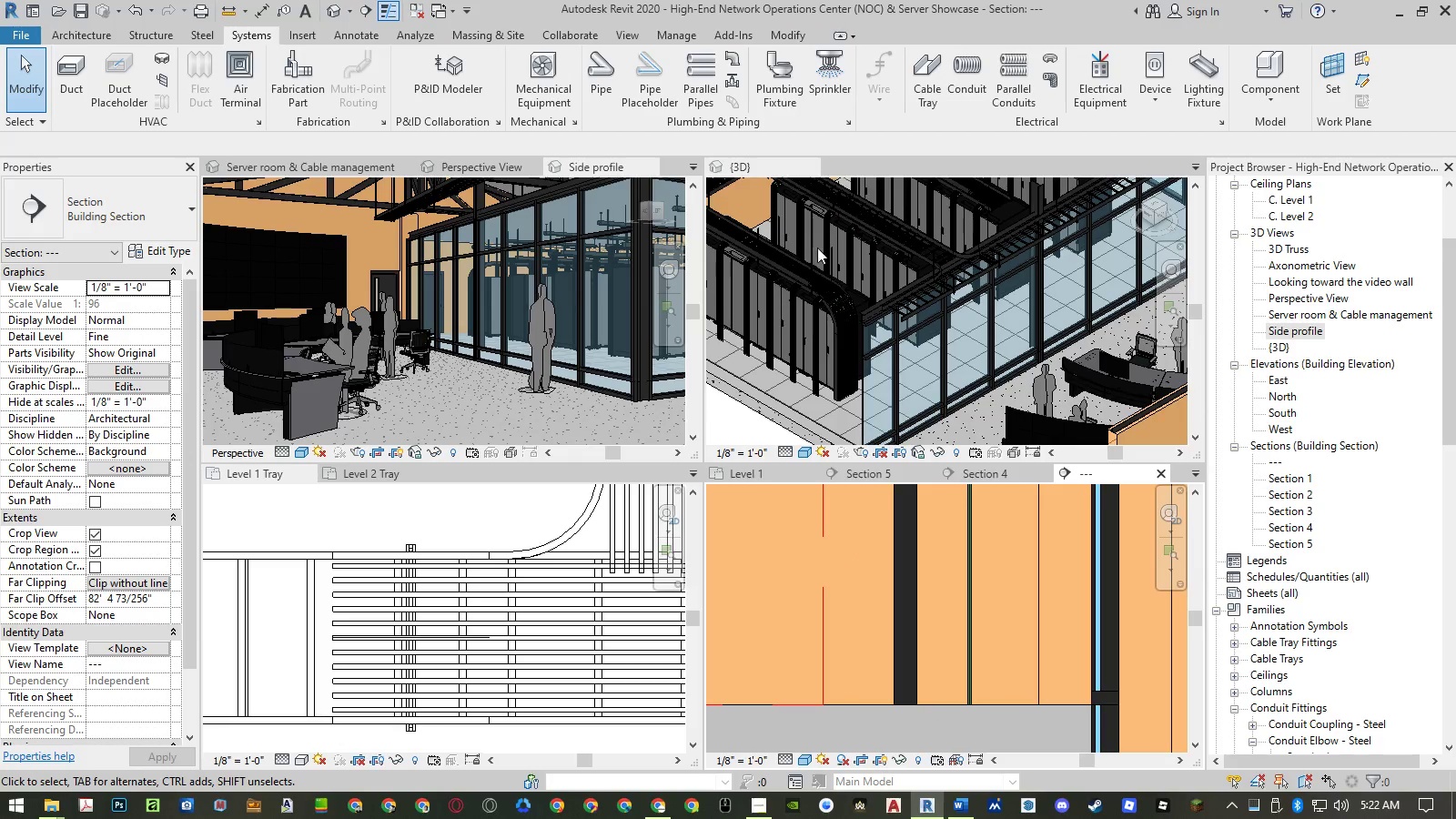 
scroll: coordinate [886, 355], scroll_direction: down, amount: 10.0
 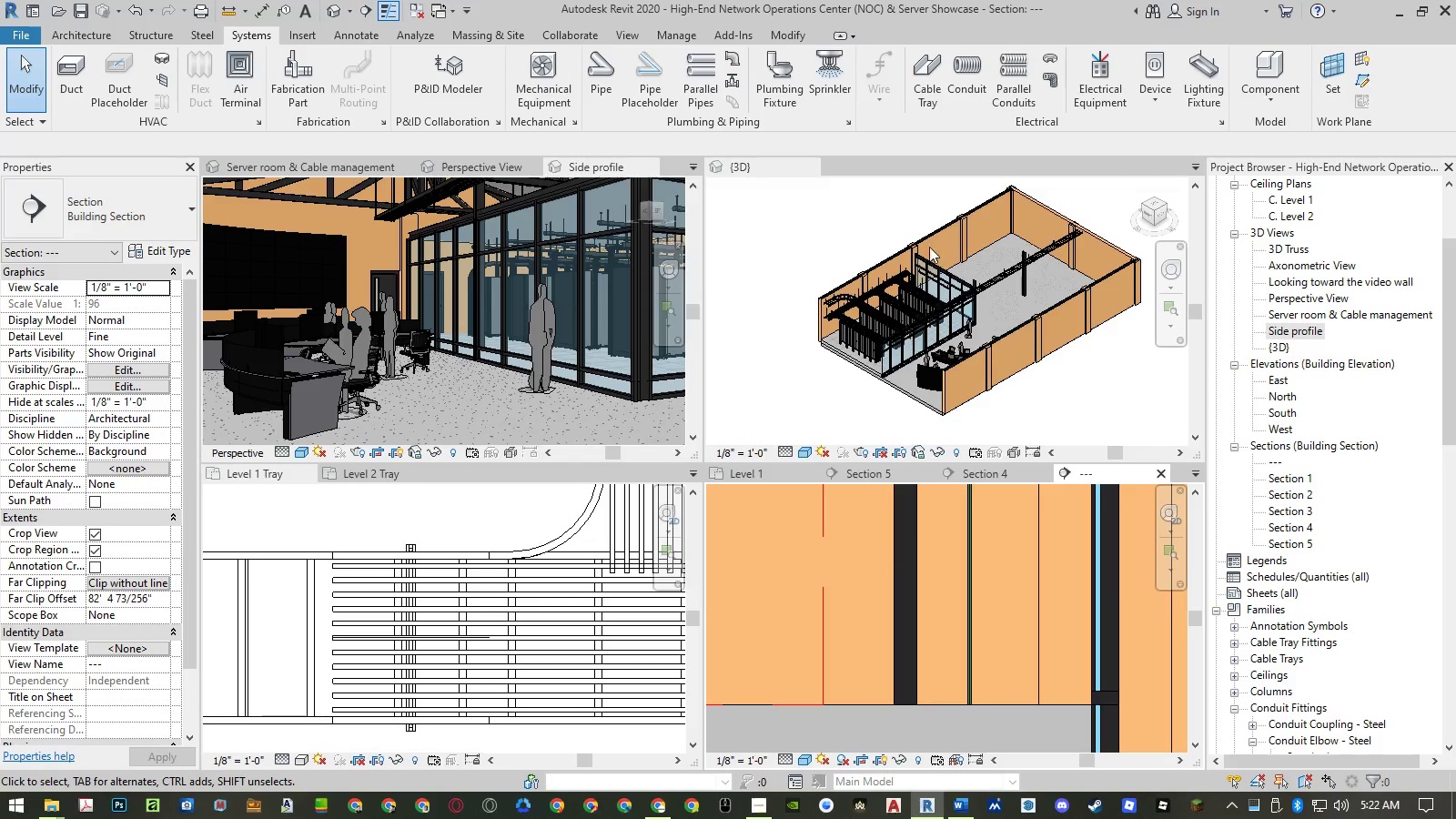 
scroll: coordinate [923, 231], scroll_direction: up, amount: 7.0
 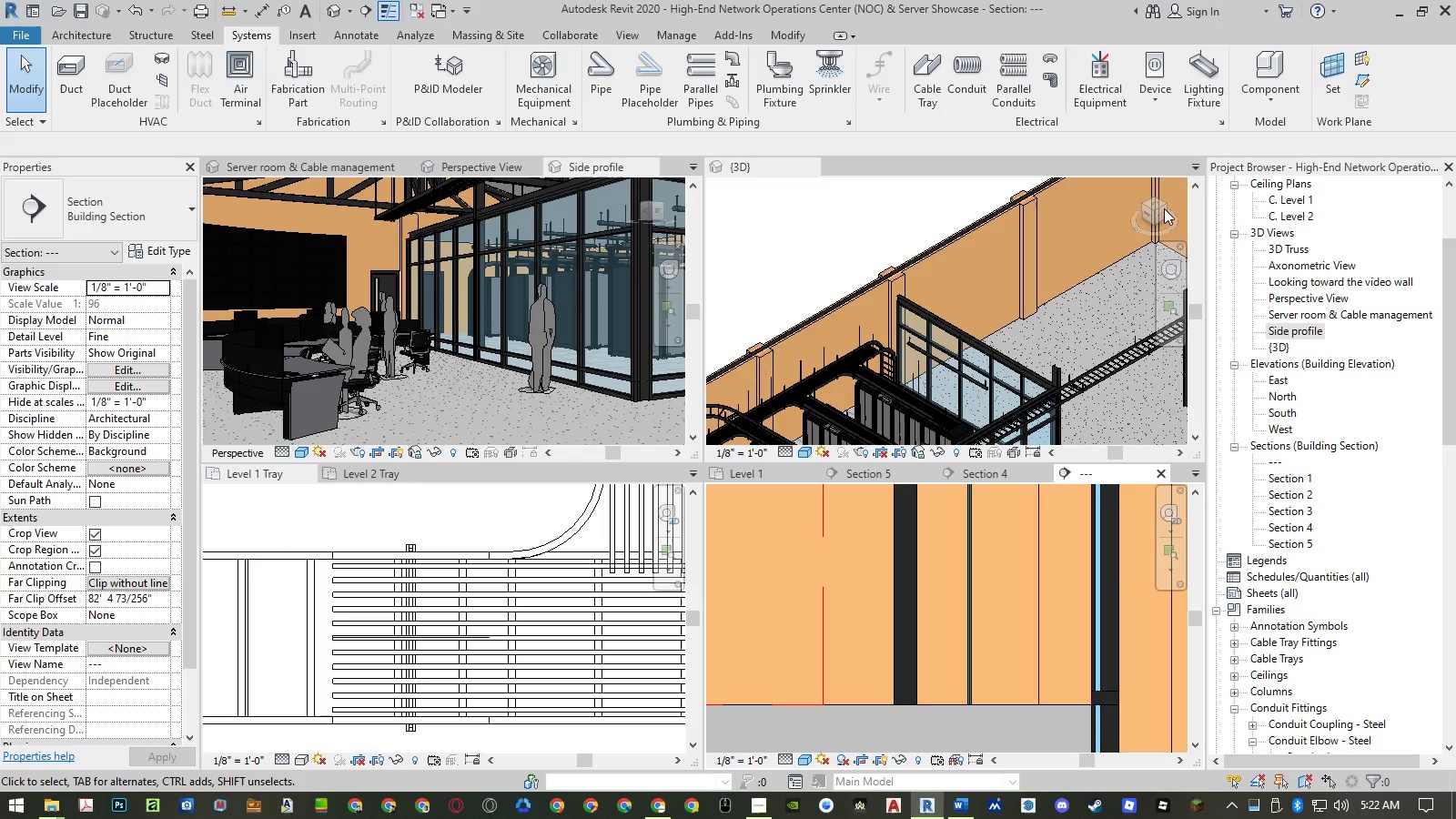 
left_click([1167, 205])
 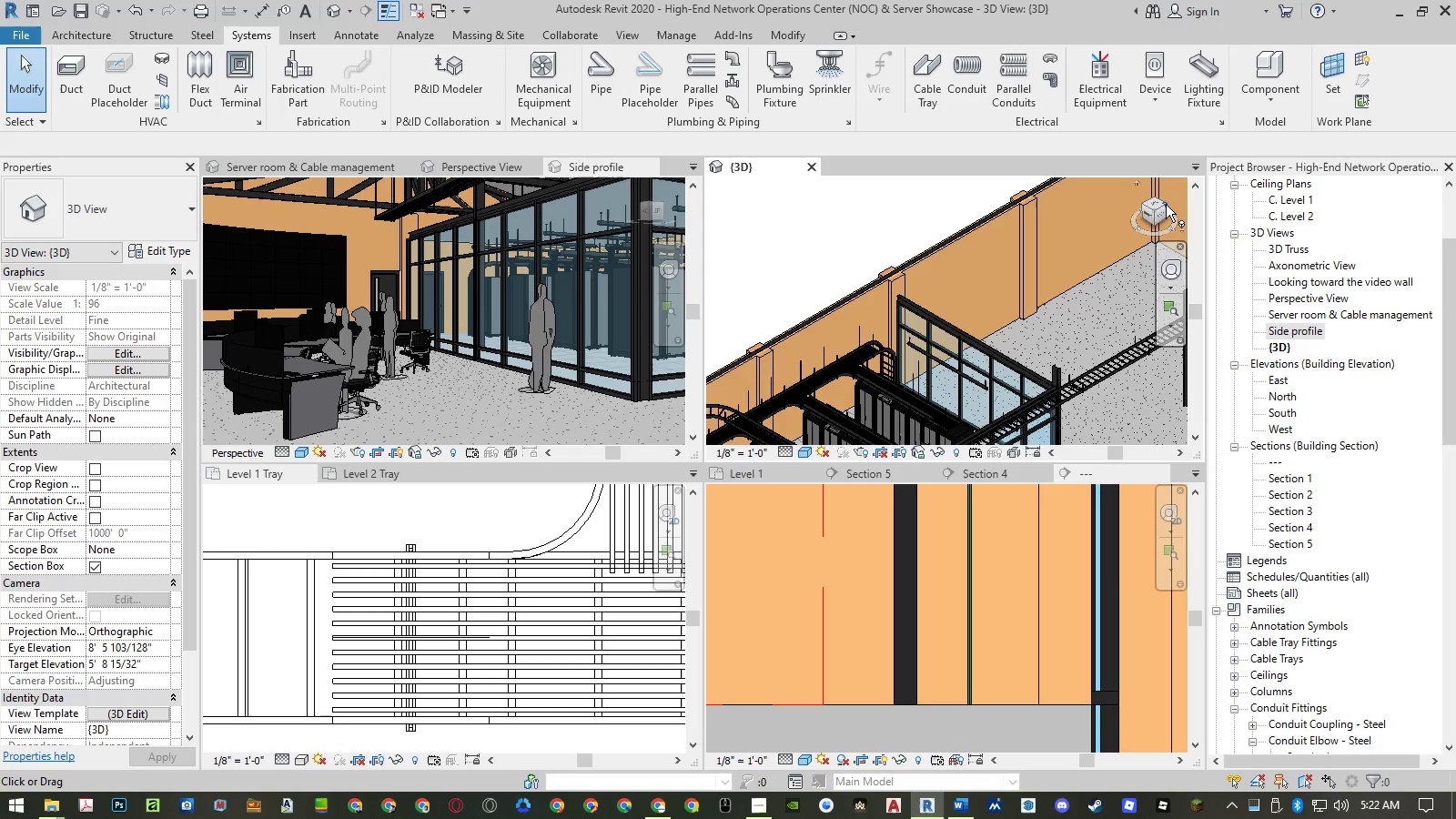 
left_click([1166, 204])
 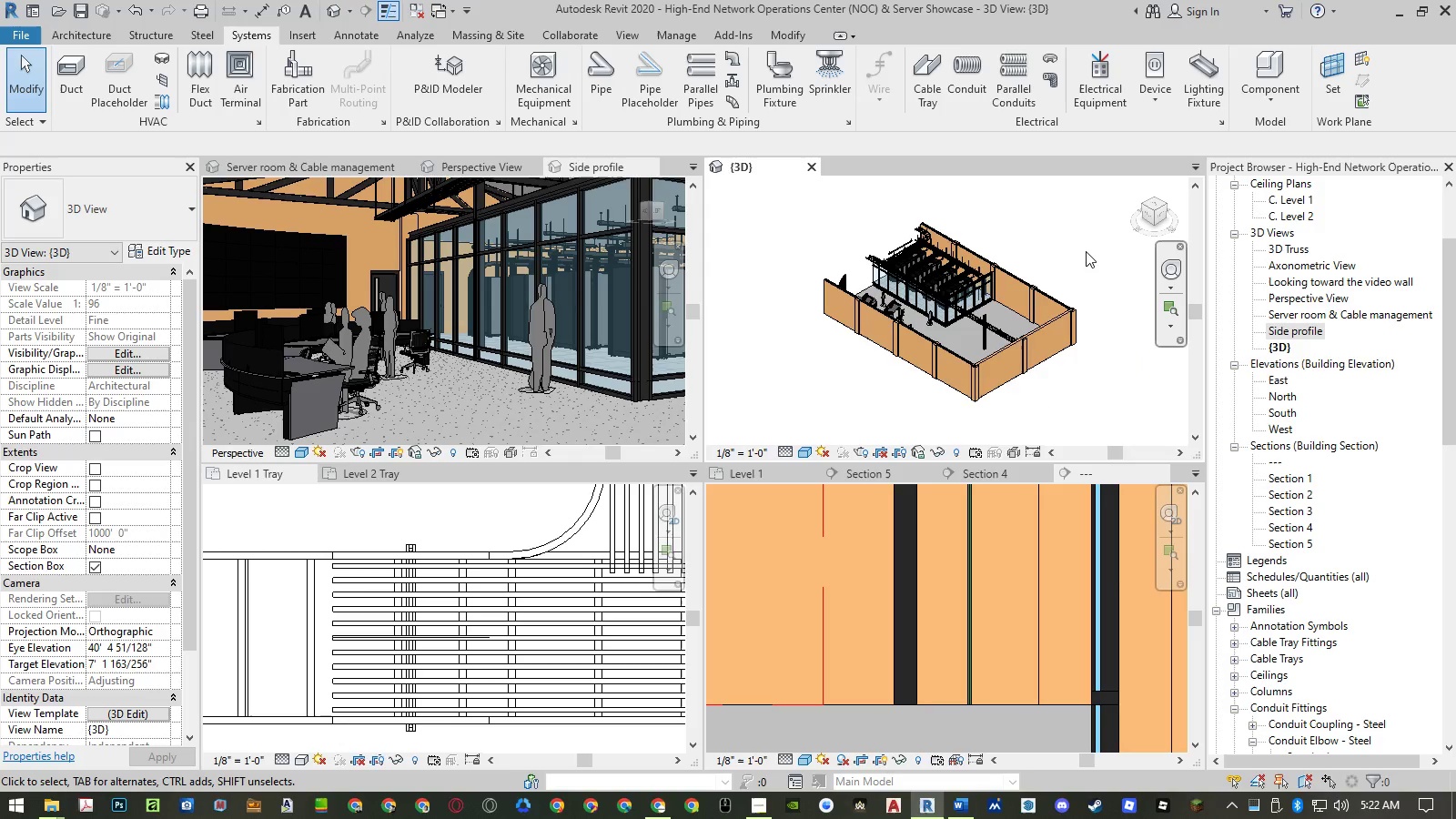 
scroll: coordinate [1006, 266], scroll_direction: up, amount: 5.0
 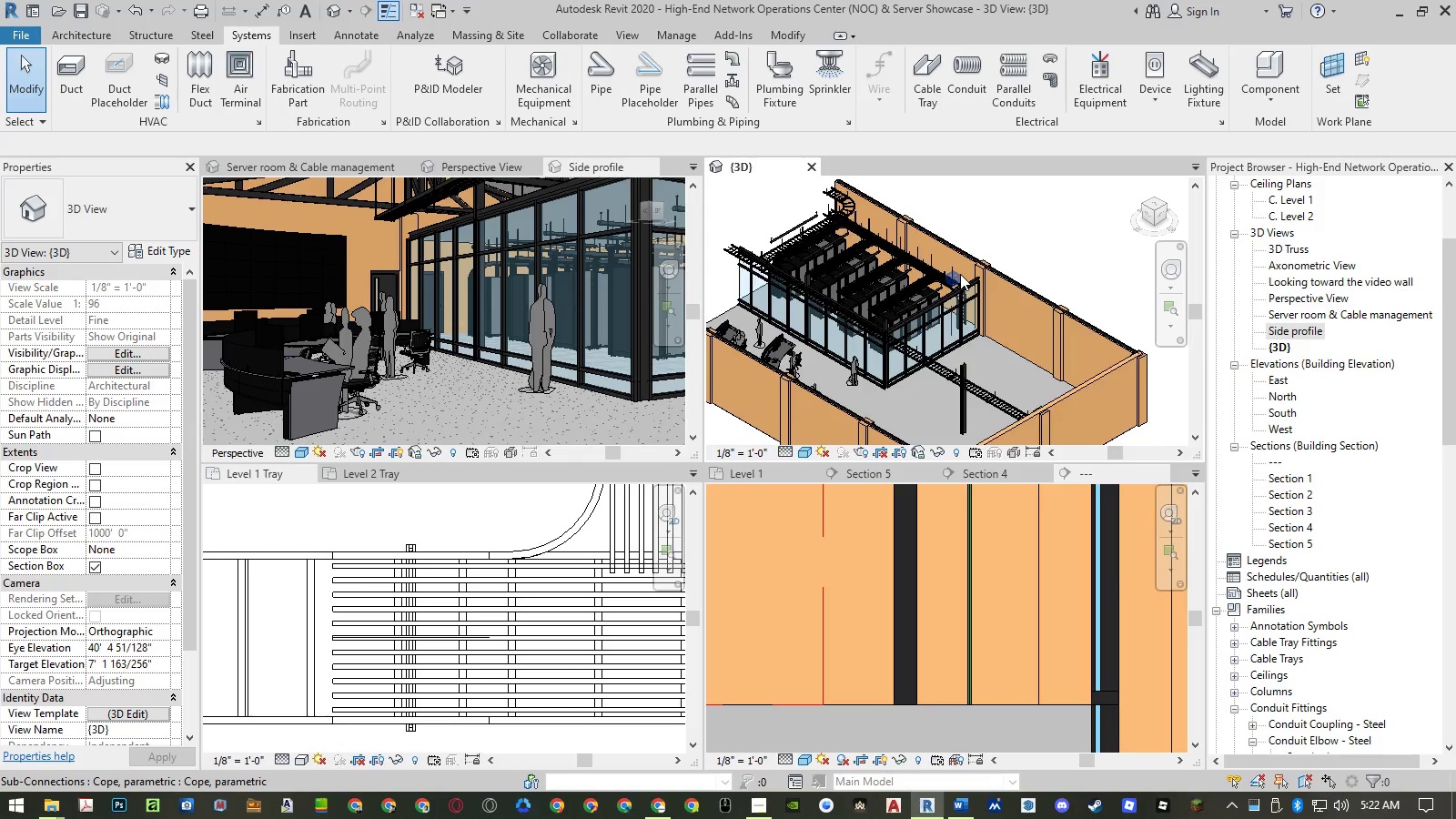 
scroll: coordinate [960, 274], scroll_direction: down, amount: 3.0
 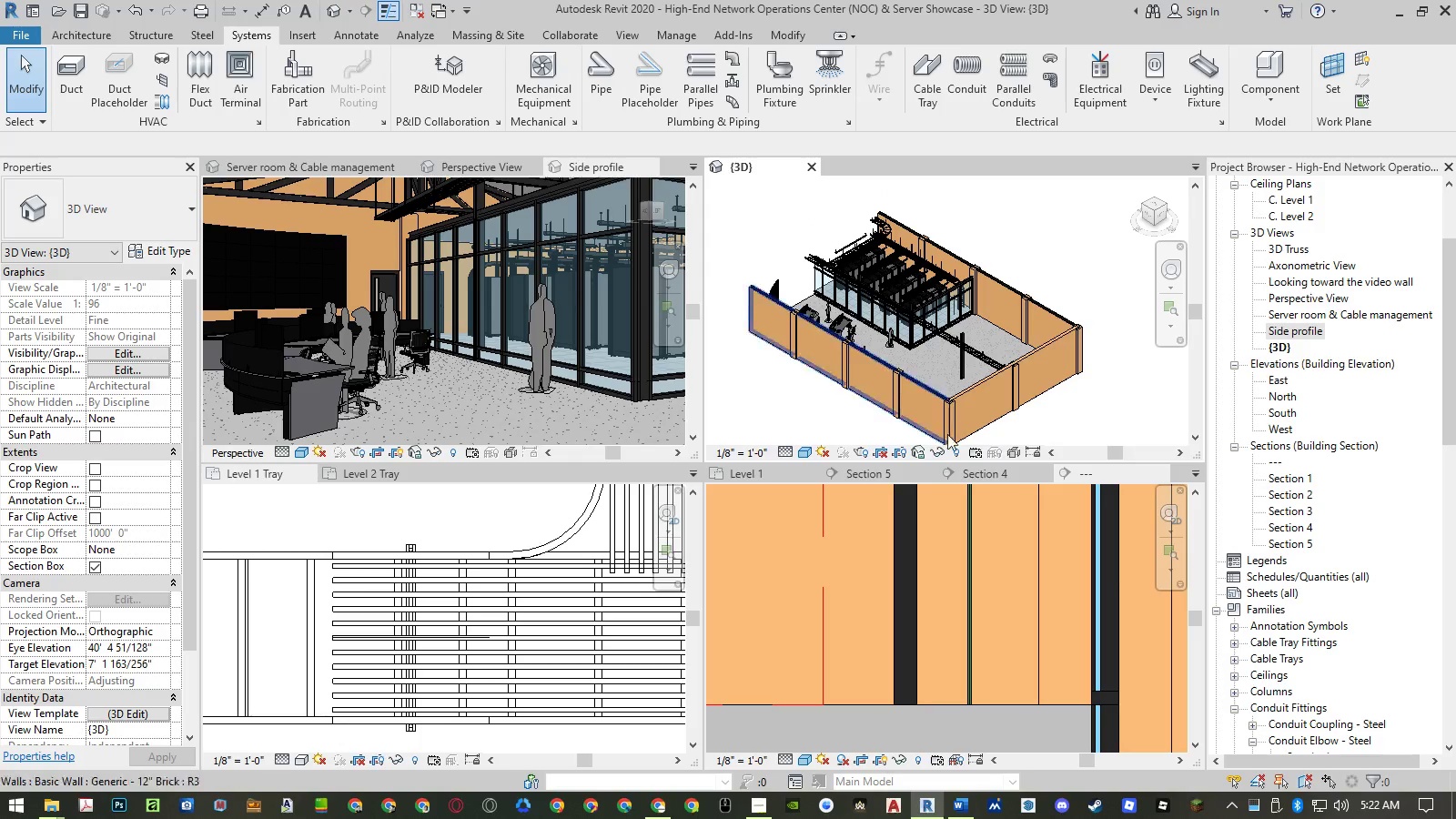 
left_click([957, 450])
 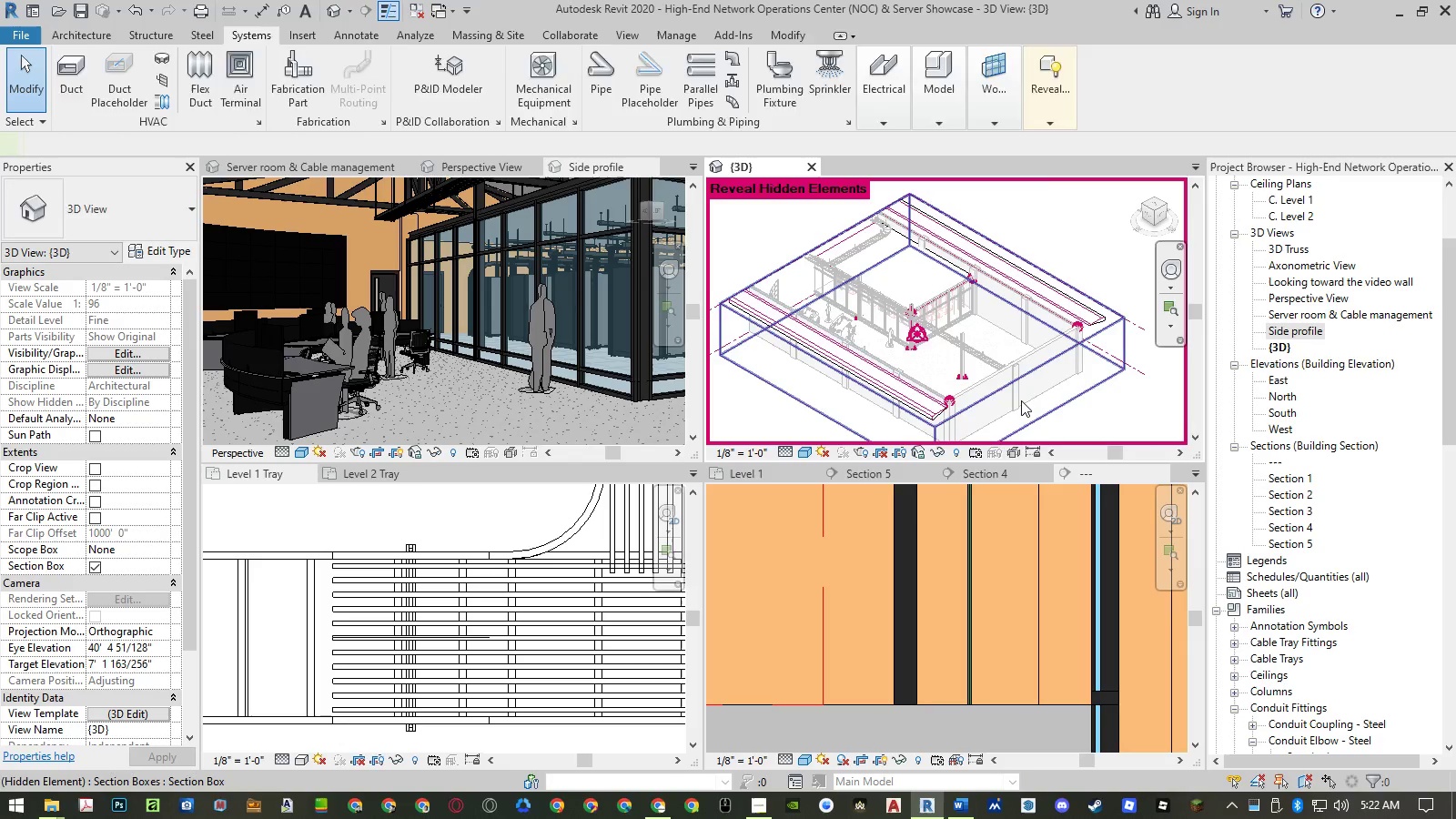 
left_click_drag(start_coordinate=[1031, 397], to_coordinate=[920, 341])
 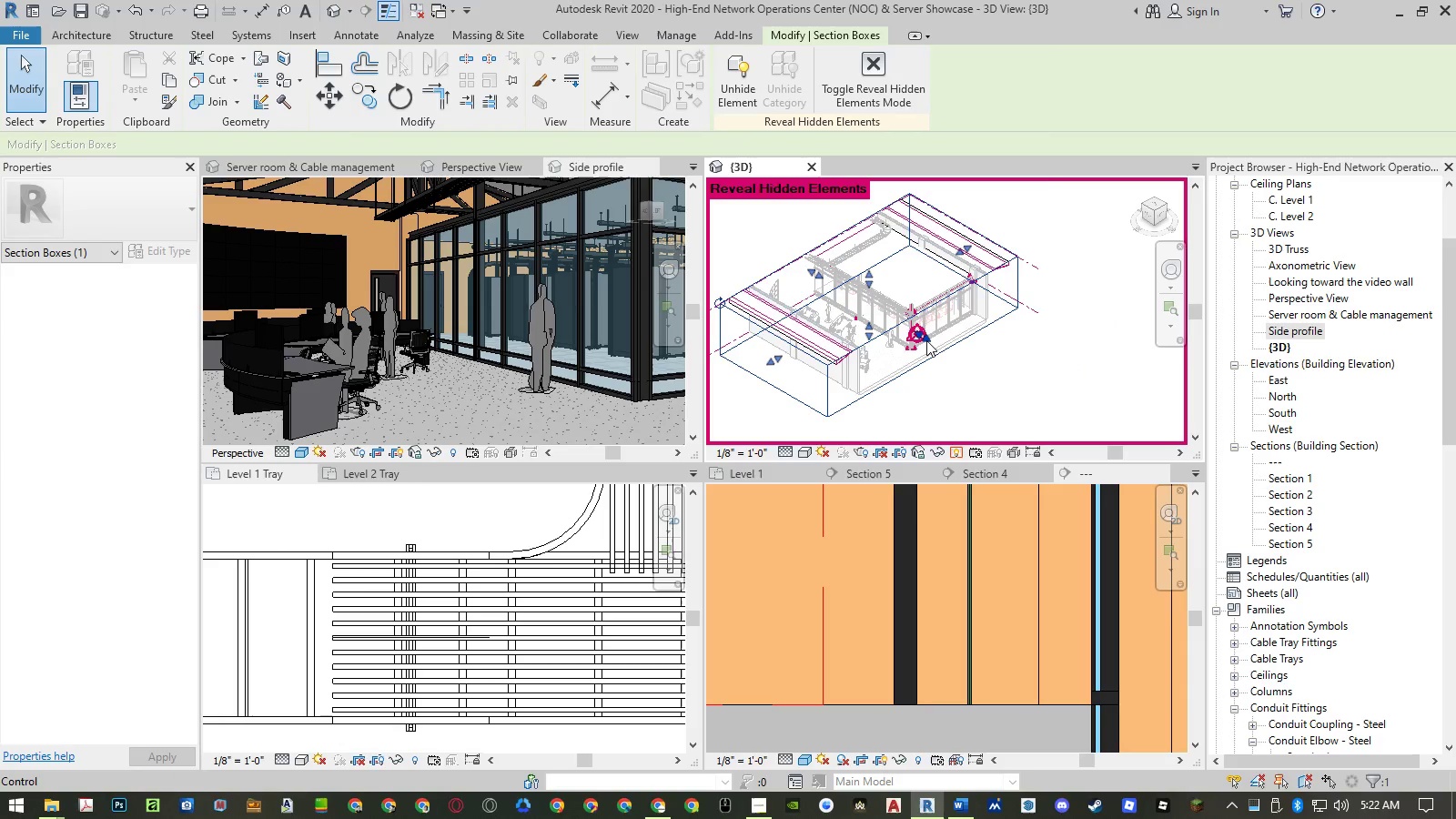 
left_click_drag(start_coordinate=[926, 340], to_coordinate=[910, 333])
 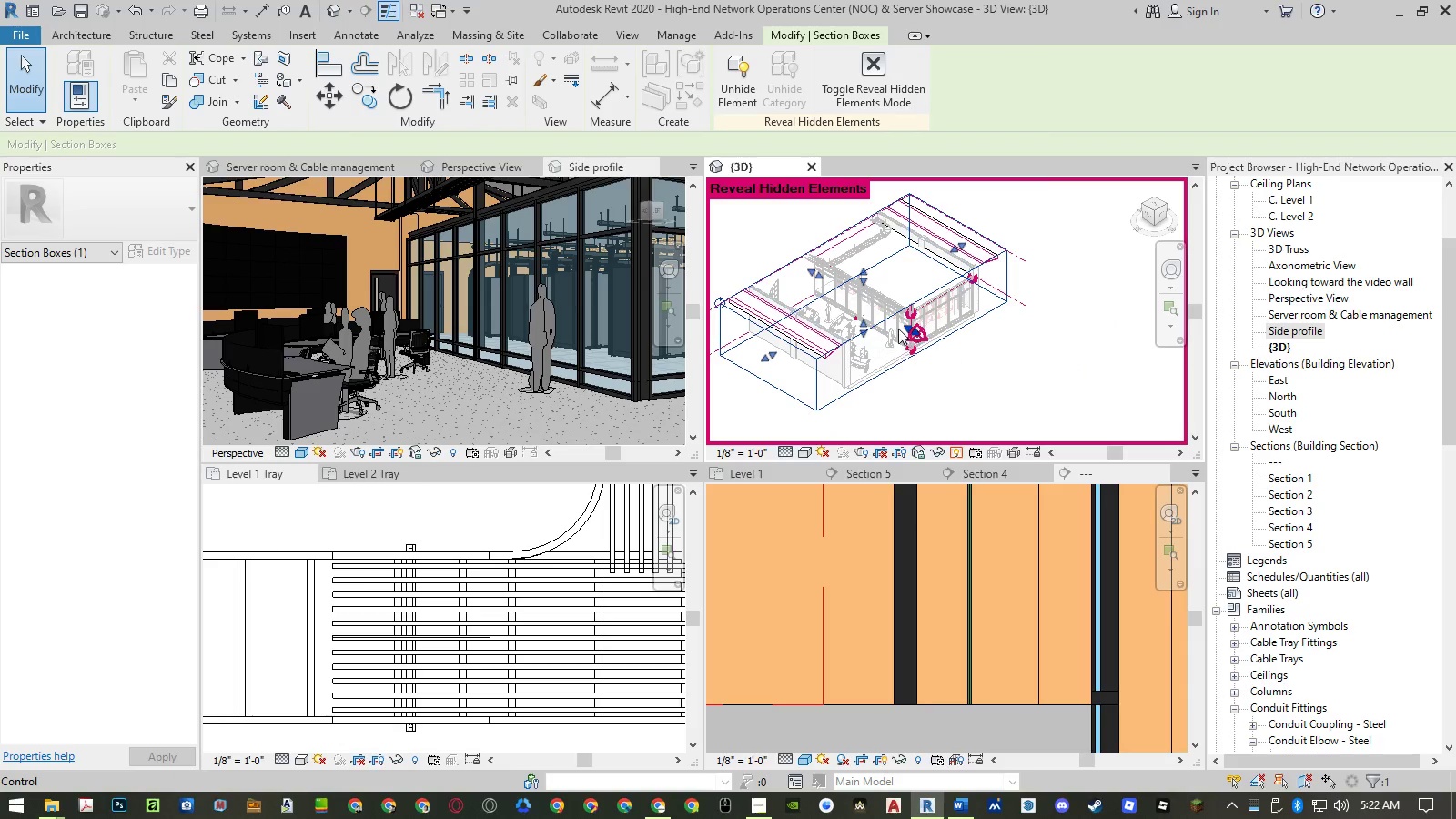 
scroll: coordinate [897, 327], scroll_direction: up, amount: 6.0
 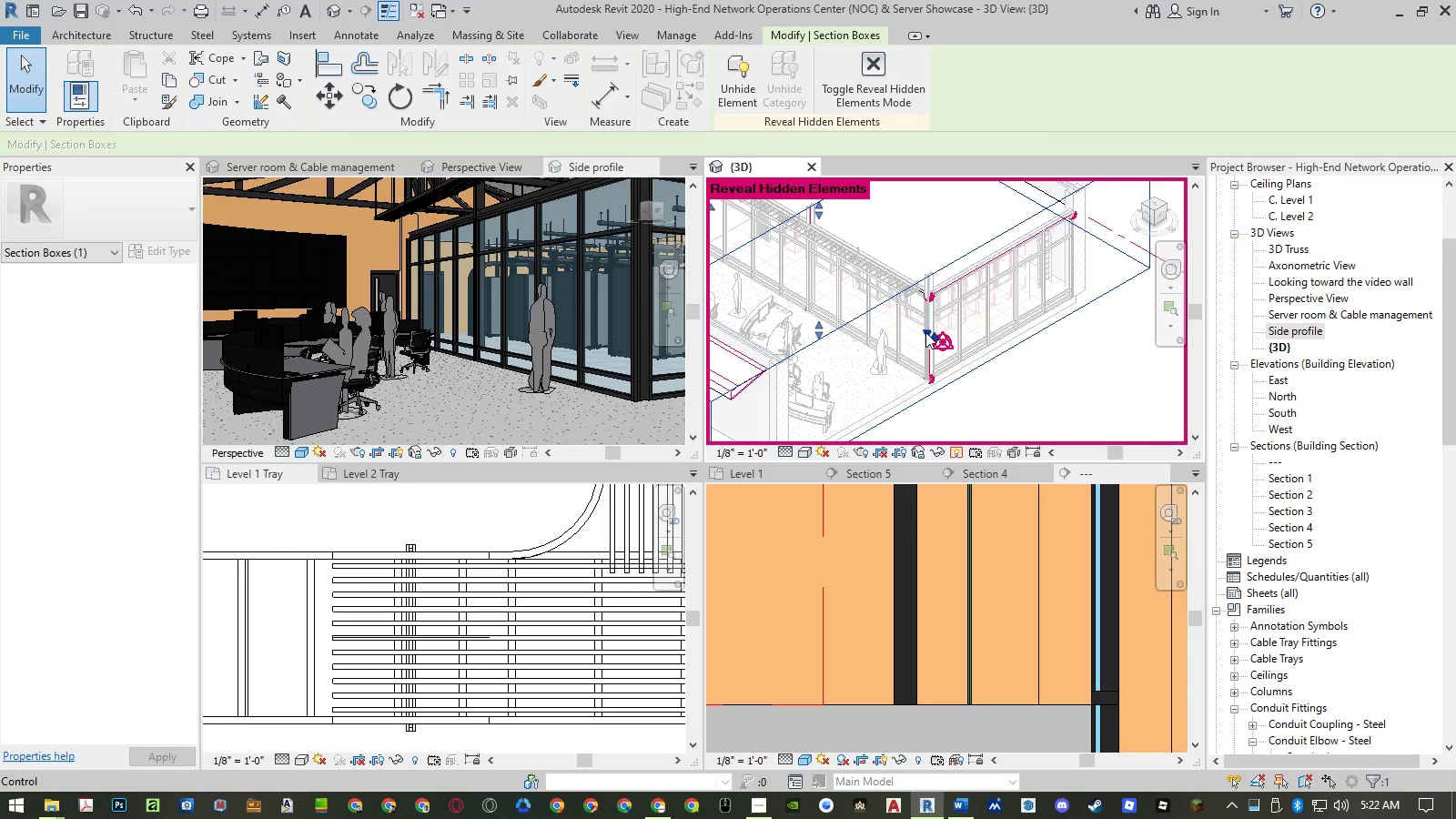 
left_click_drag(start_coordinate=[925, 332], to_coordinate=[912, 328])
 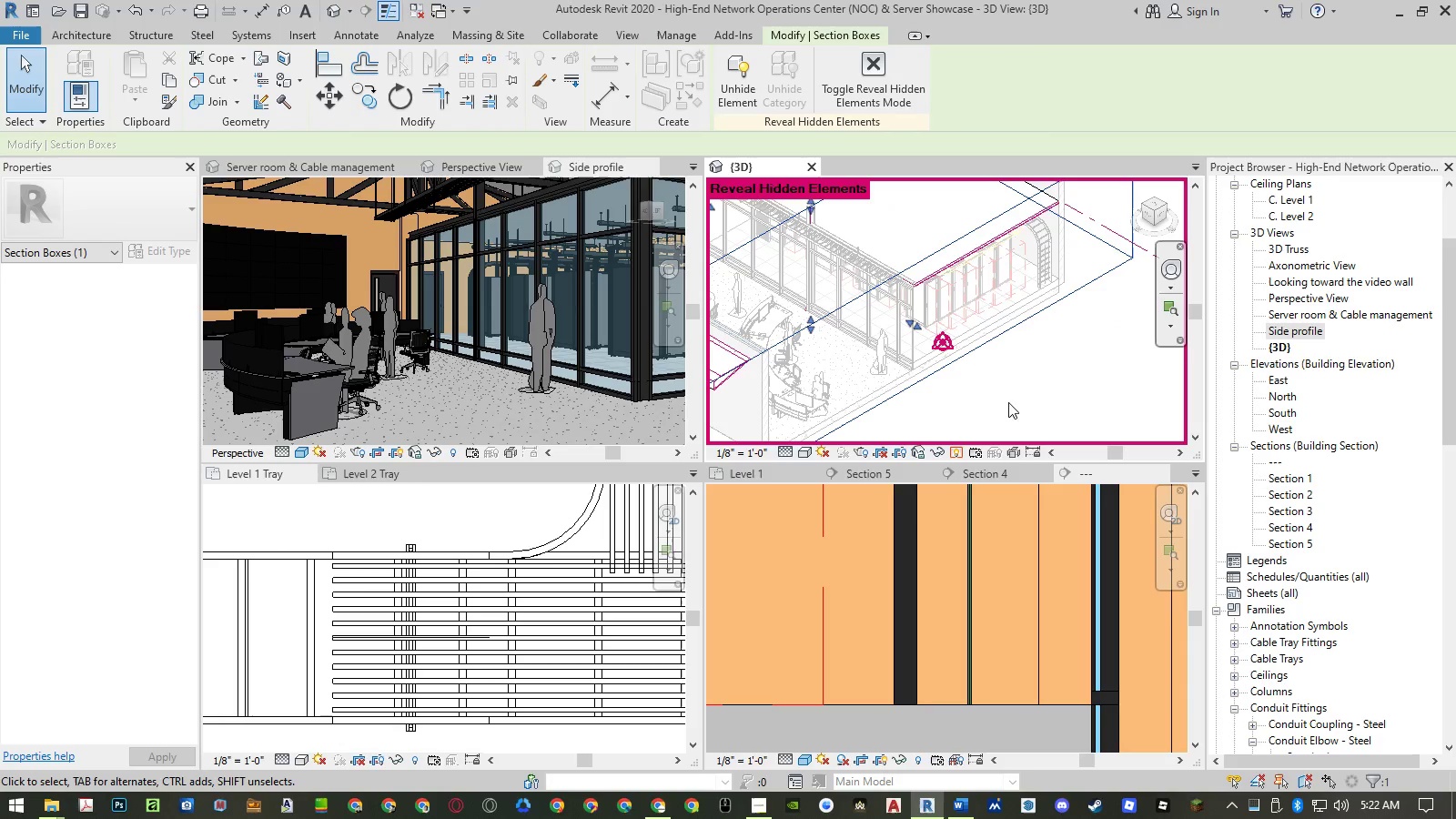 
left_click([956, 452])
 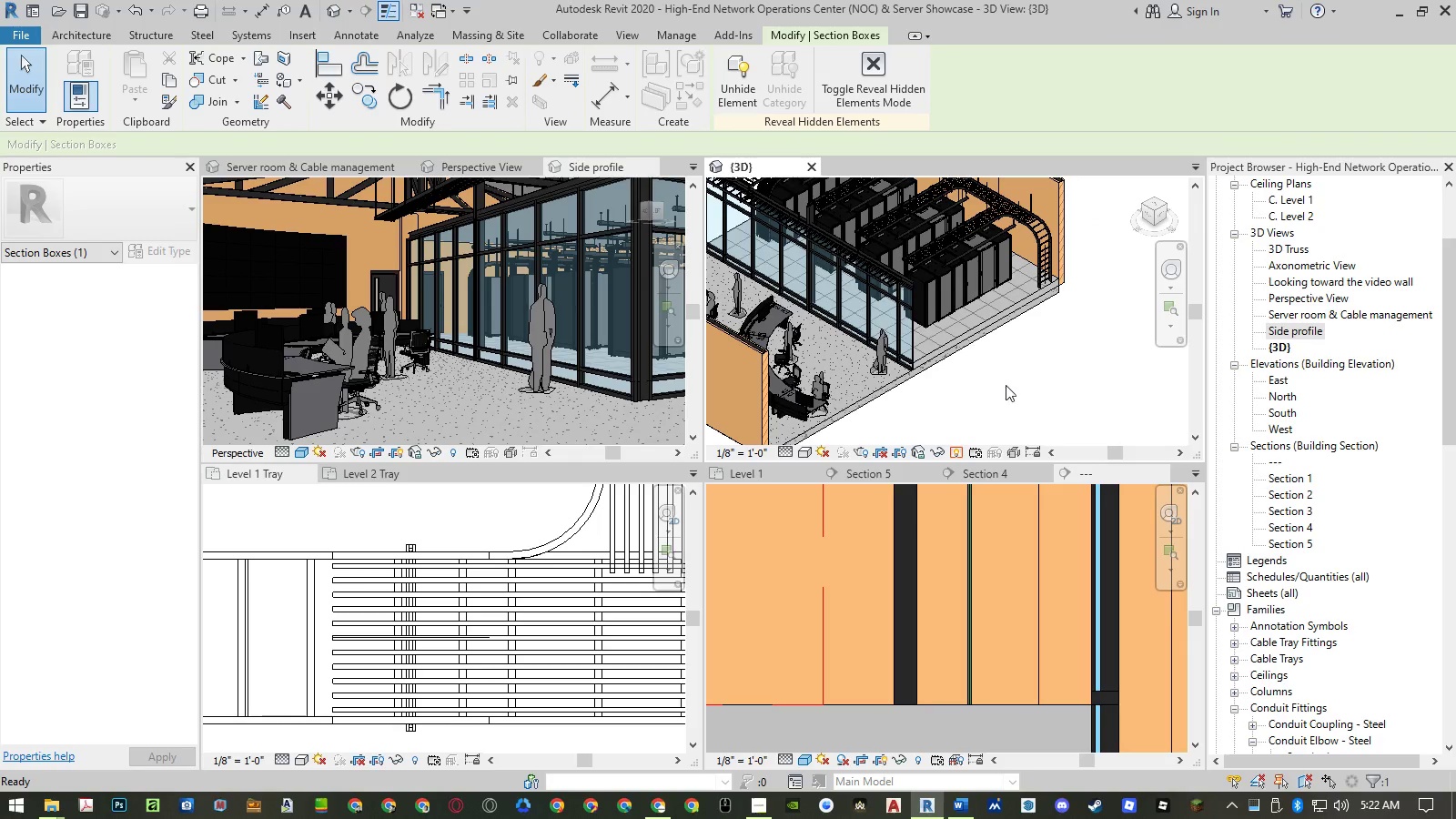 
key(Escape)
 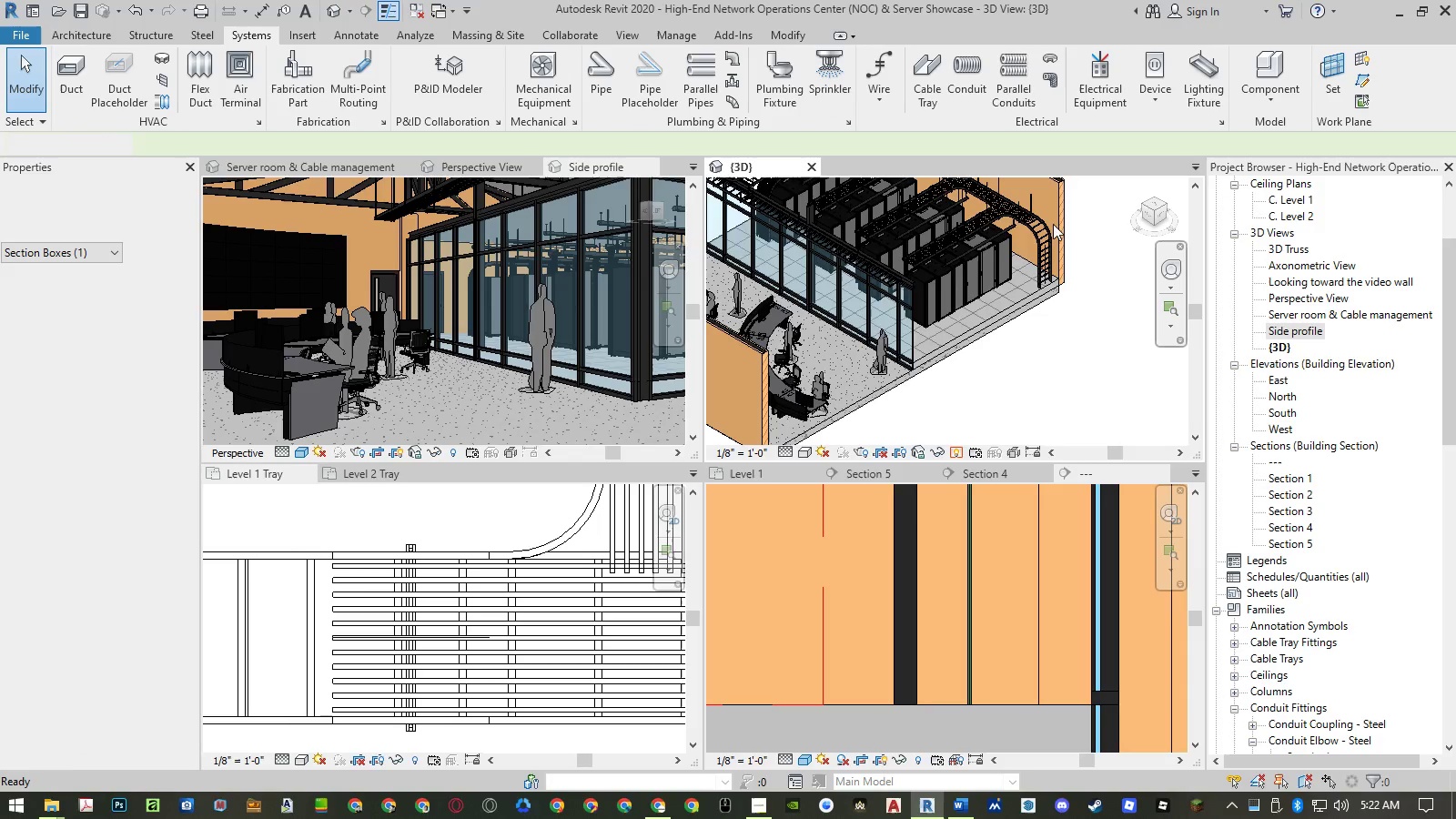 
scroll: coordinate [1051, 213], scroll_direction: up, amount: 11.0
 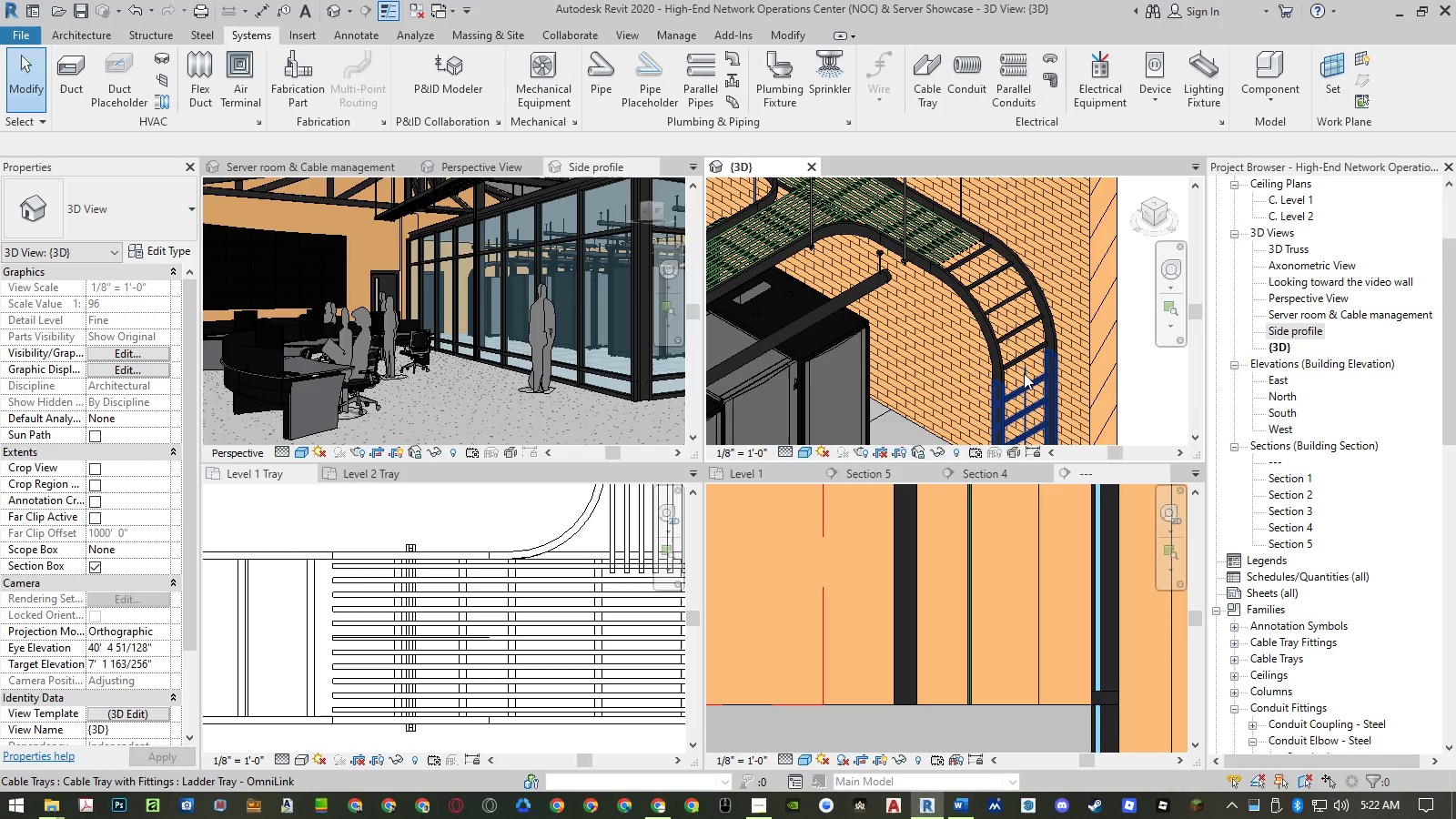 
scroll: coordinate [1000, 280], scroll_direction: down, amount: 10.0
 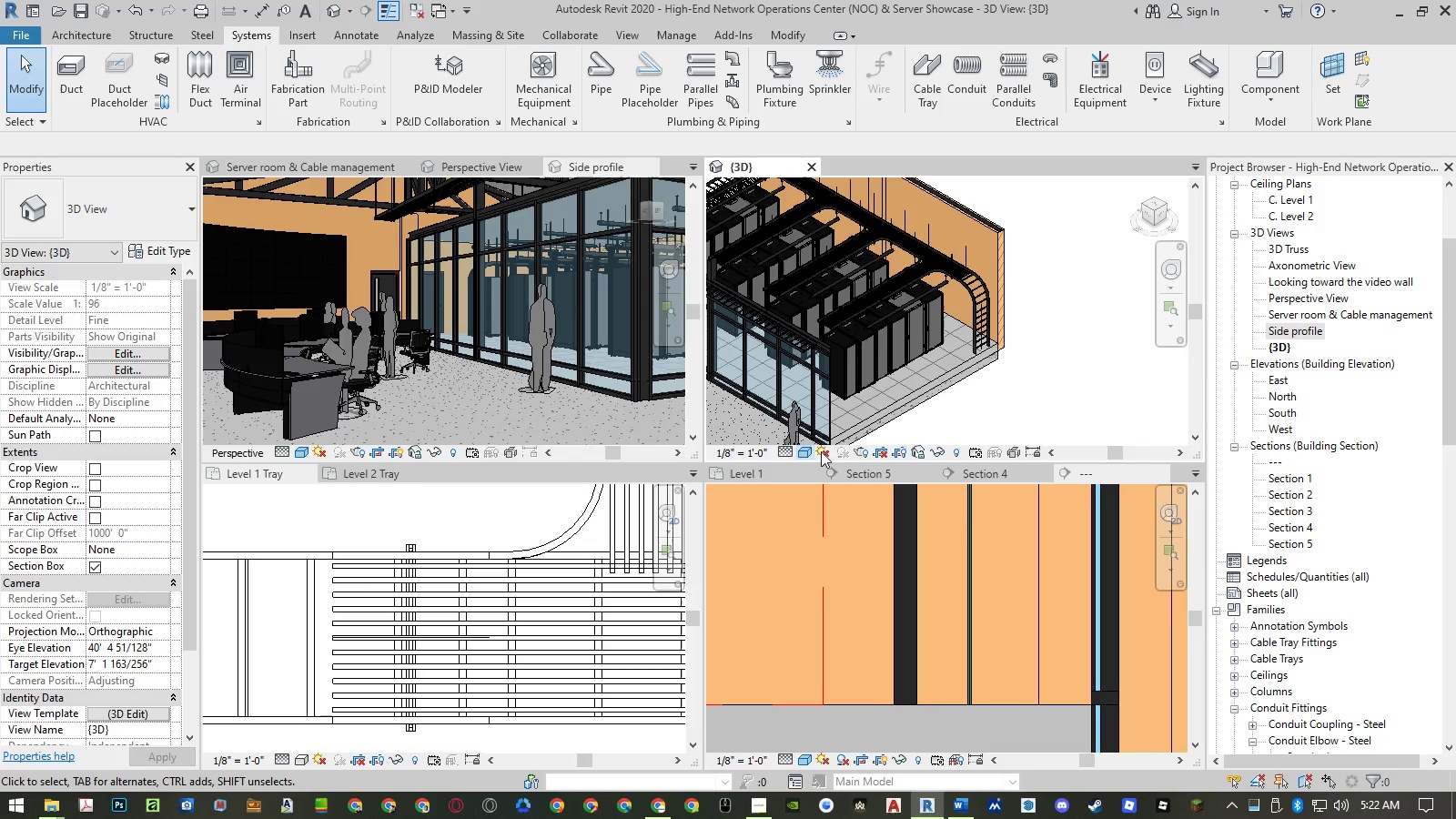 
left_click([956, 452])
 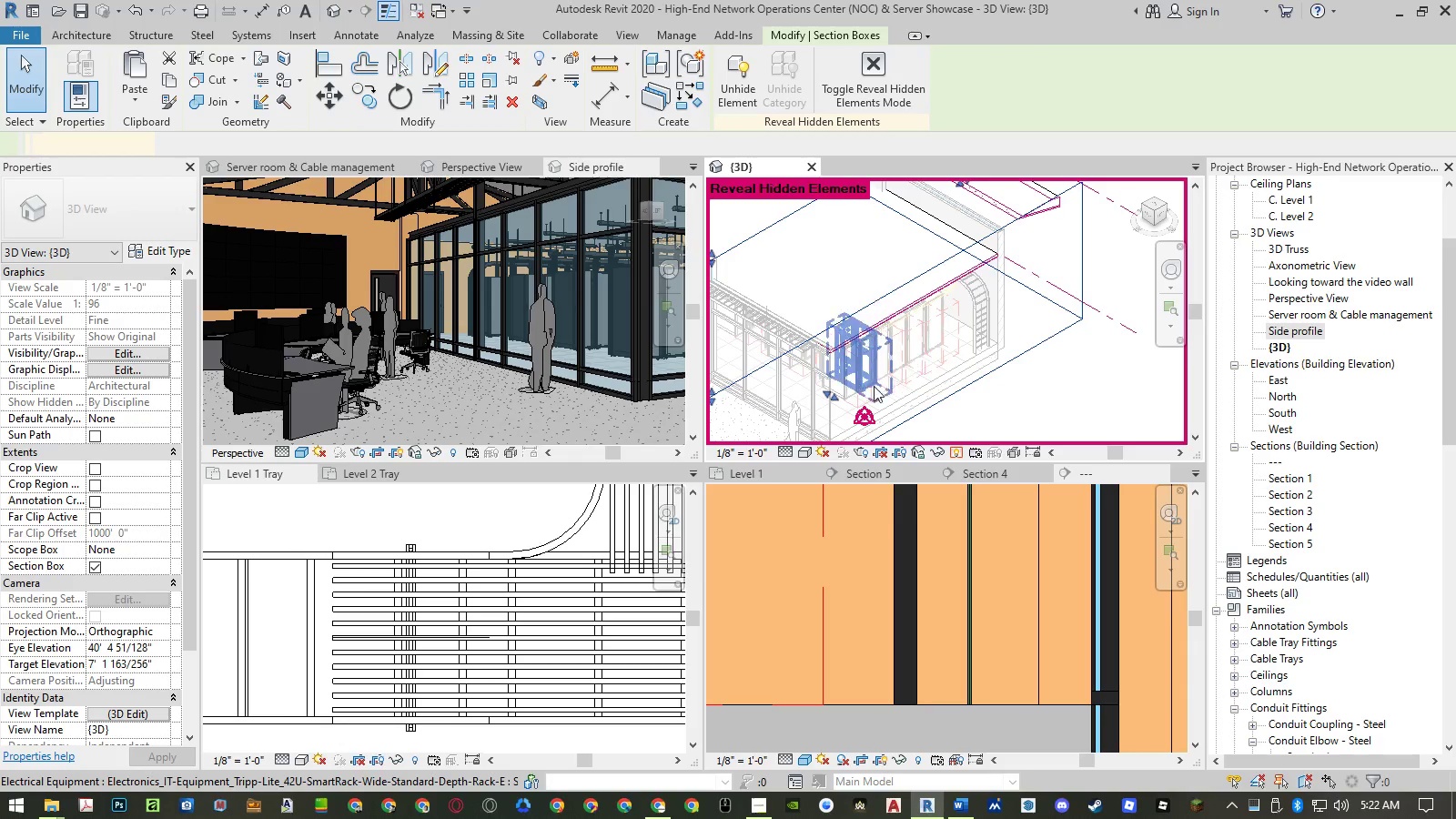 
left_click_drag(start_coordinate=[837, 395], to_coordinate=[843, 396])
 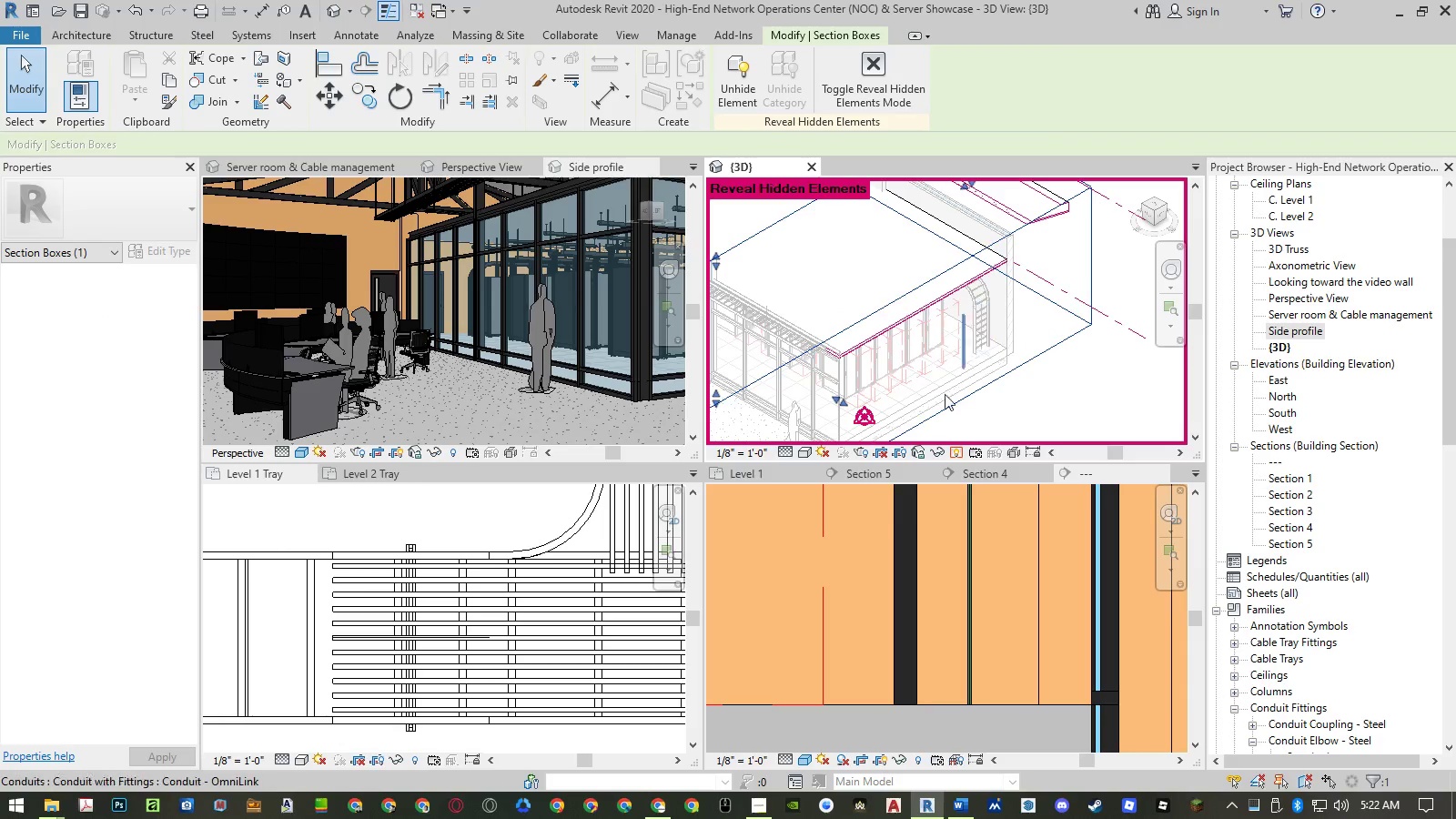 
left_click([955, 455])
 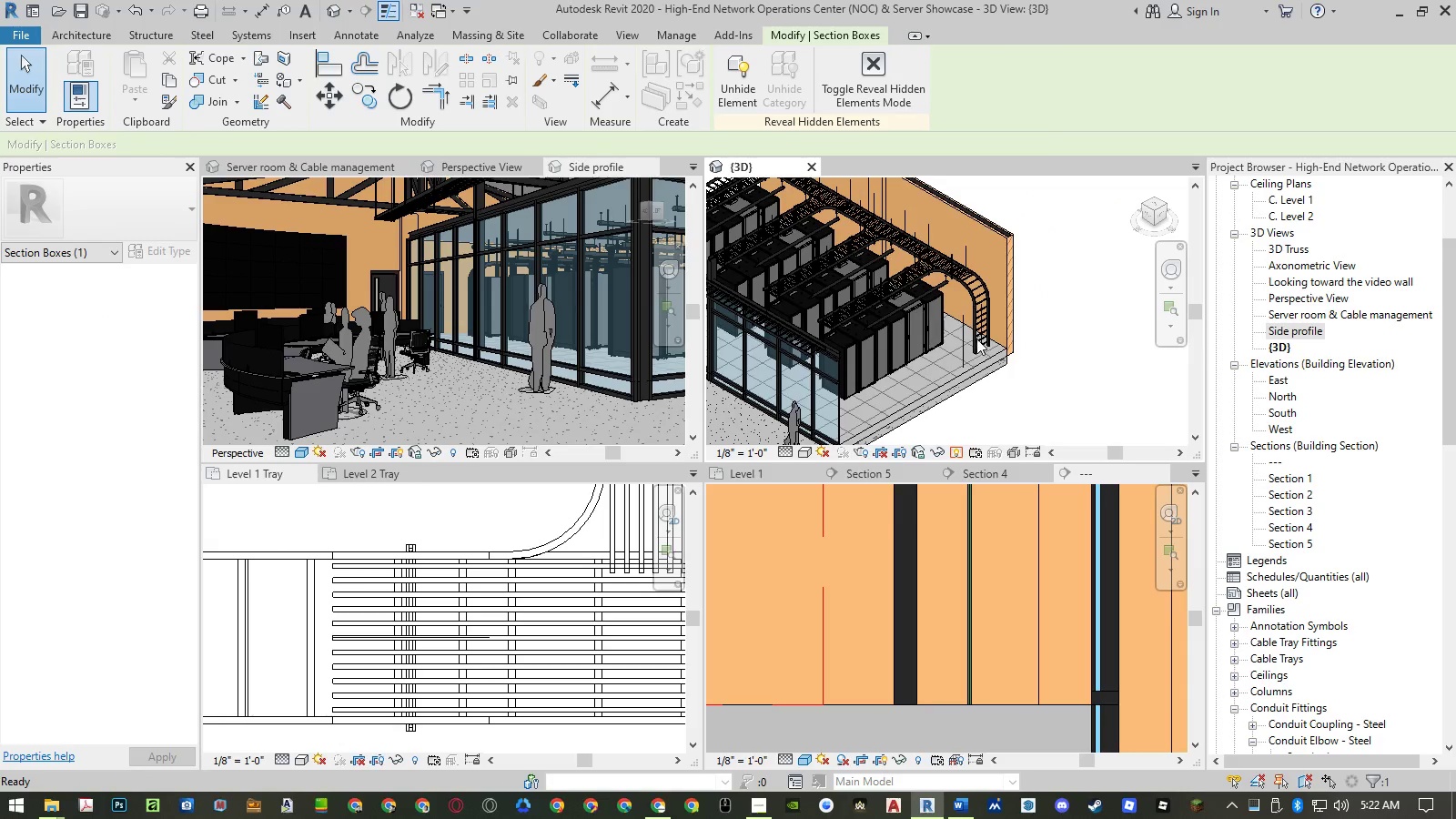 
scroll: coordinate [970, 288], scroll_direction: up, amount: 10.0
 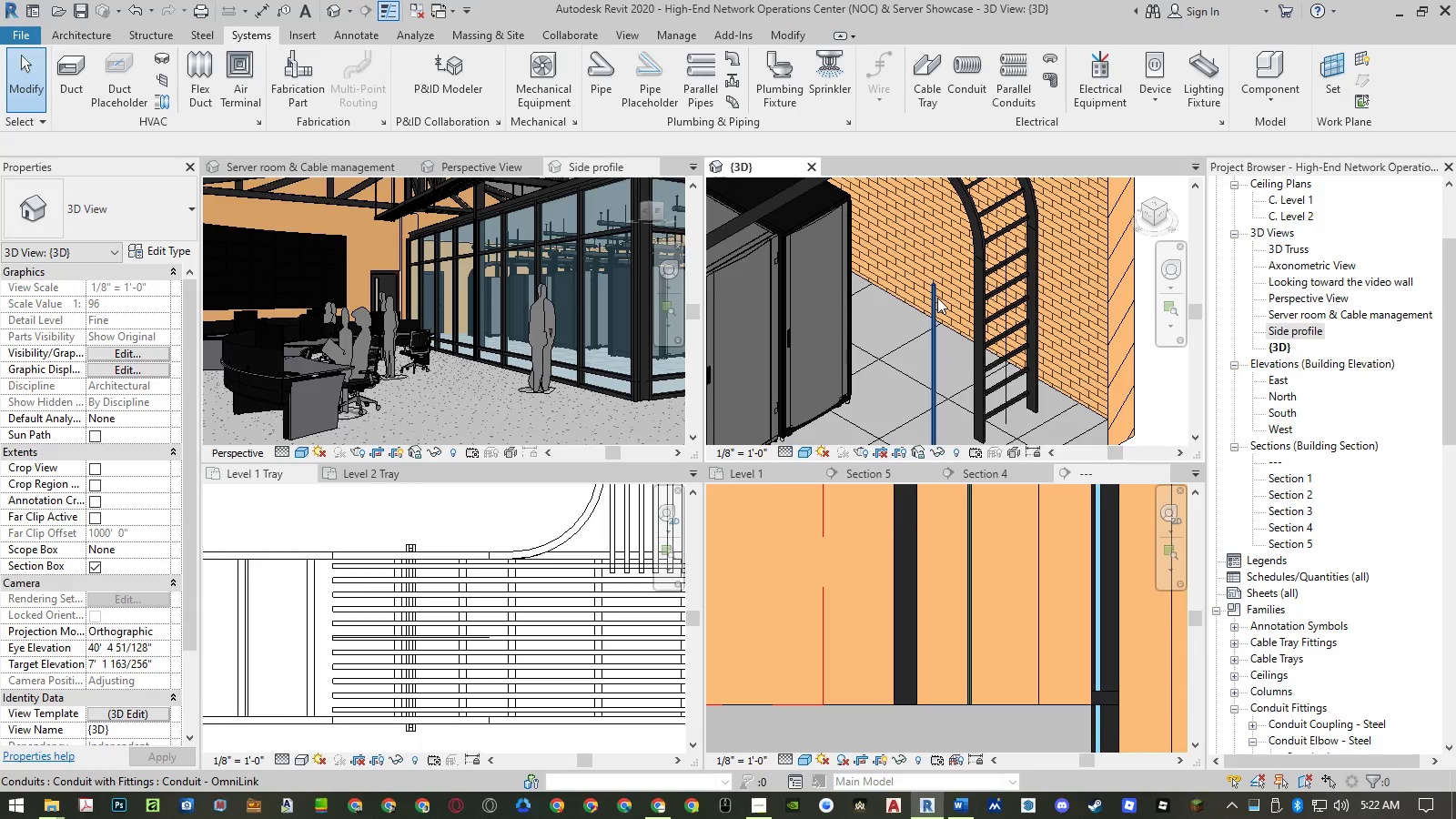 
left_click_drag(start_coordinate=[937, 298], to_coordinate=[460, 524])
 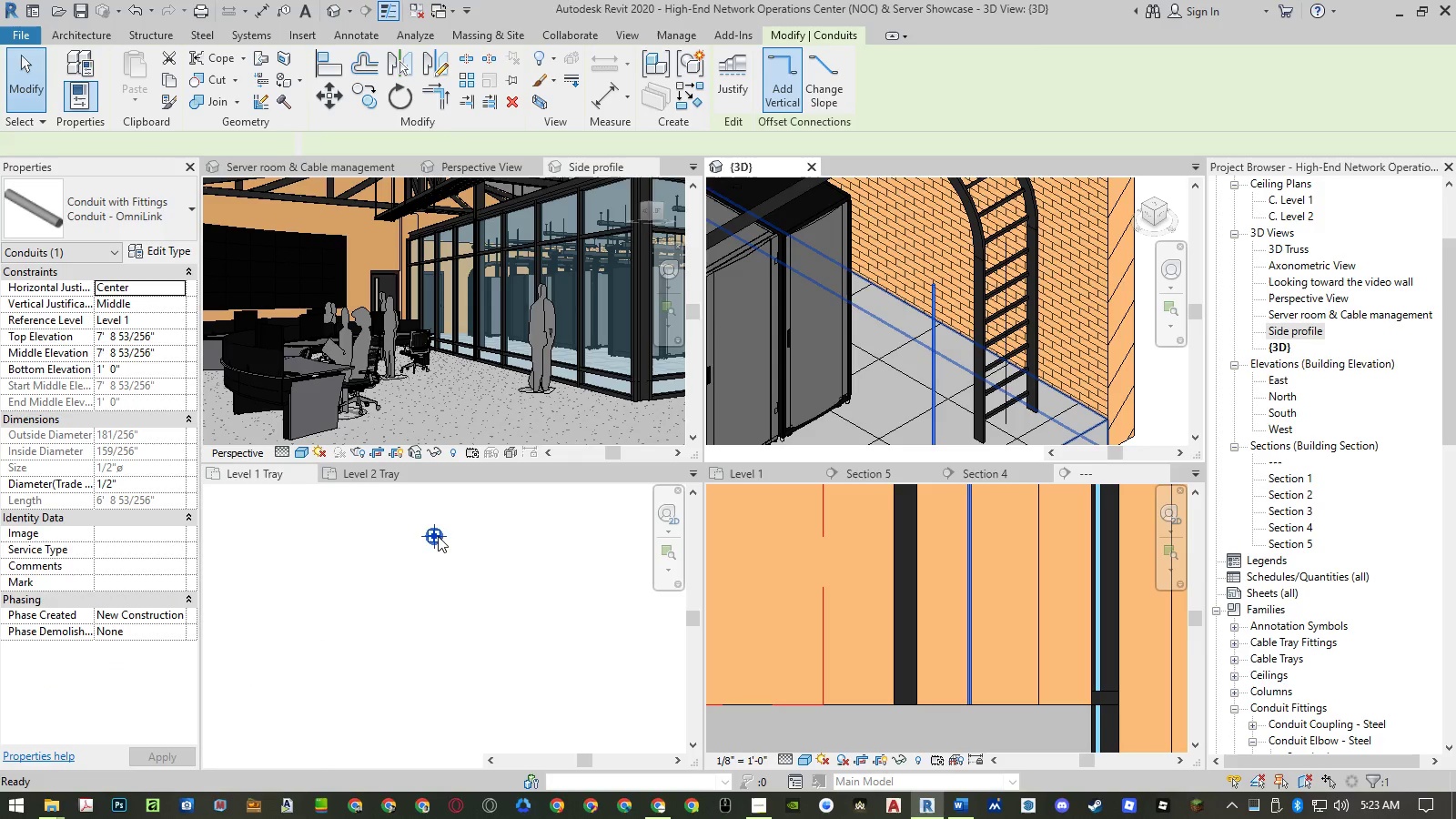 
scroll: coordinate [610, 586], scroll_direction: down, amount: 9.0
 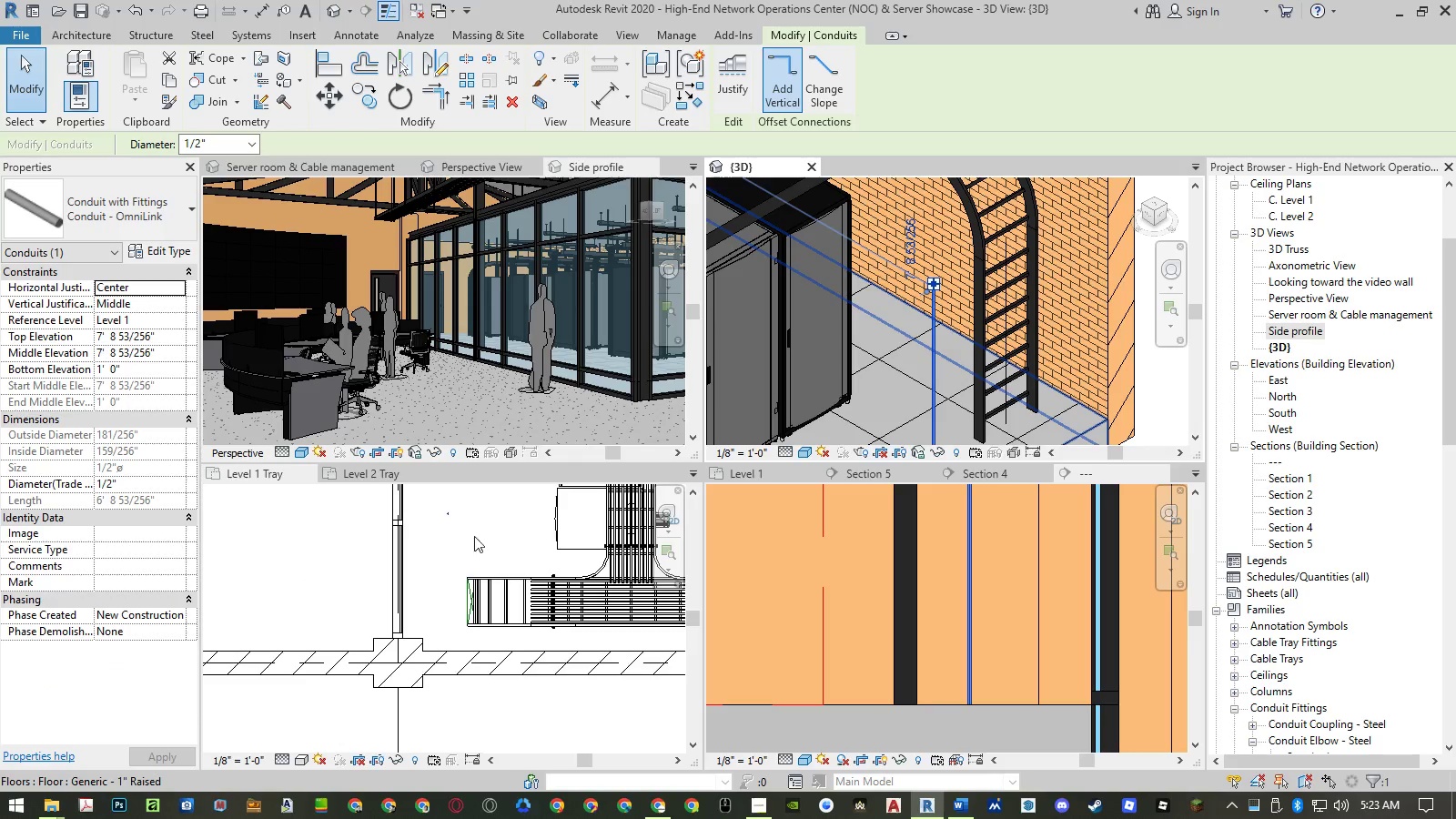 
scroll: coordinate [442, 511], scroll_direction: up, amount: 18.0
 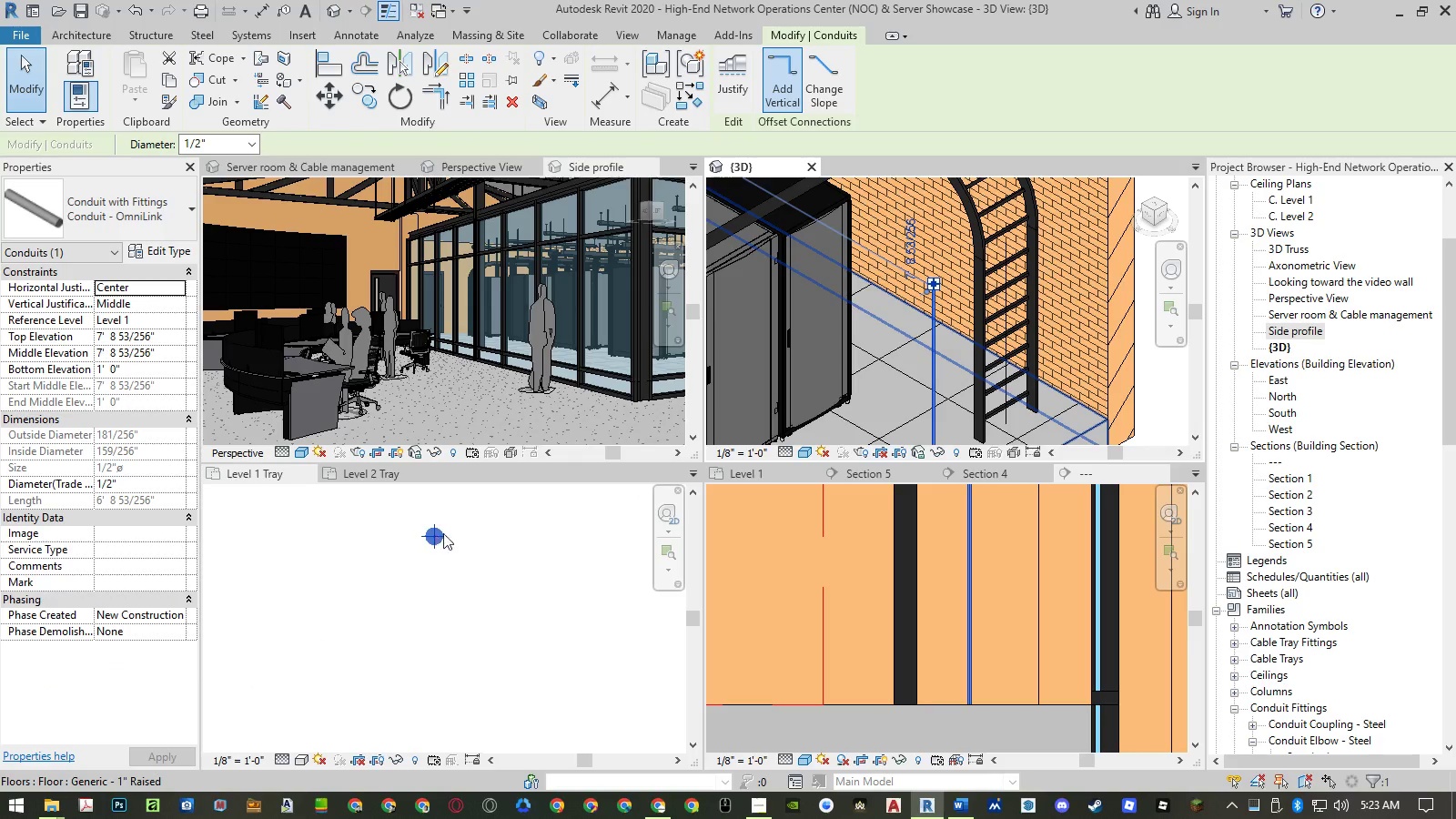 
left_click([460, 524])
 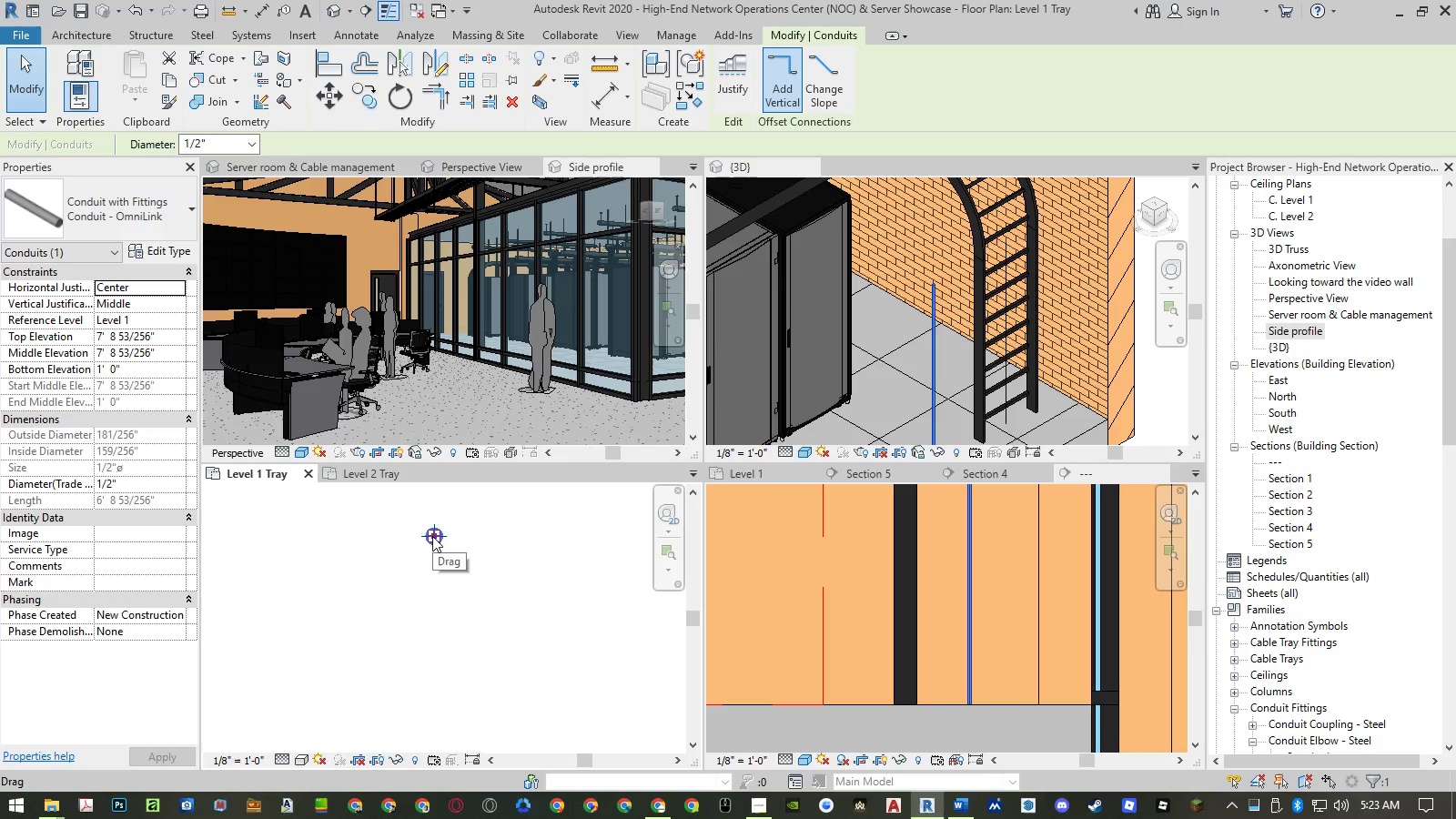 
type(mv)
 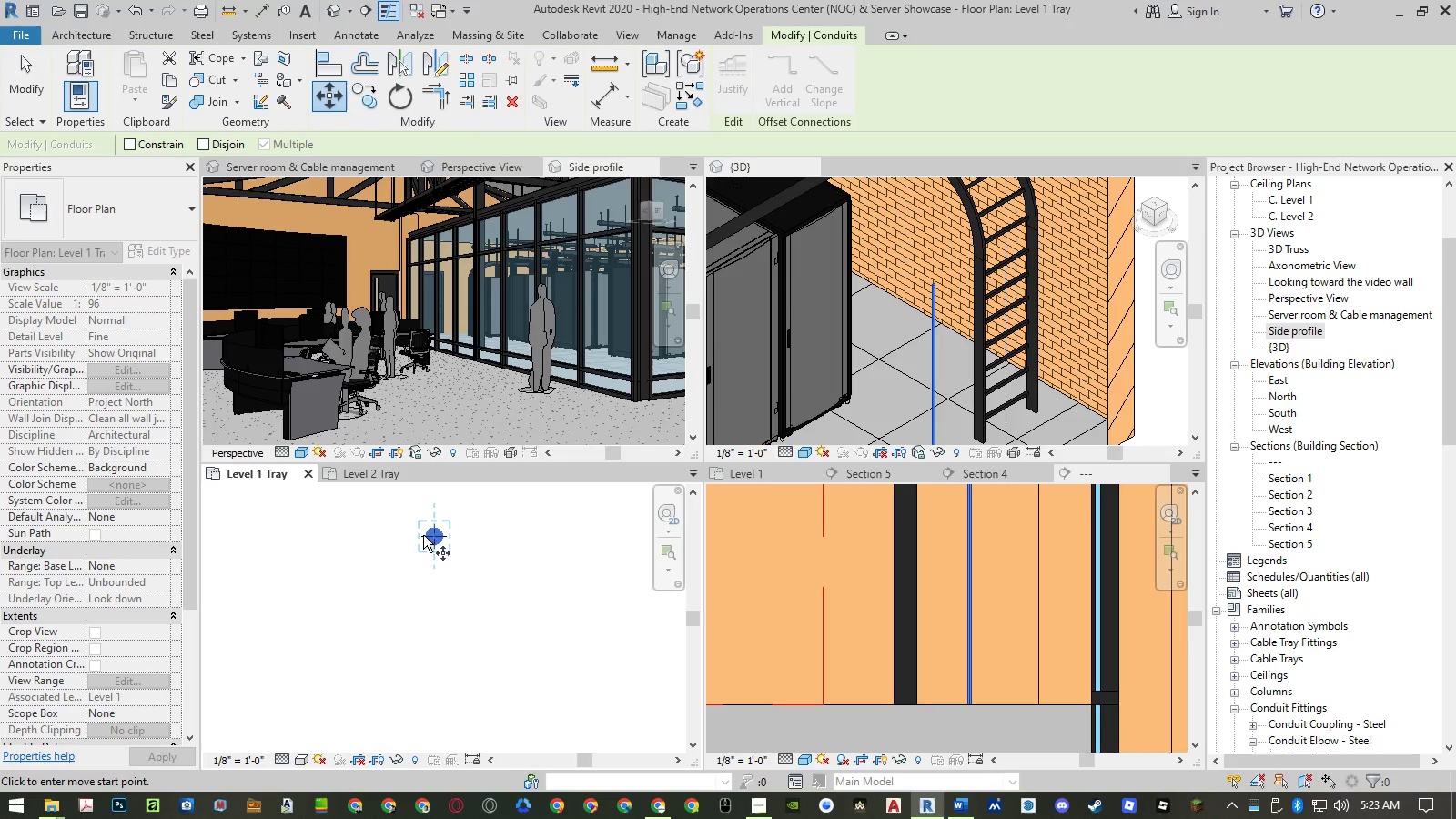 
scroll: coordinate [433, 536], scroll_direction: up, amount: 6.0
 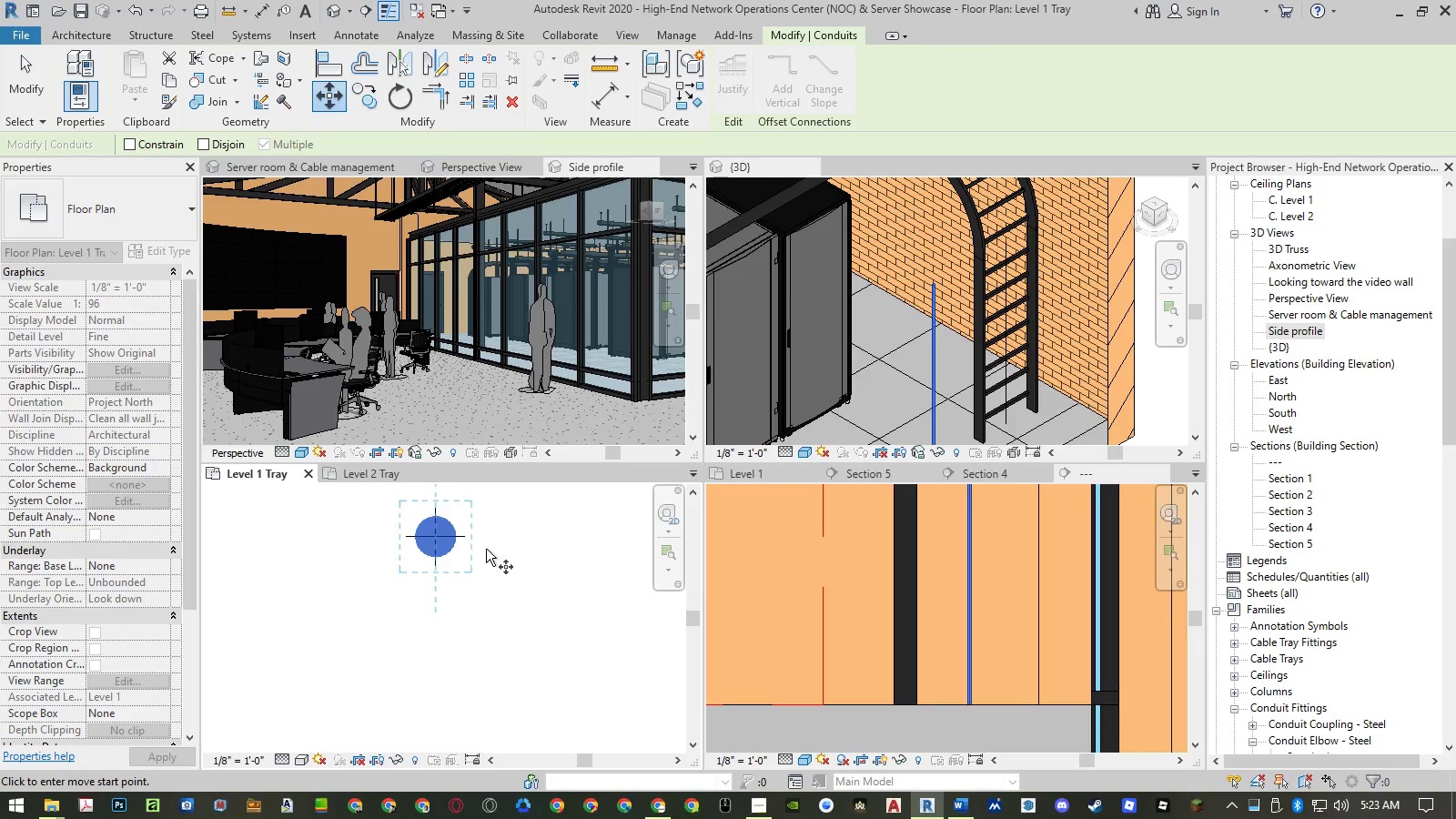 
left_click([486, 549])
 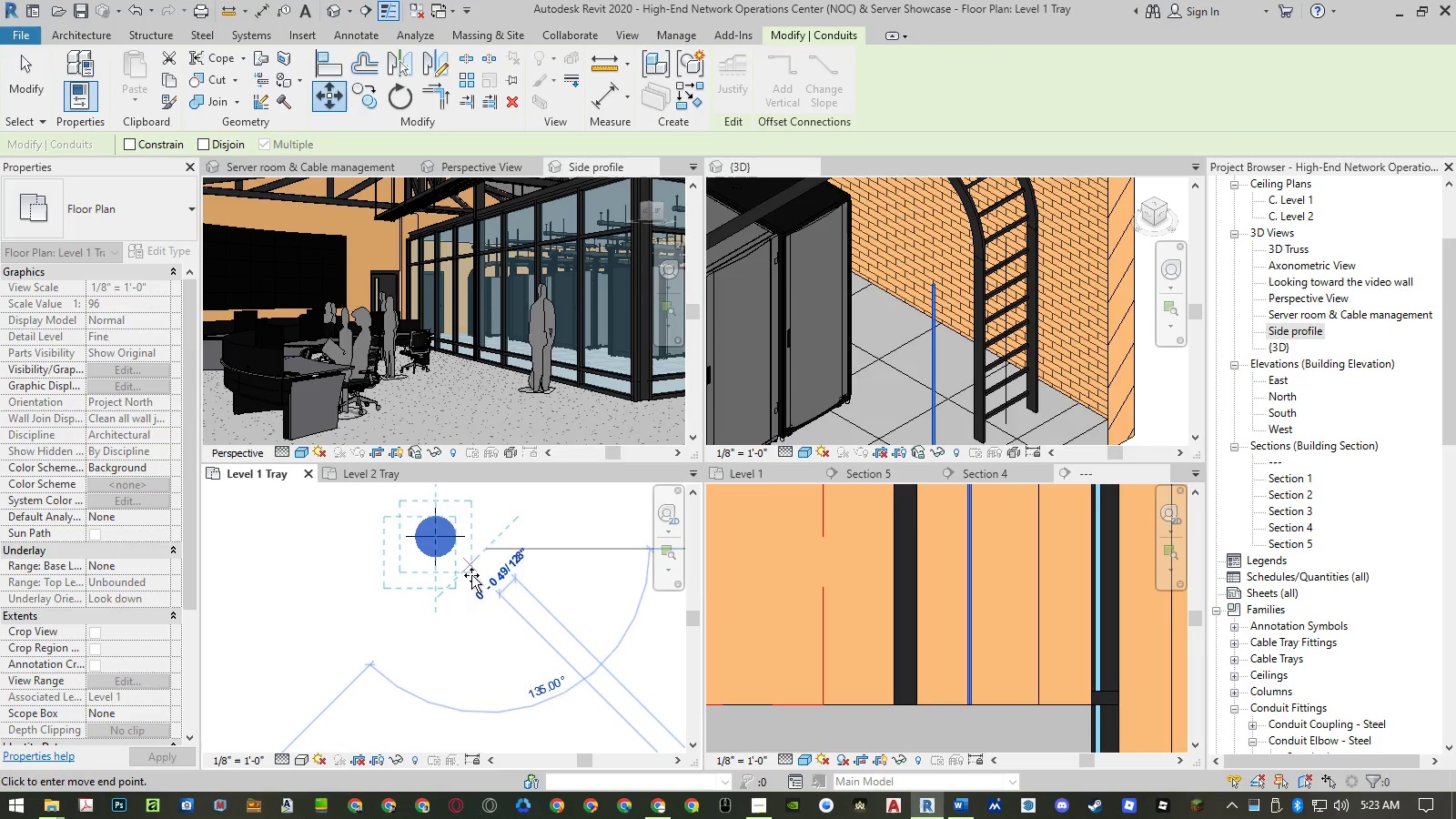 
left_click([480, 592])
 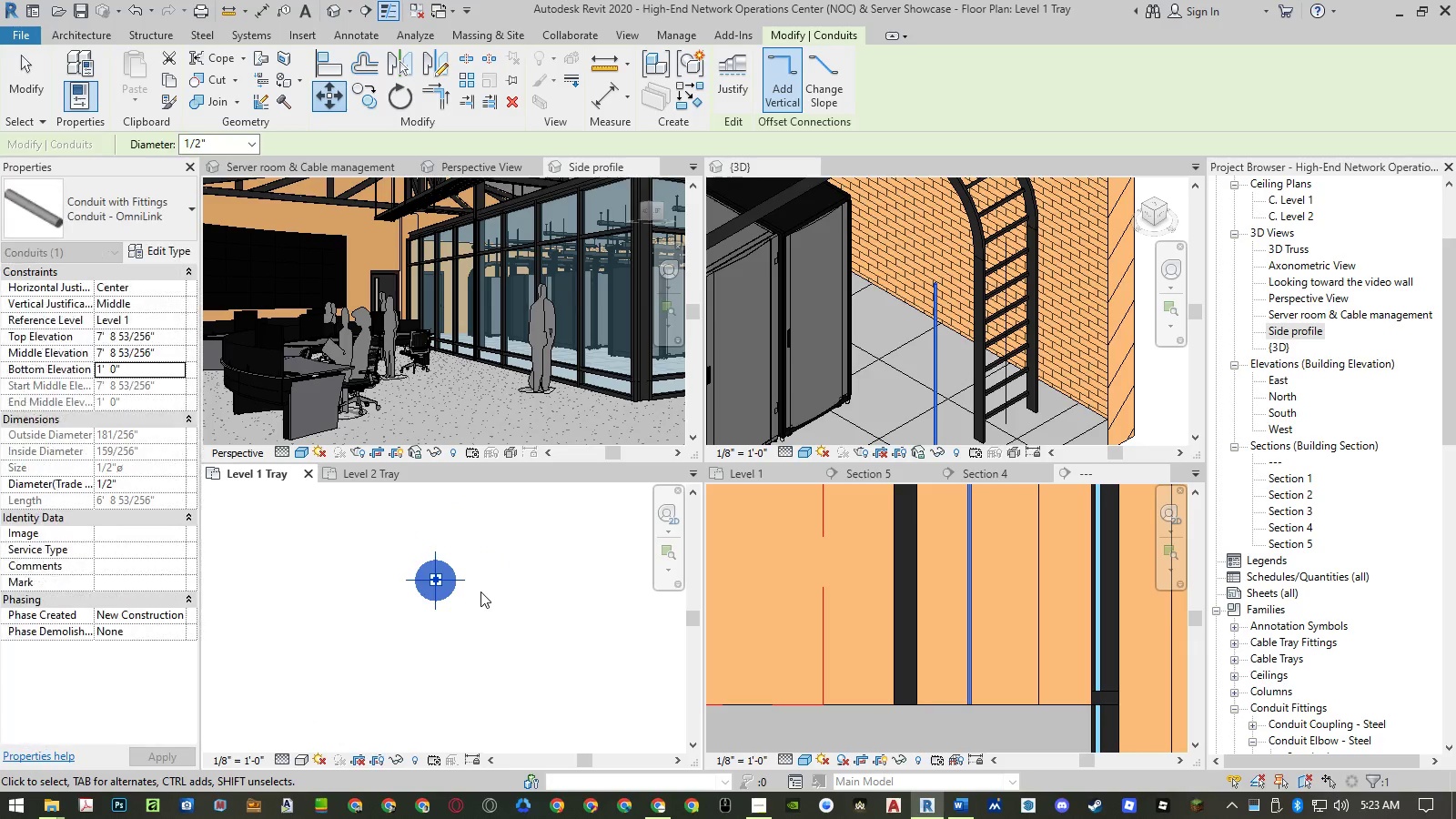 
type(mv)
 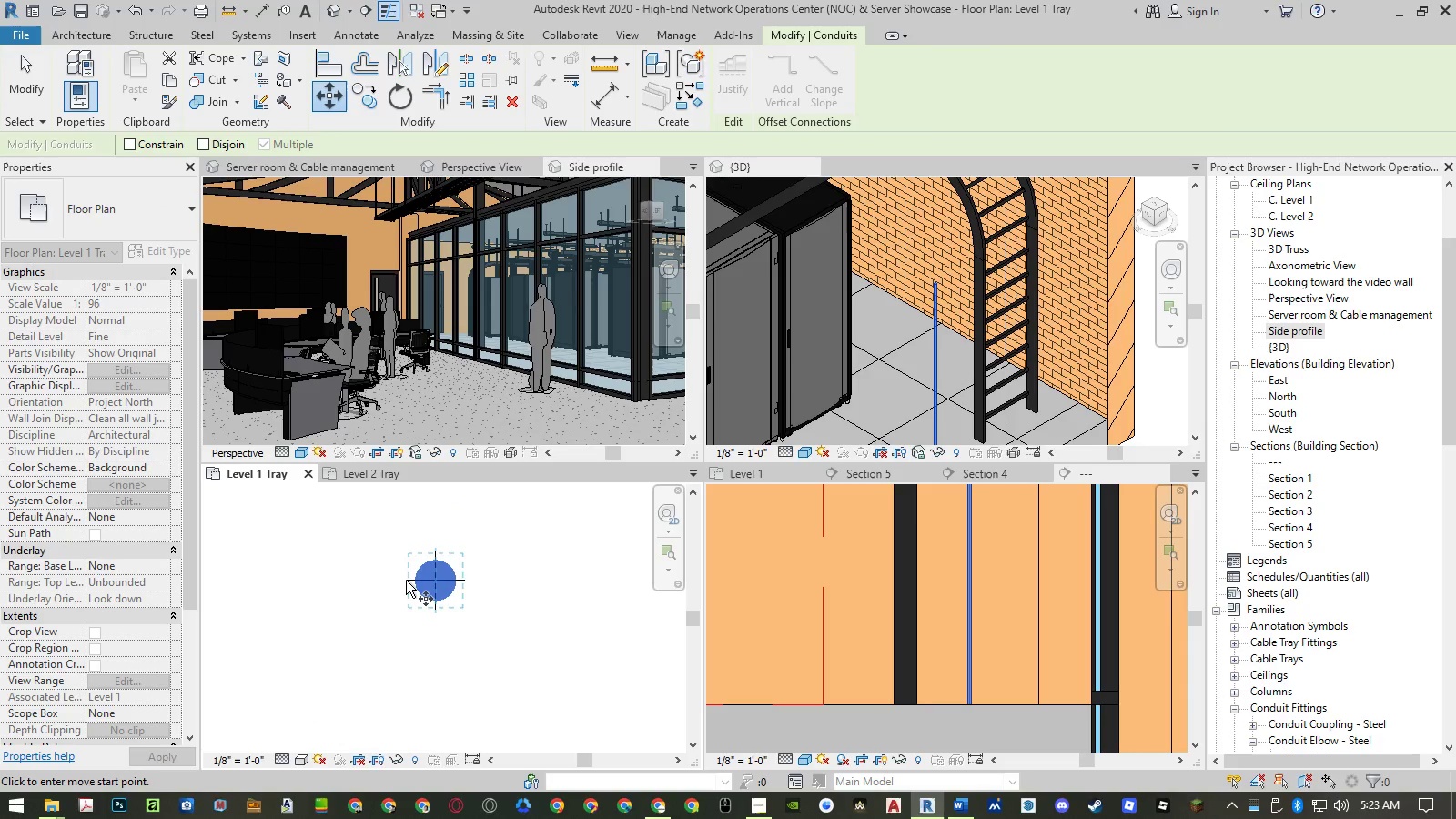 
scroll: coordinate [409, 580], scroll_direction: down, amount: 8.0
 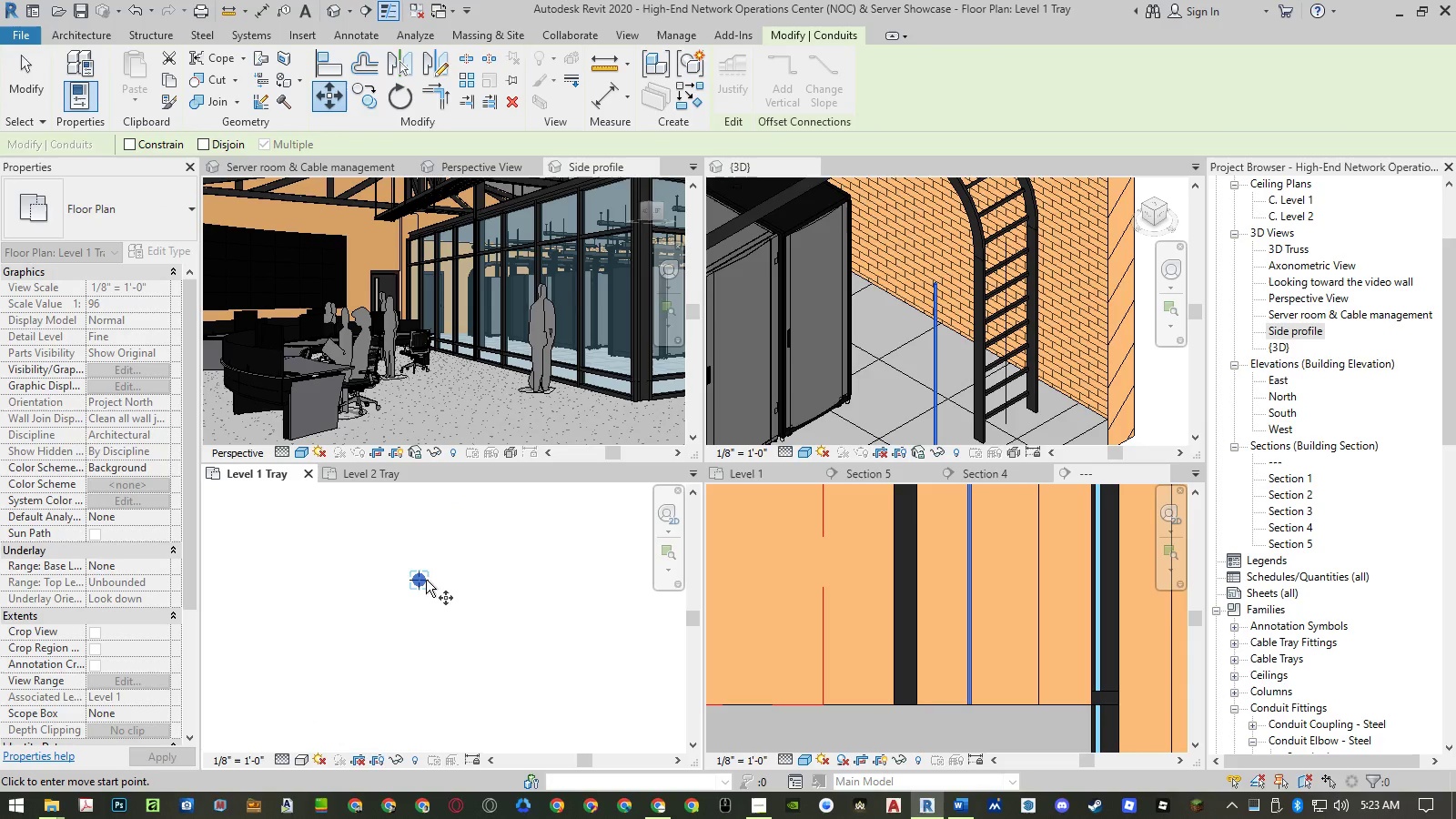 
left_click([426, 580])
 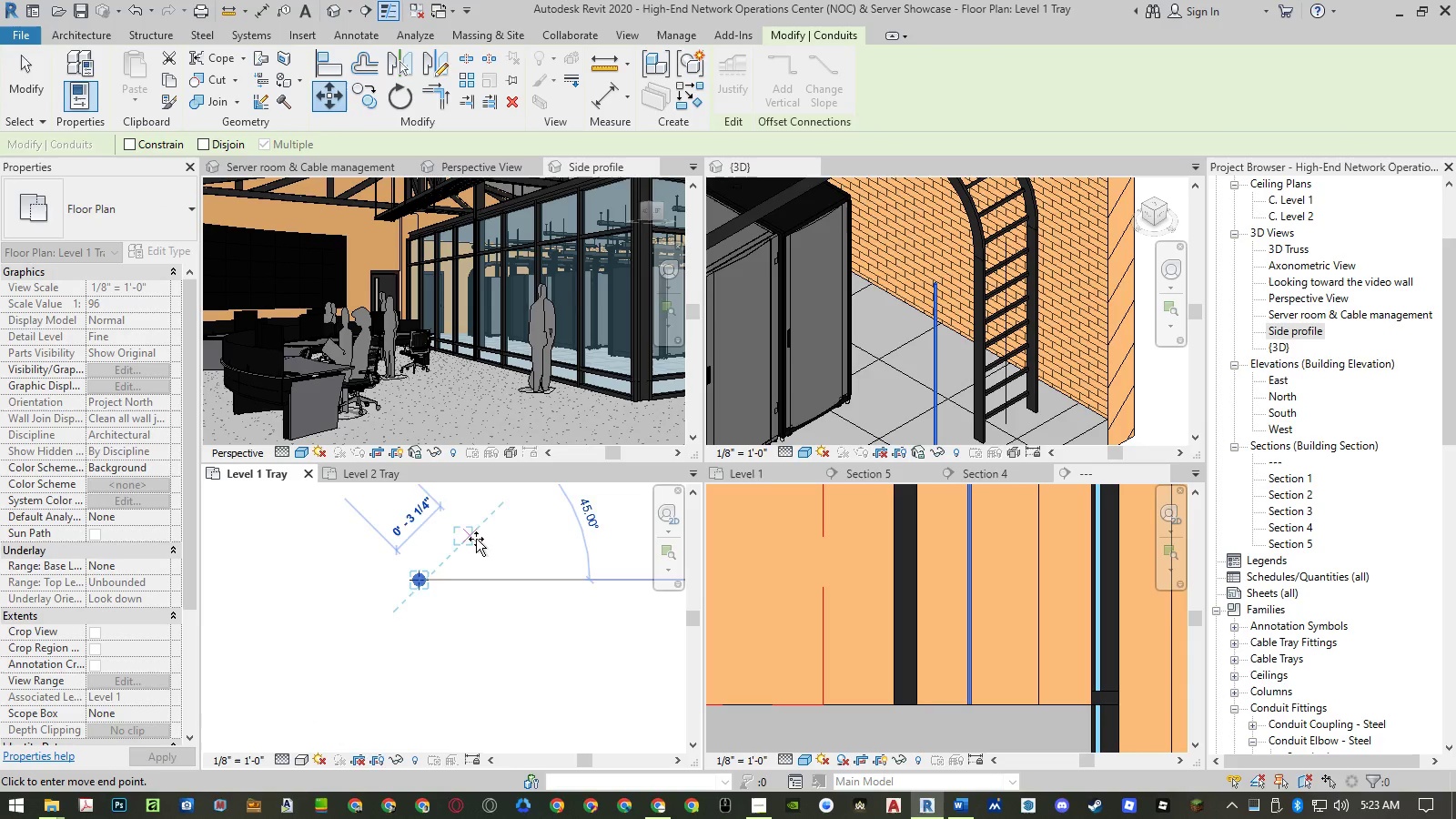 
scroll: coordinate [477, 531], scroll_direction: down, amount: 18.0
 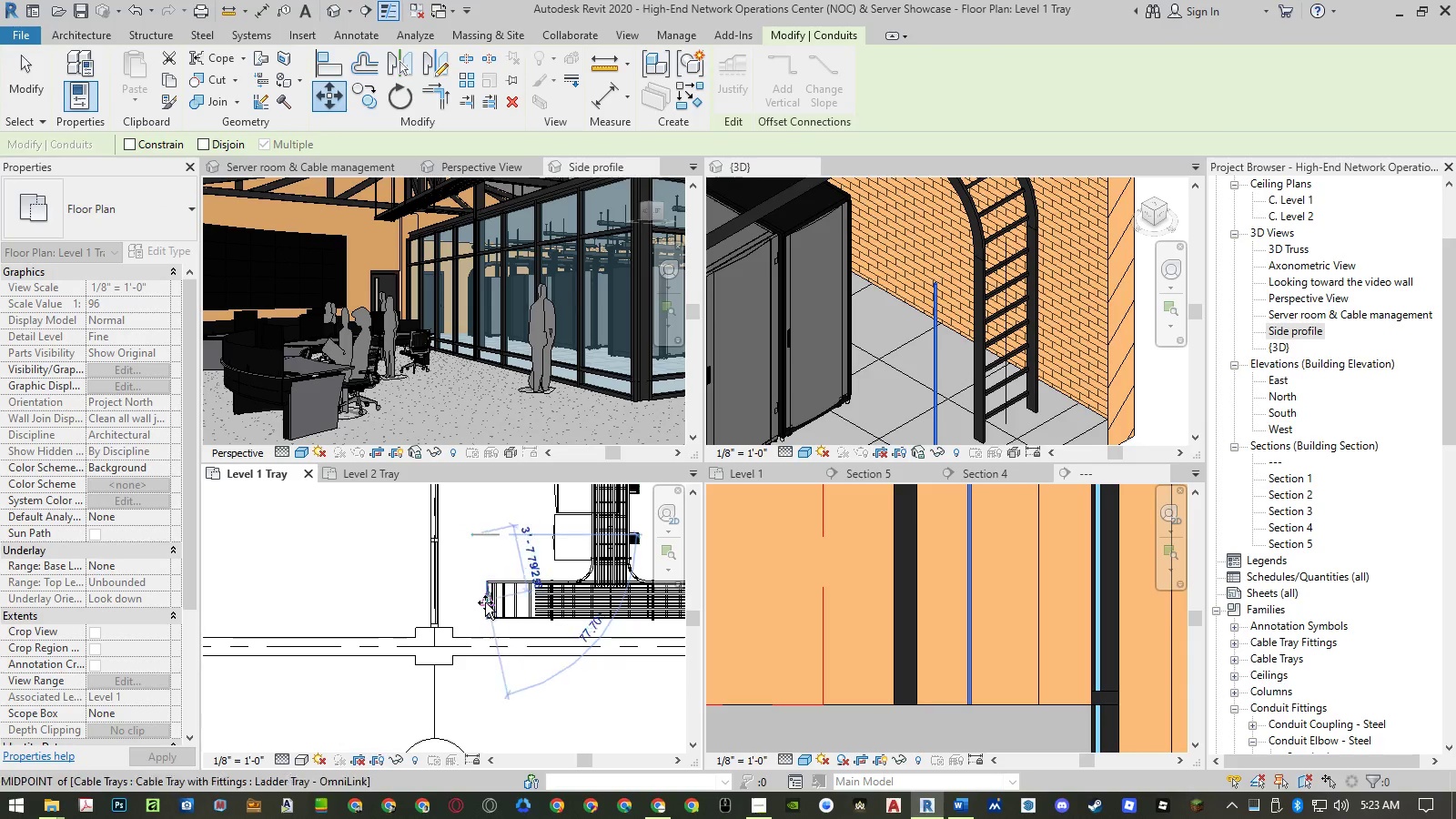 
scroll: coordinate [577, 579], scroll_direction: up, amount: 11.0
 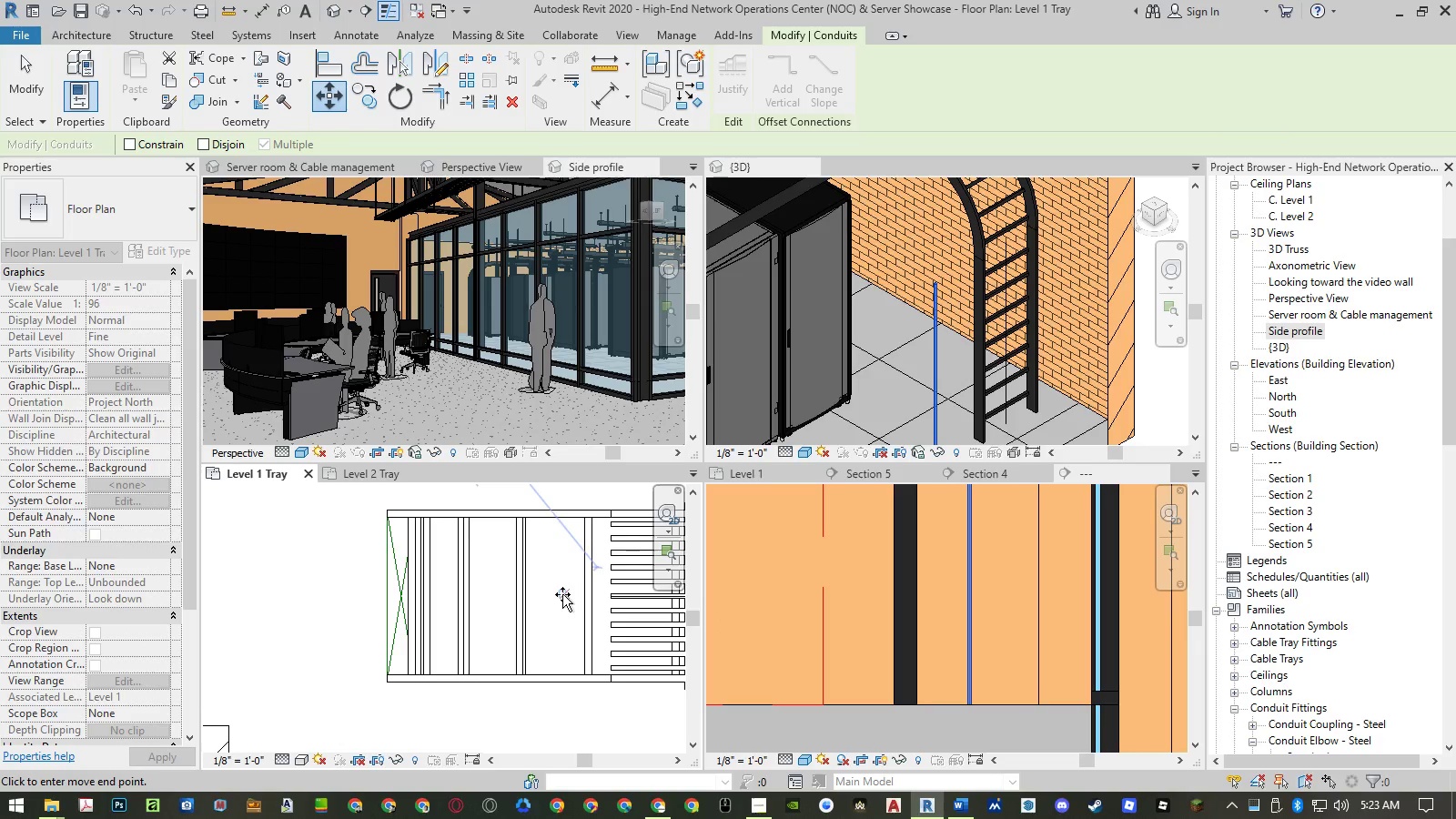 
left_click([562, 594])
 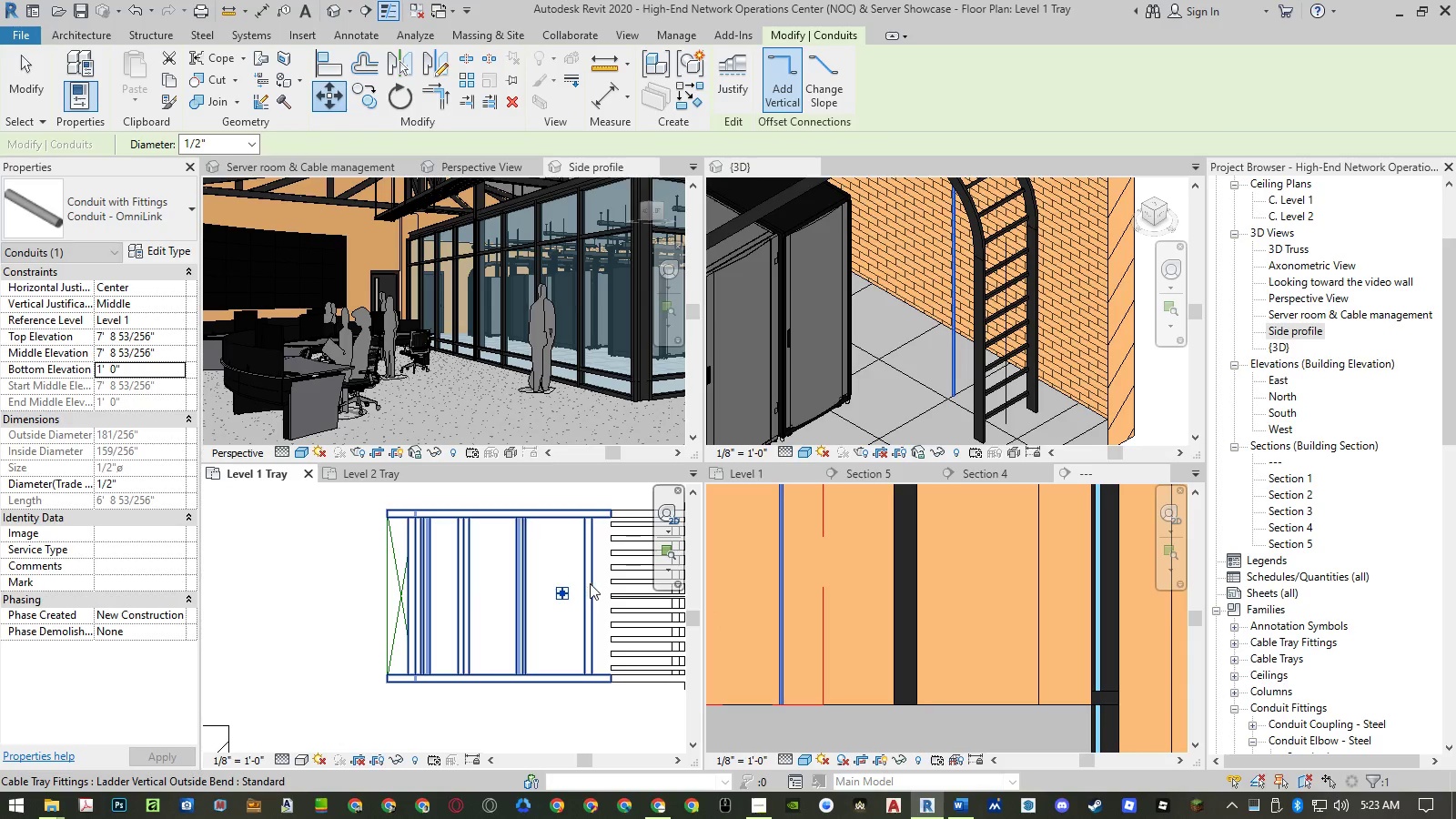 
scroll: coordinate [608, 583], scroll_direction: up, amount: 5.0
 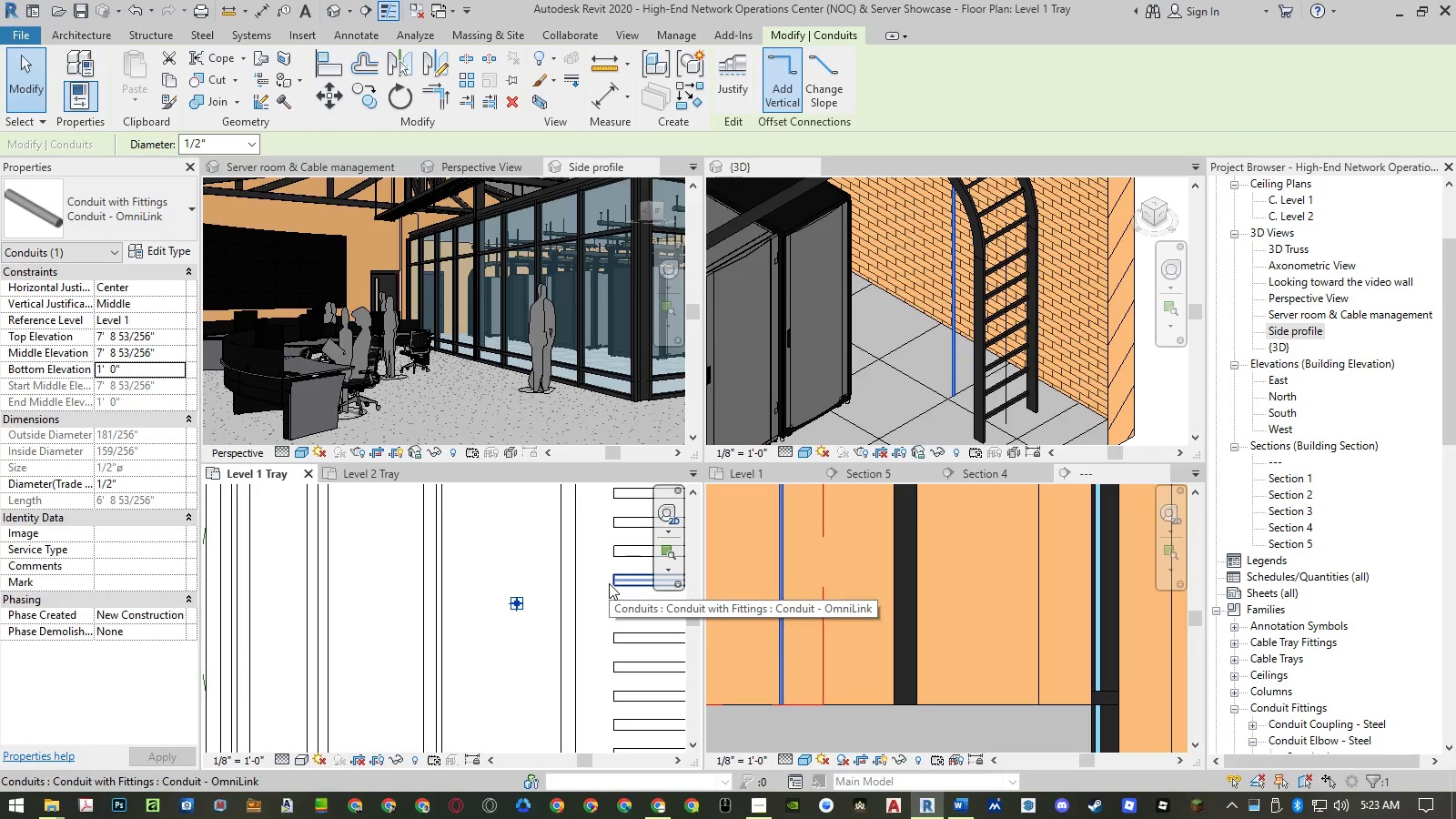 
type(al)
 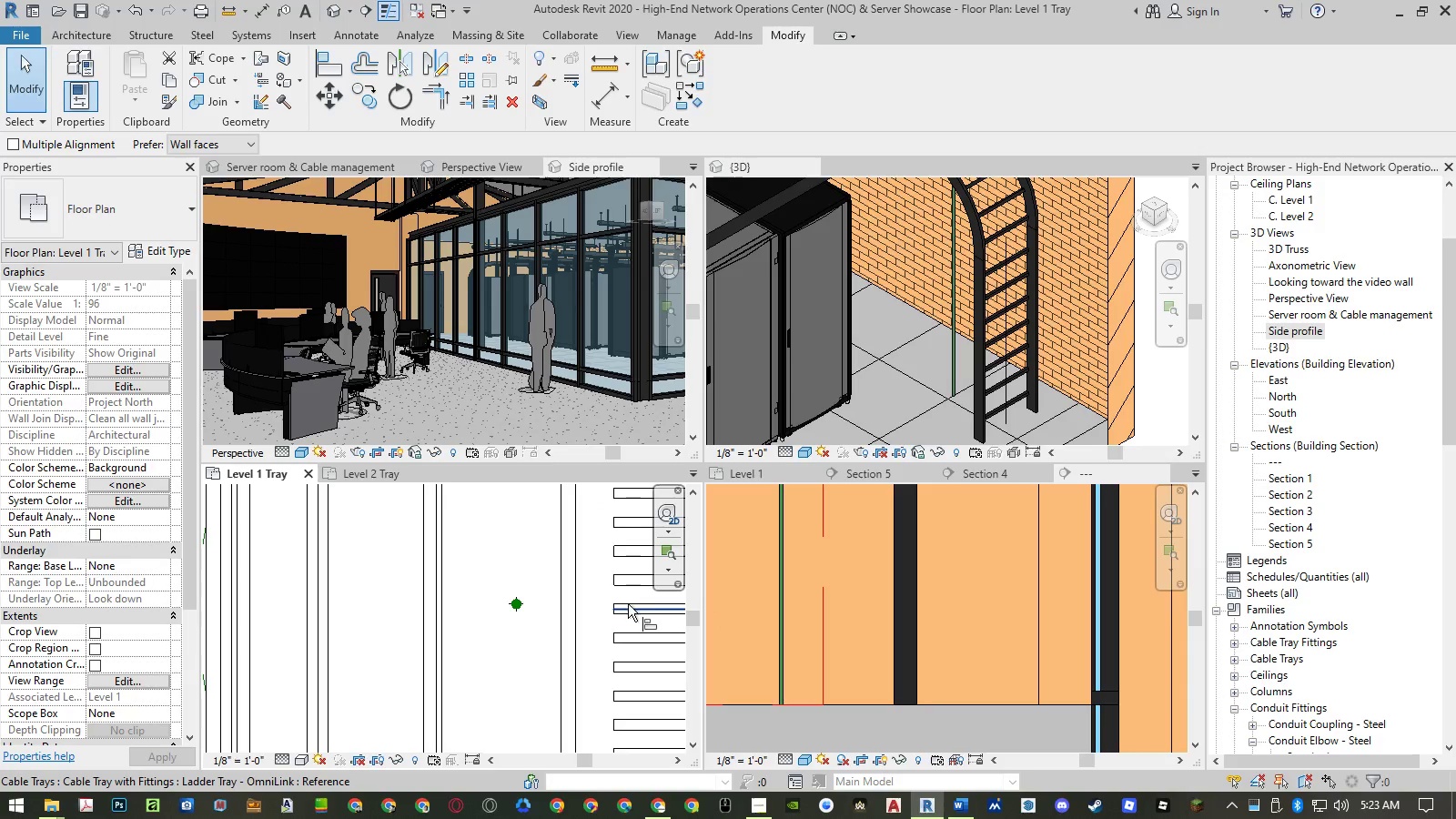 
left_click([630, 607])
 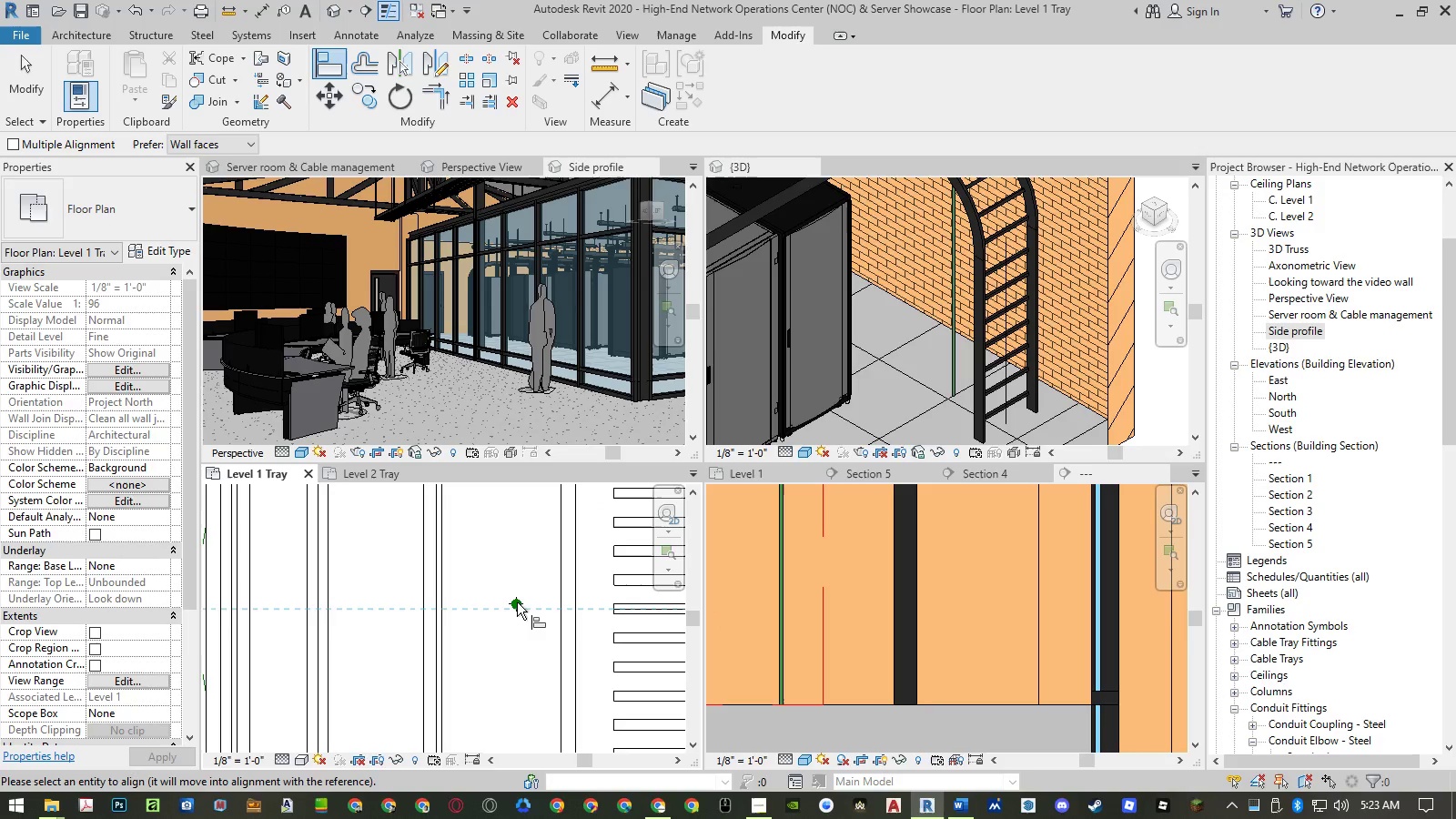 
key(Escape)
 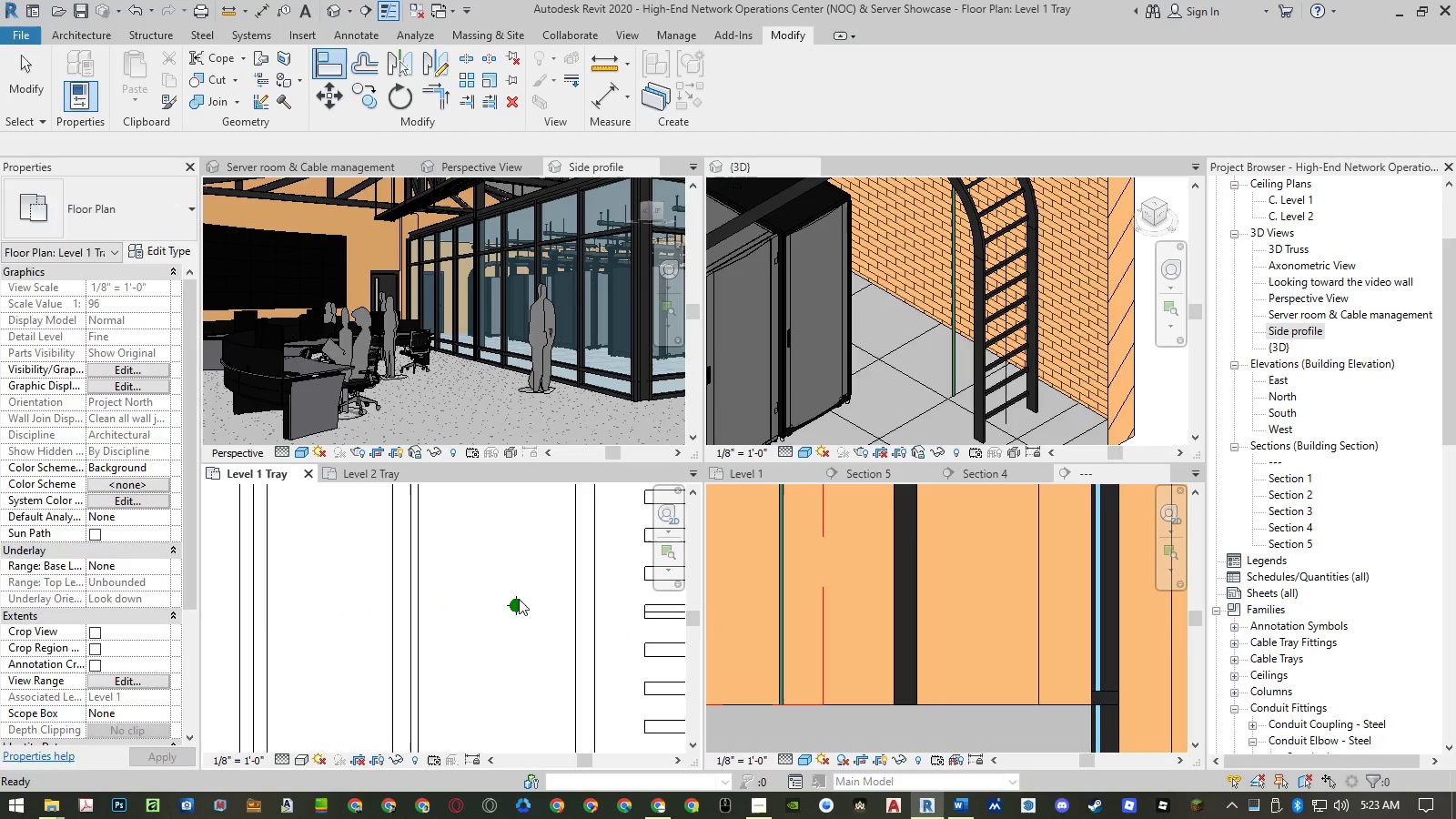 
scroll: coordinate [517, 600], scroll_direction: up, amount: 2.0
 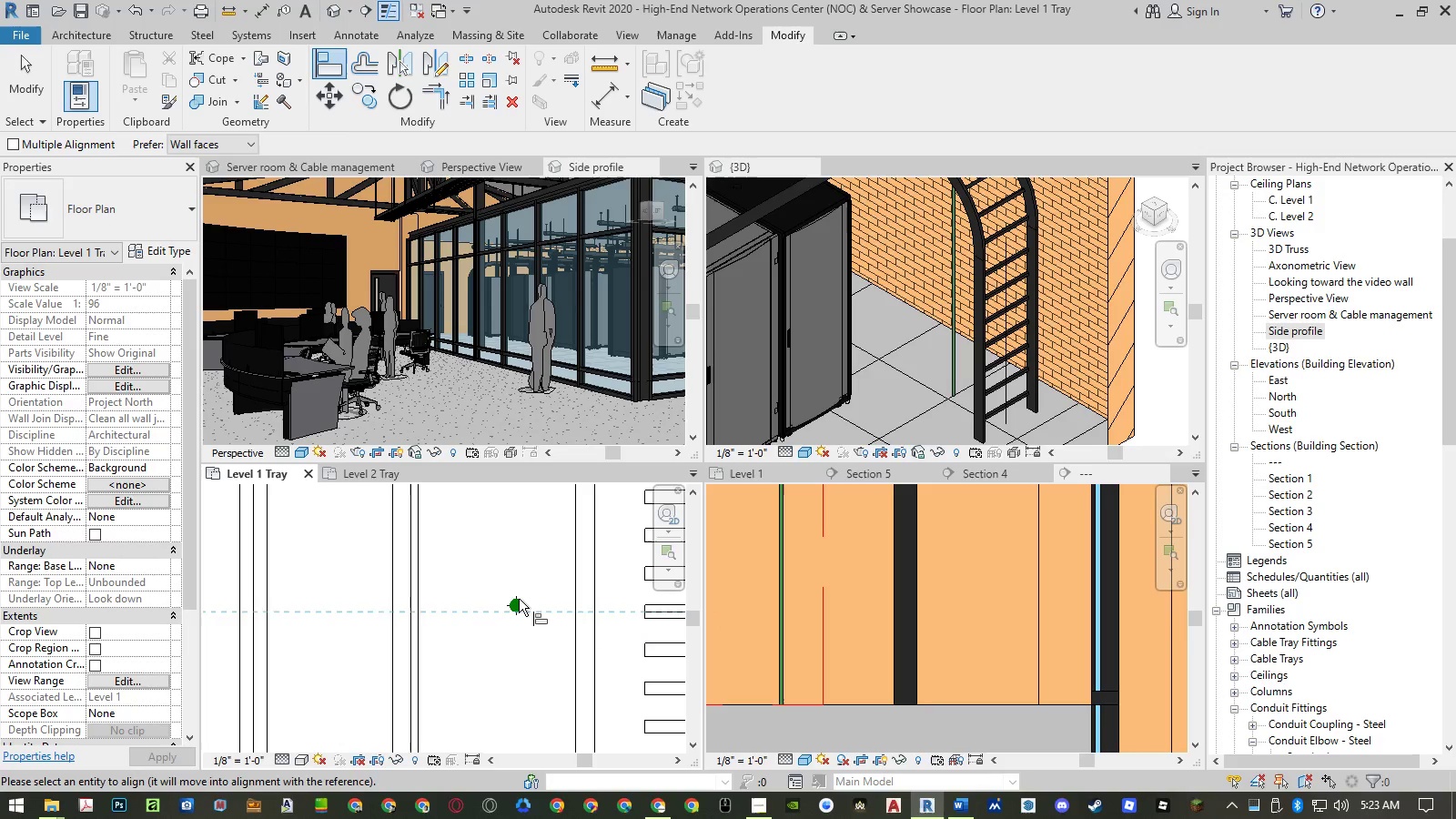 
key(Escape)
 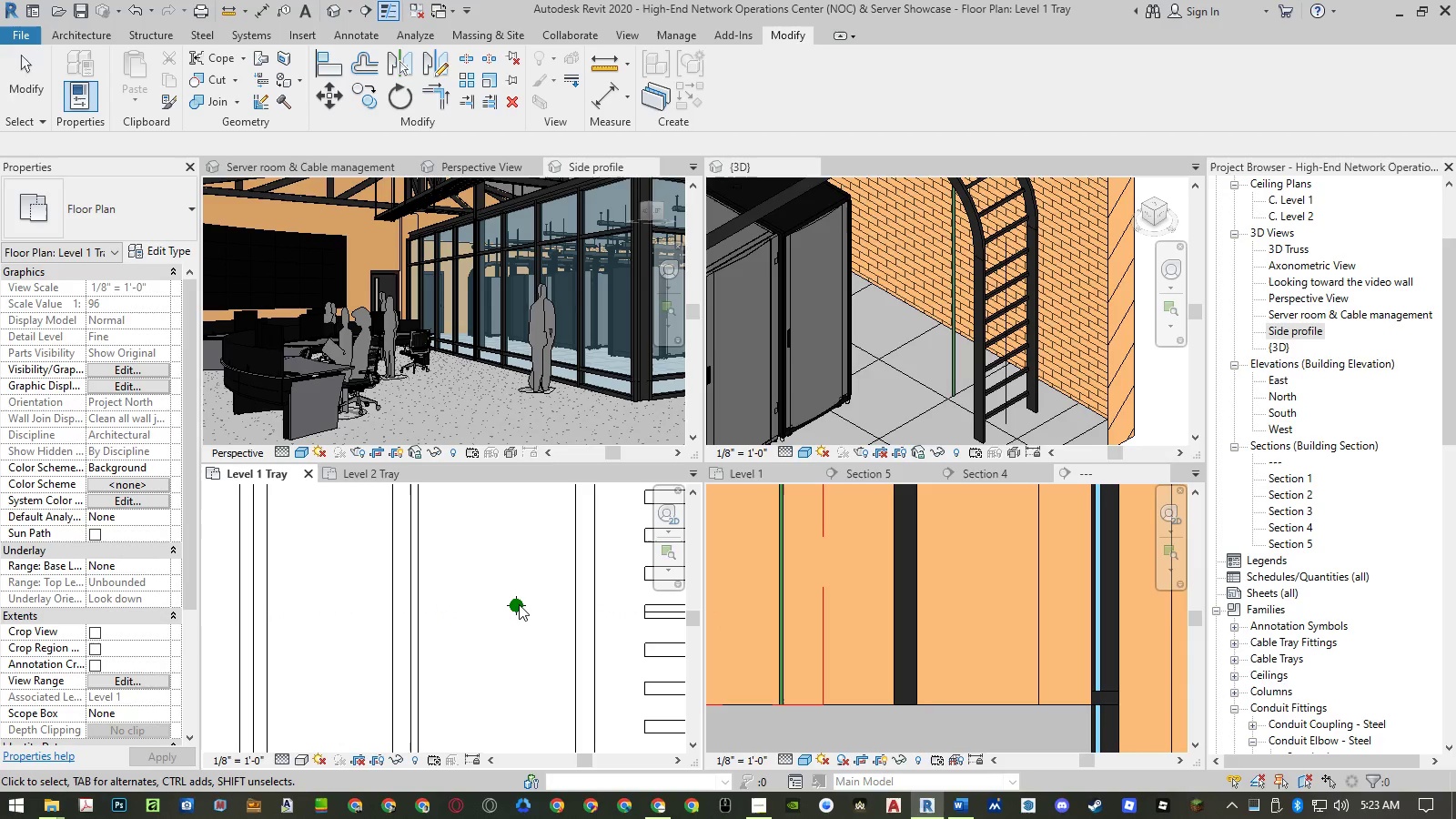 
left_click([519, 604])
 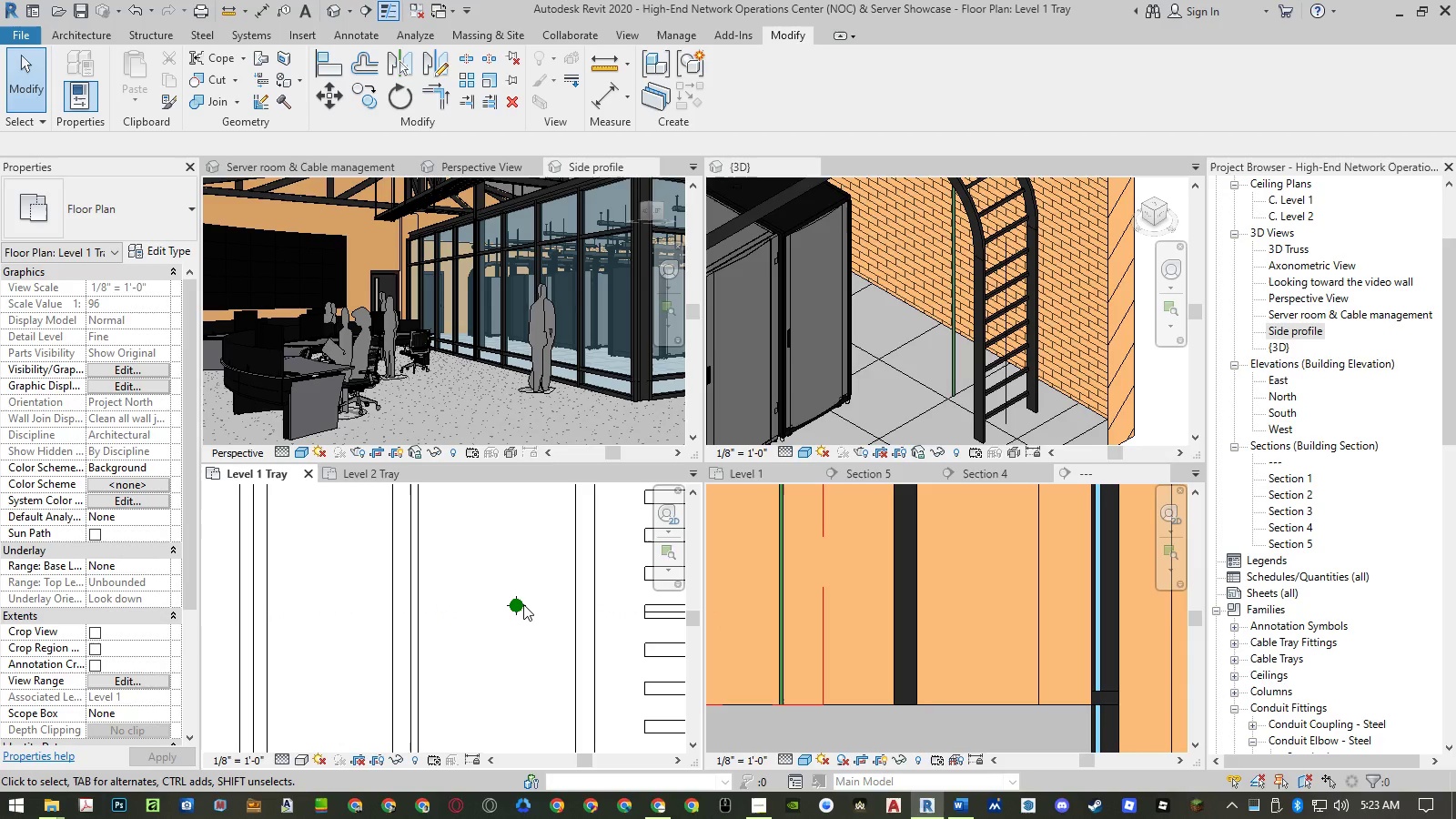 
left_click([523, 604])
 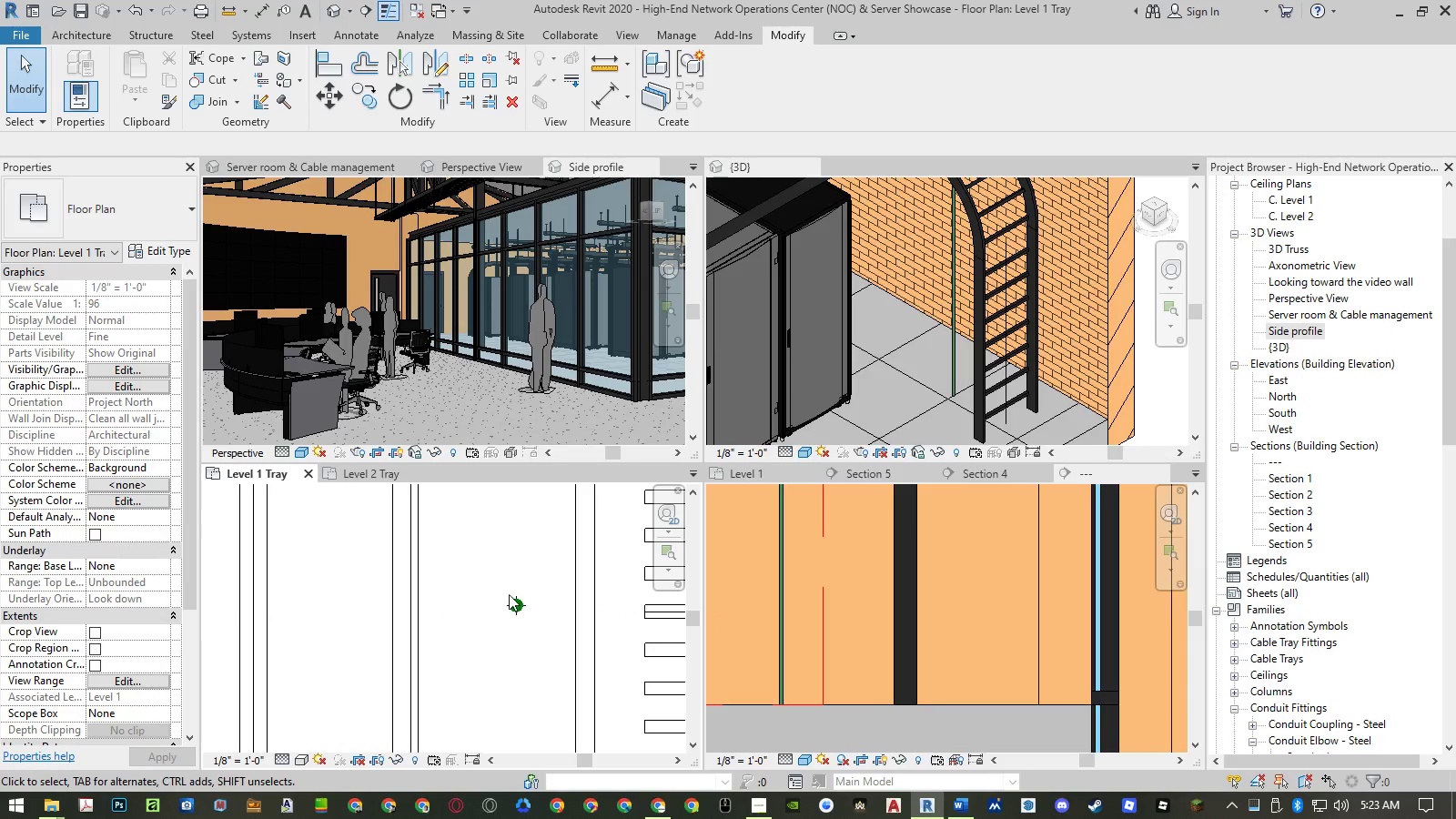 
left_click_drag(start_coordinate=[490, 578], to_coordinate=[533, 635])
 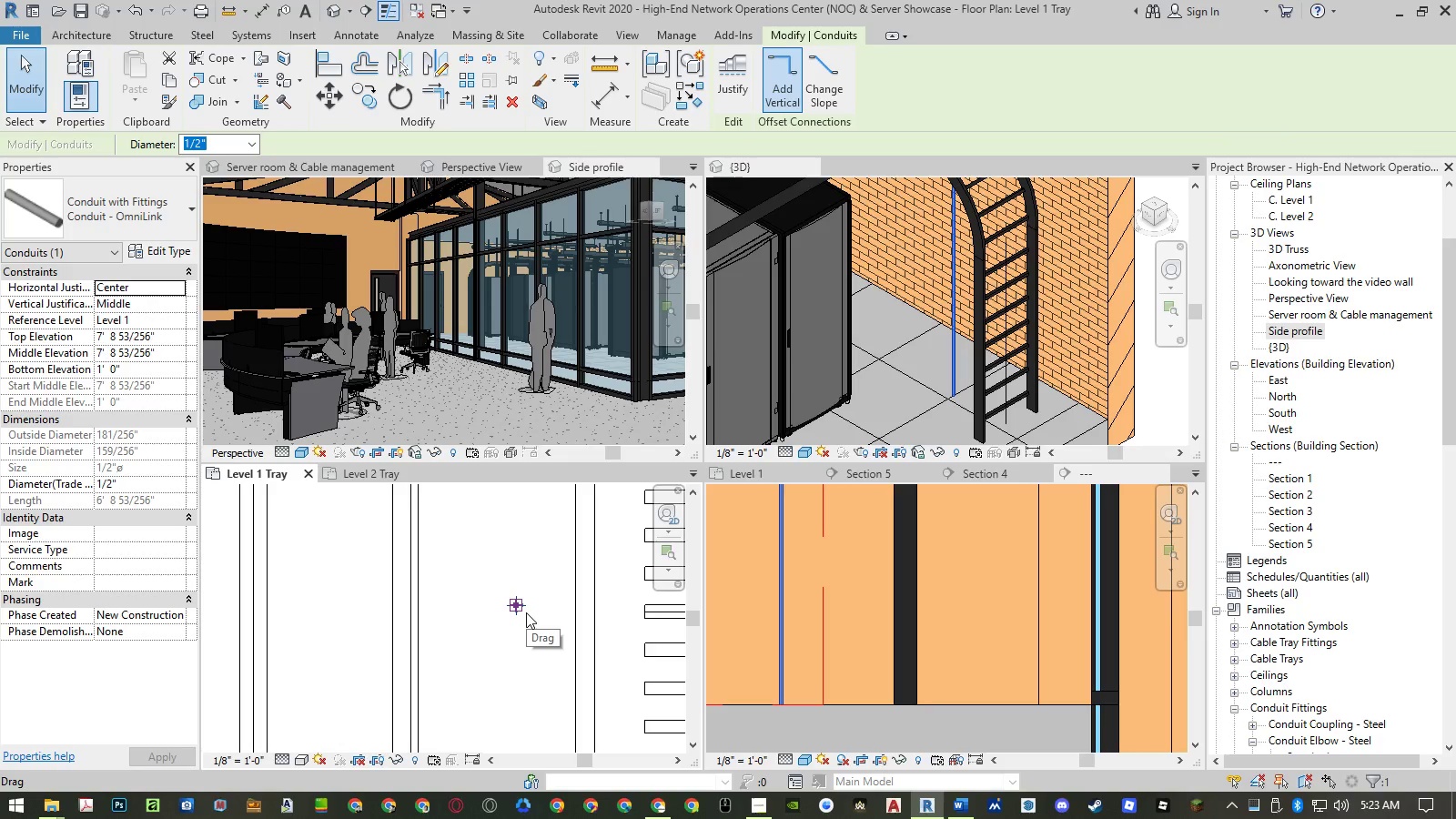 
type(mv)
 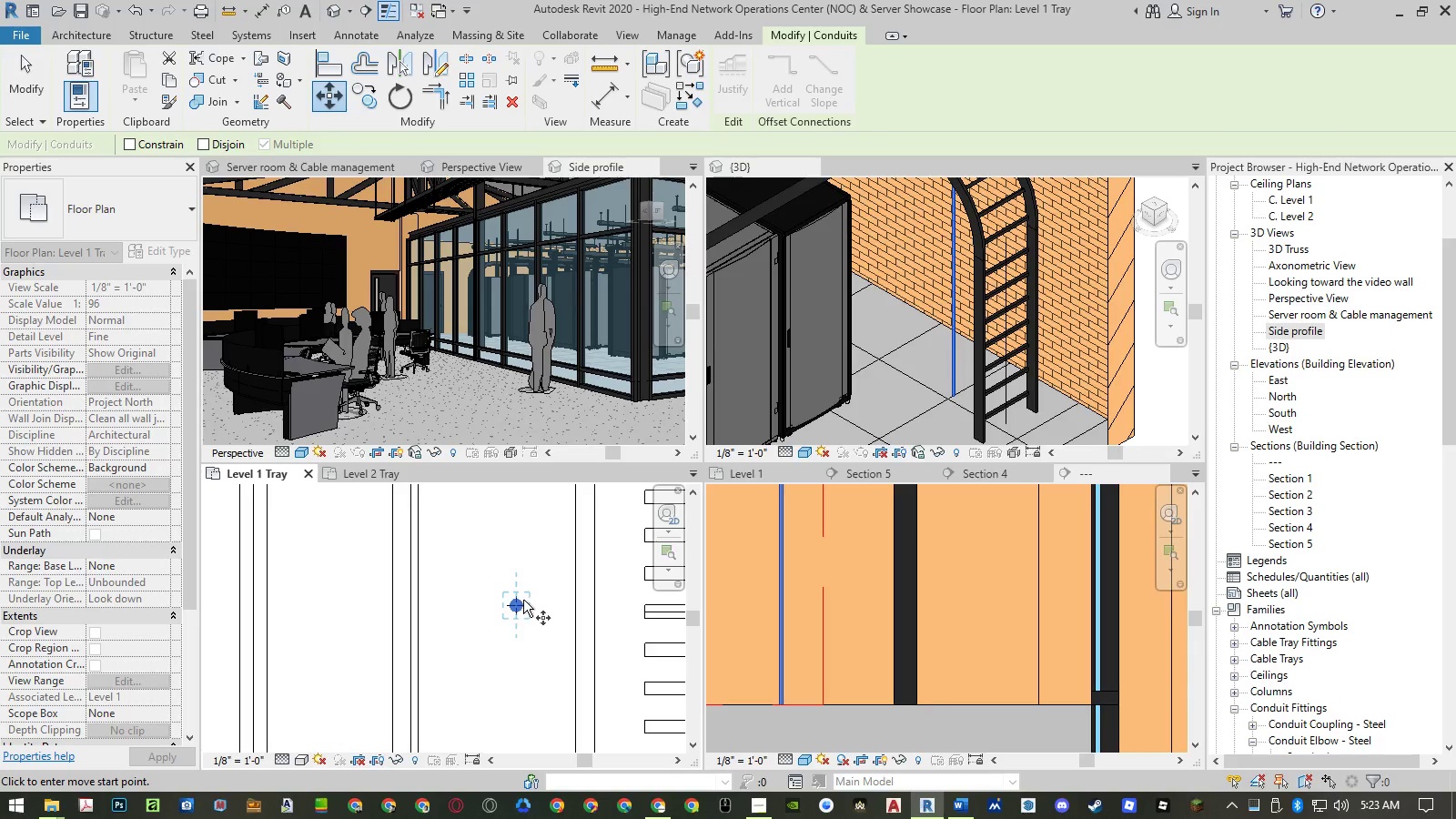 
scroll: coordinate [510, 603], scroll_direction: up, amount: 4.0
 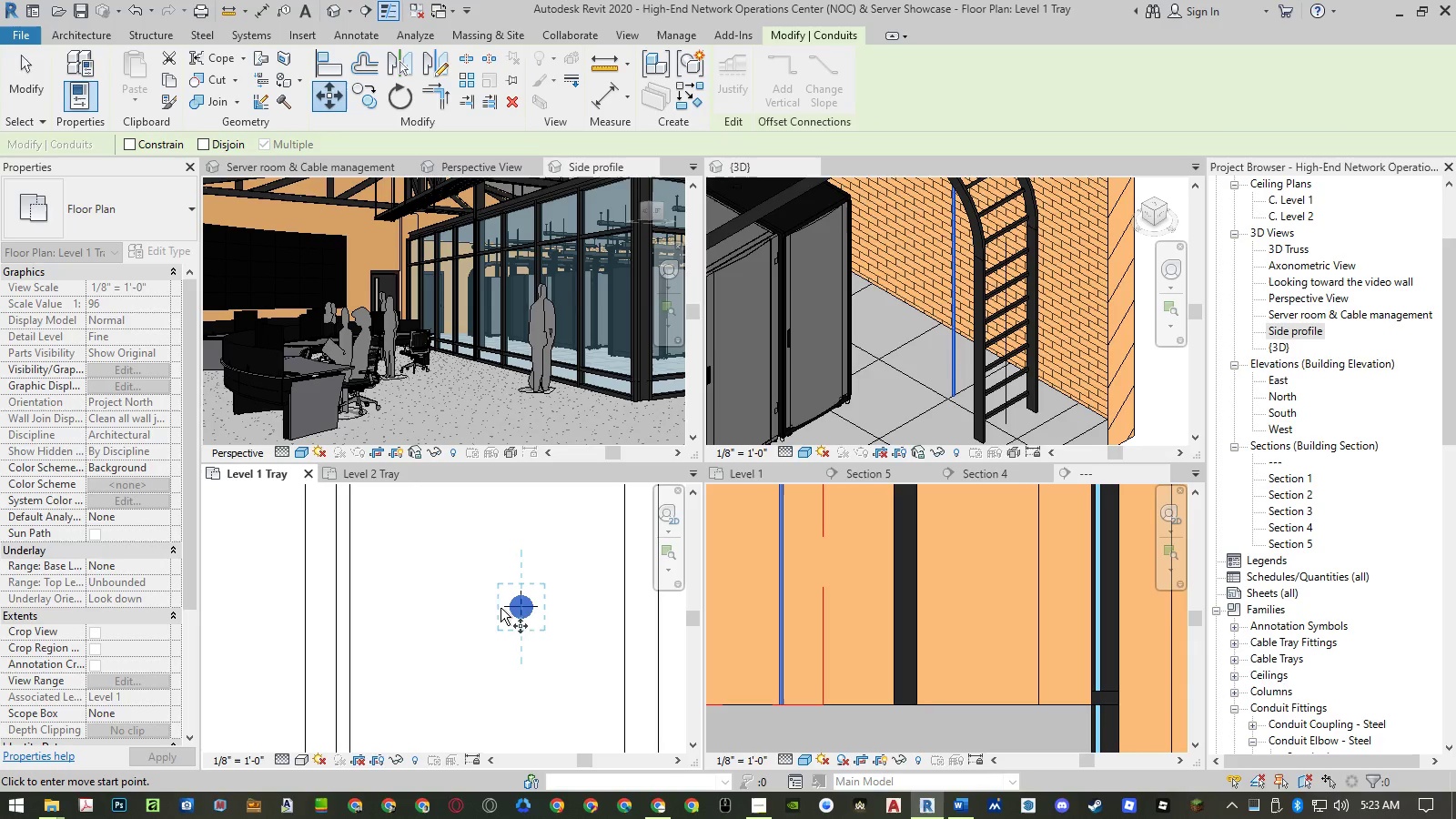 
scroll: coordinate [511, 609], scroll_direction: down, amount: 4.0
 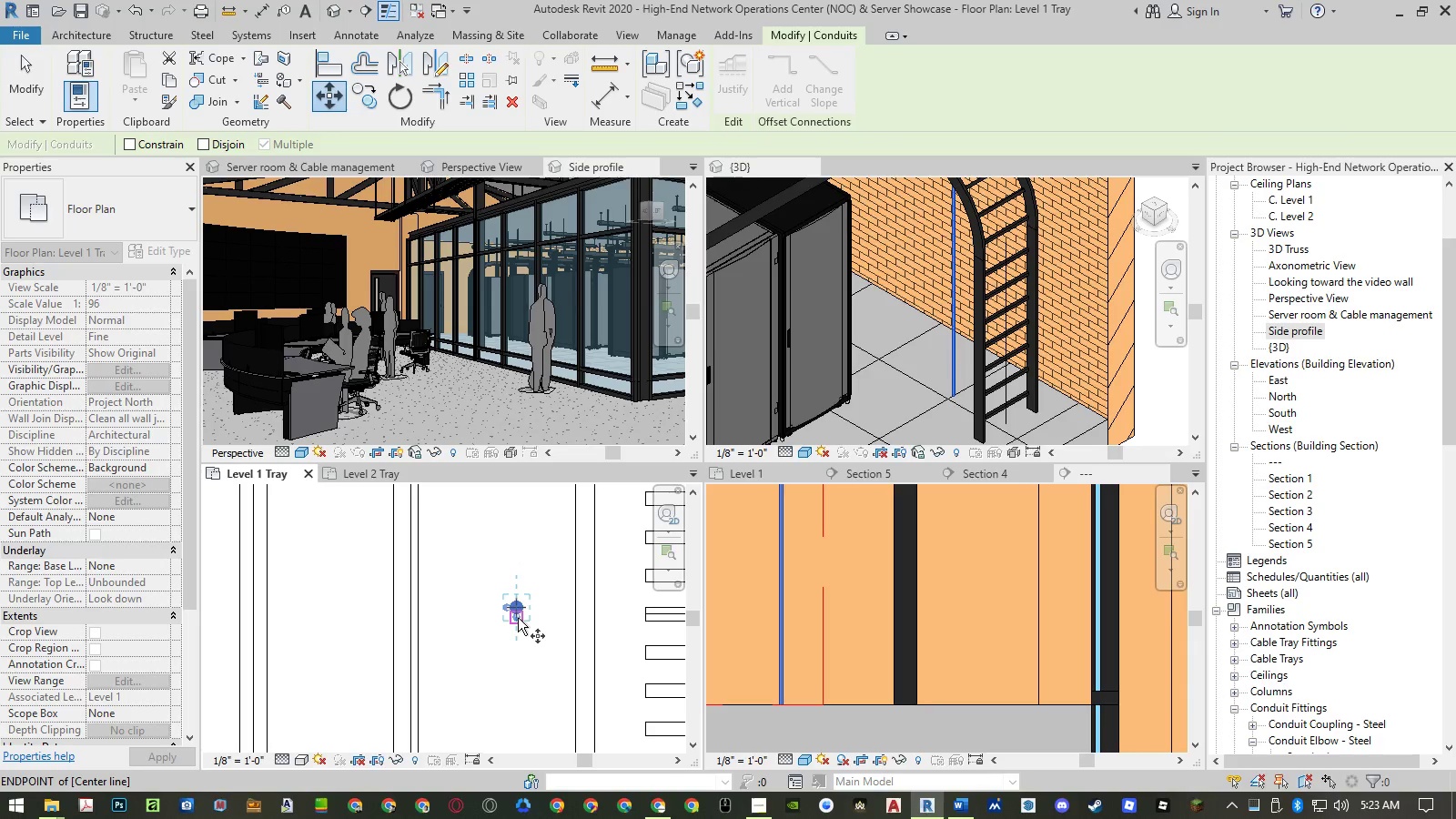 
left_click([518, 618])
 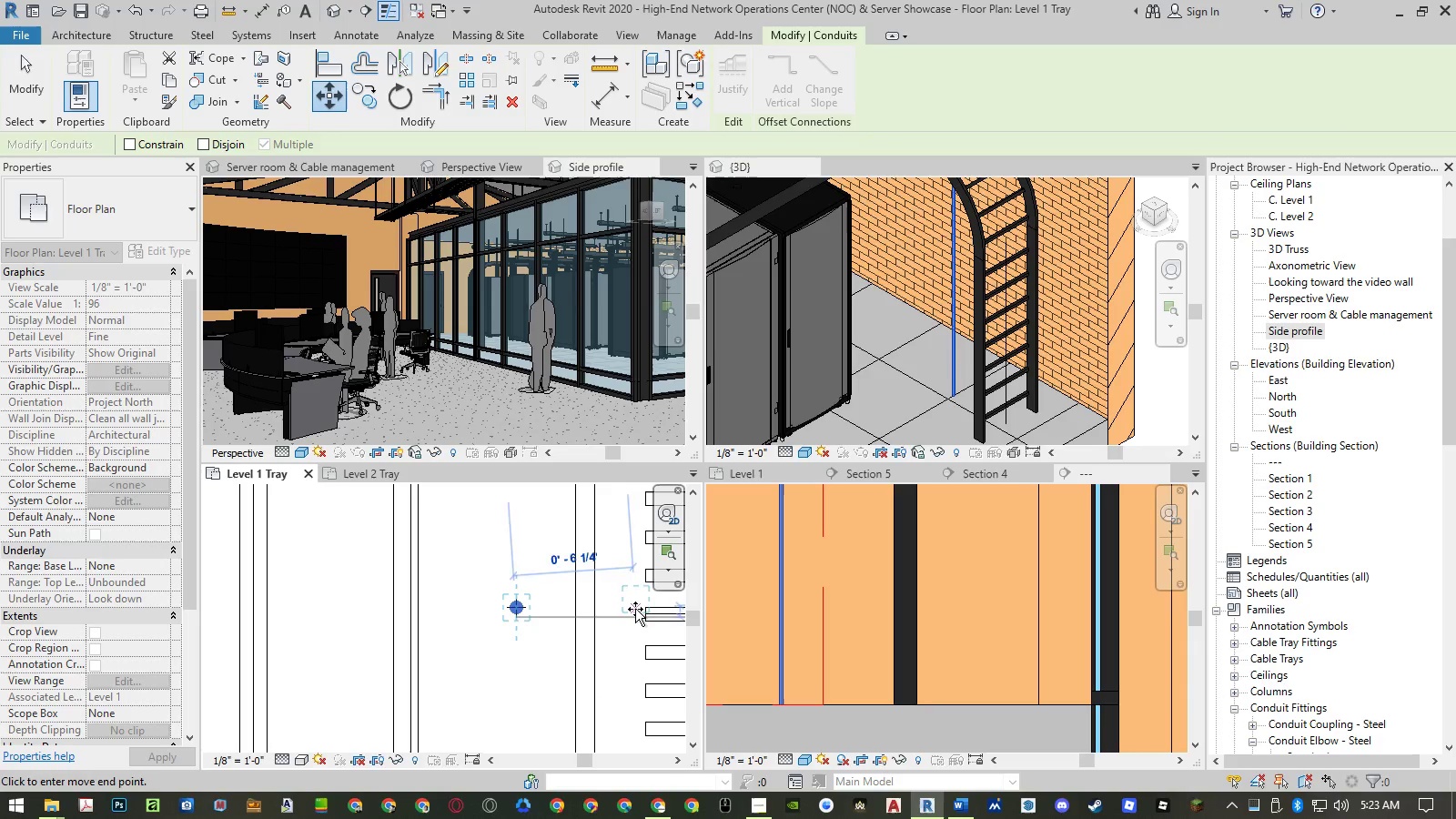 
scroll: coordinate [648, 615], scroll_direction: up, amount: 7.0
 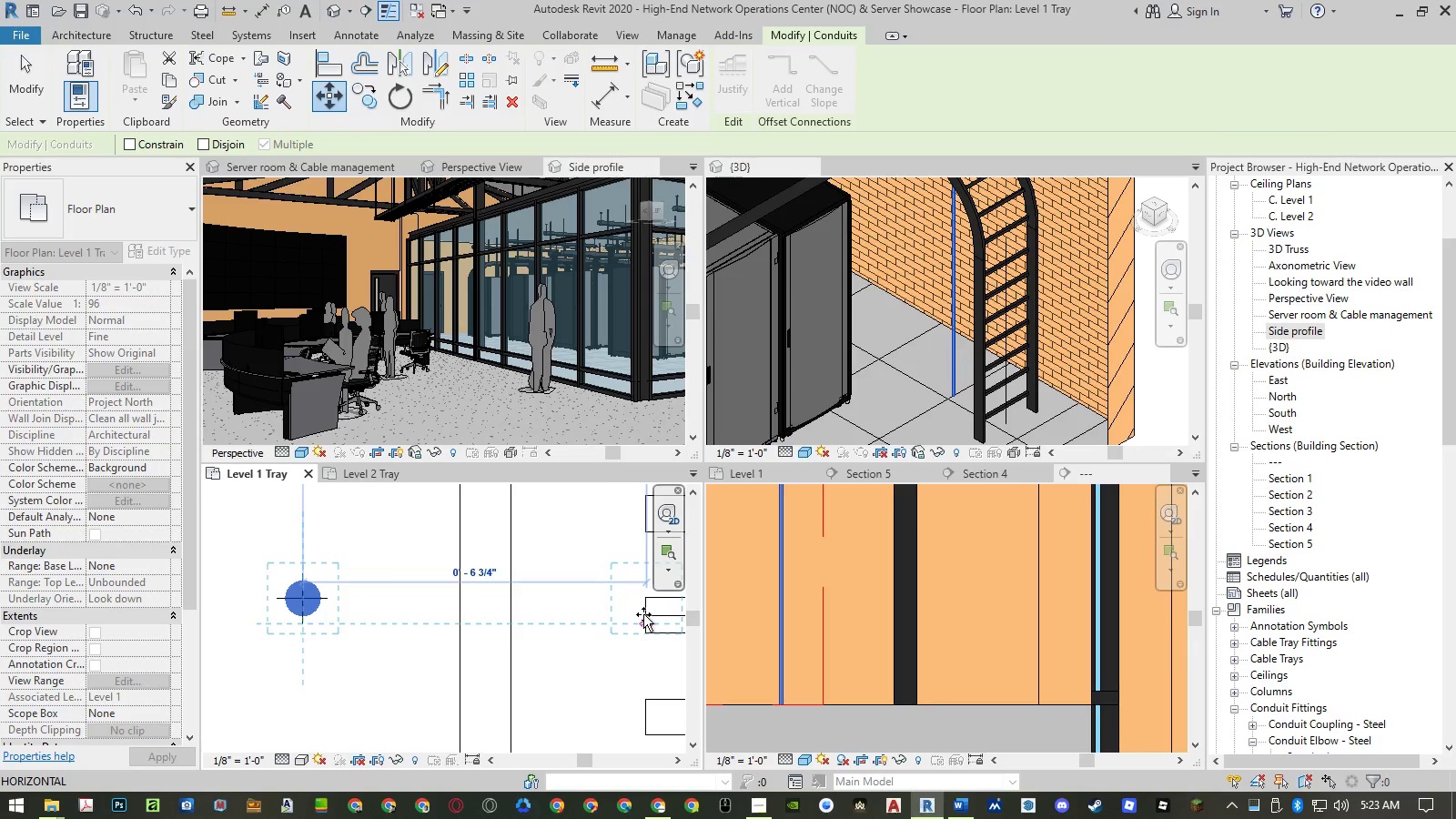 
left_click([644, 612])
 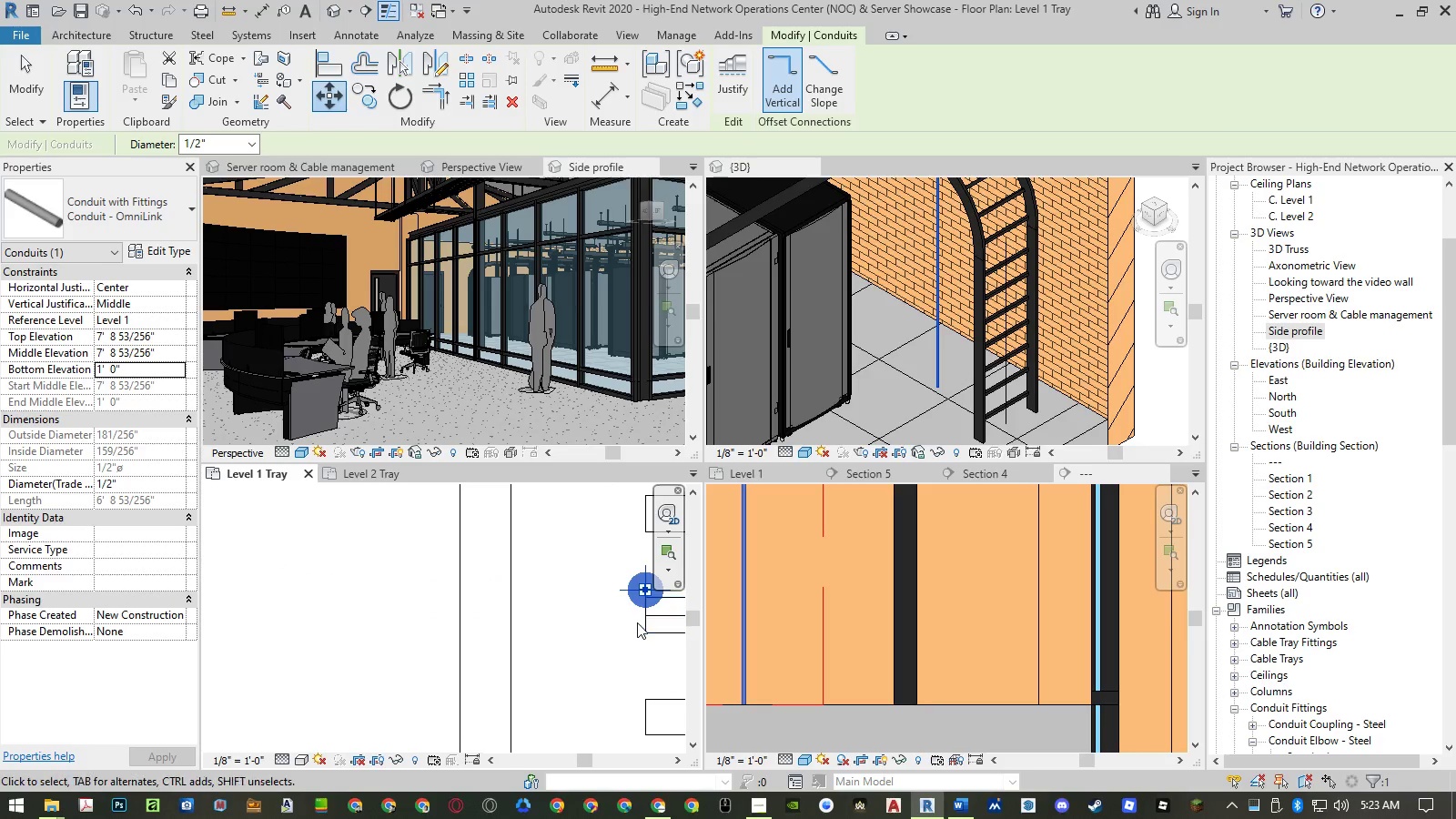 
type(ro)
 